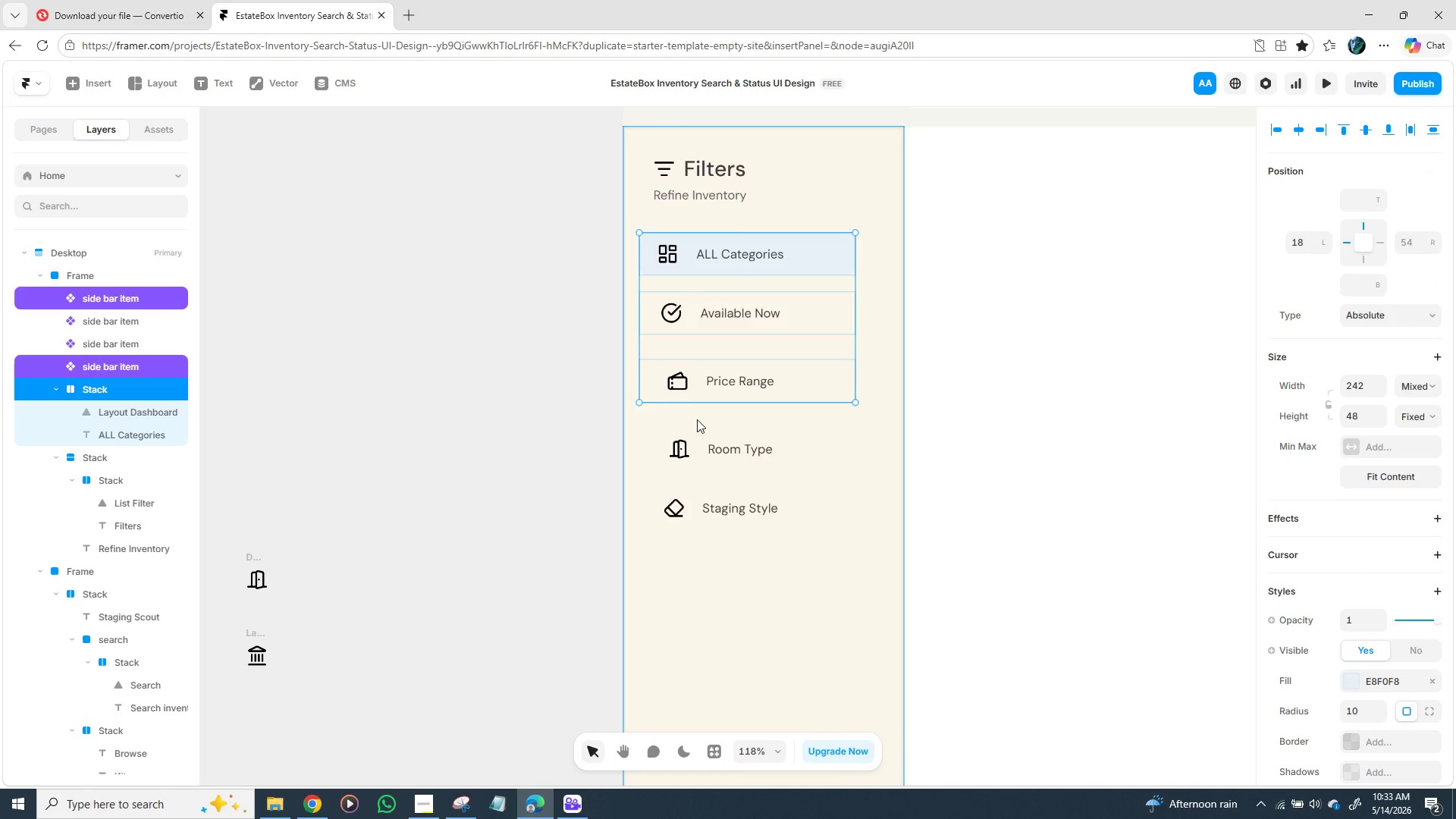 
hold_key(key=ShiftLeft, duration=1.51)
left_click([697, 369])
 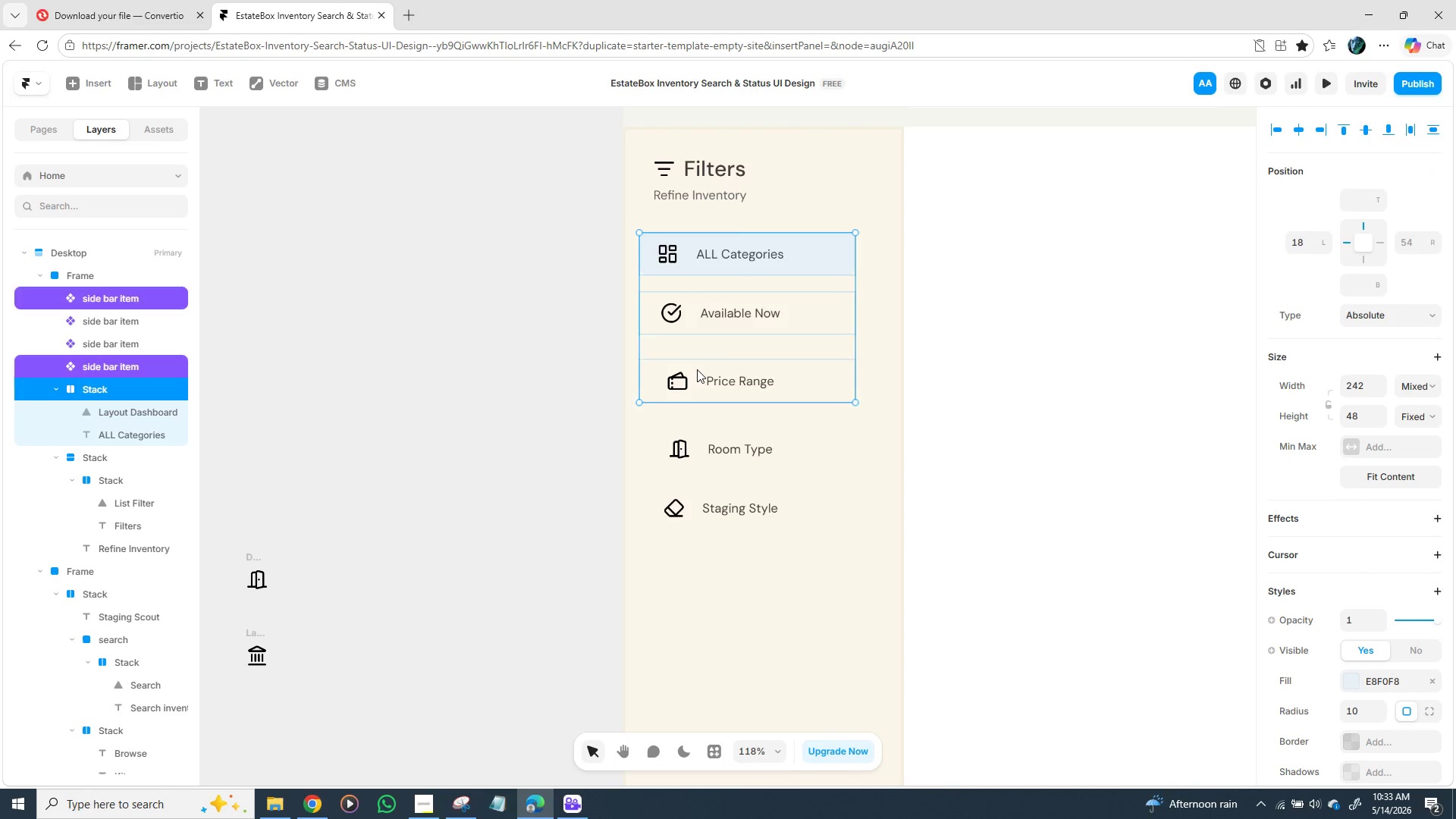 
left_click([699, 437])
 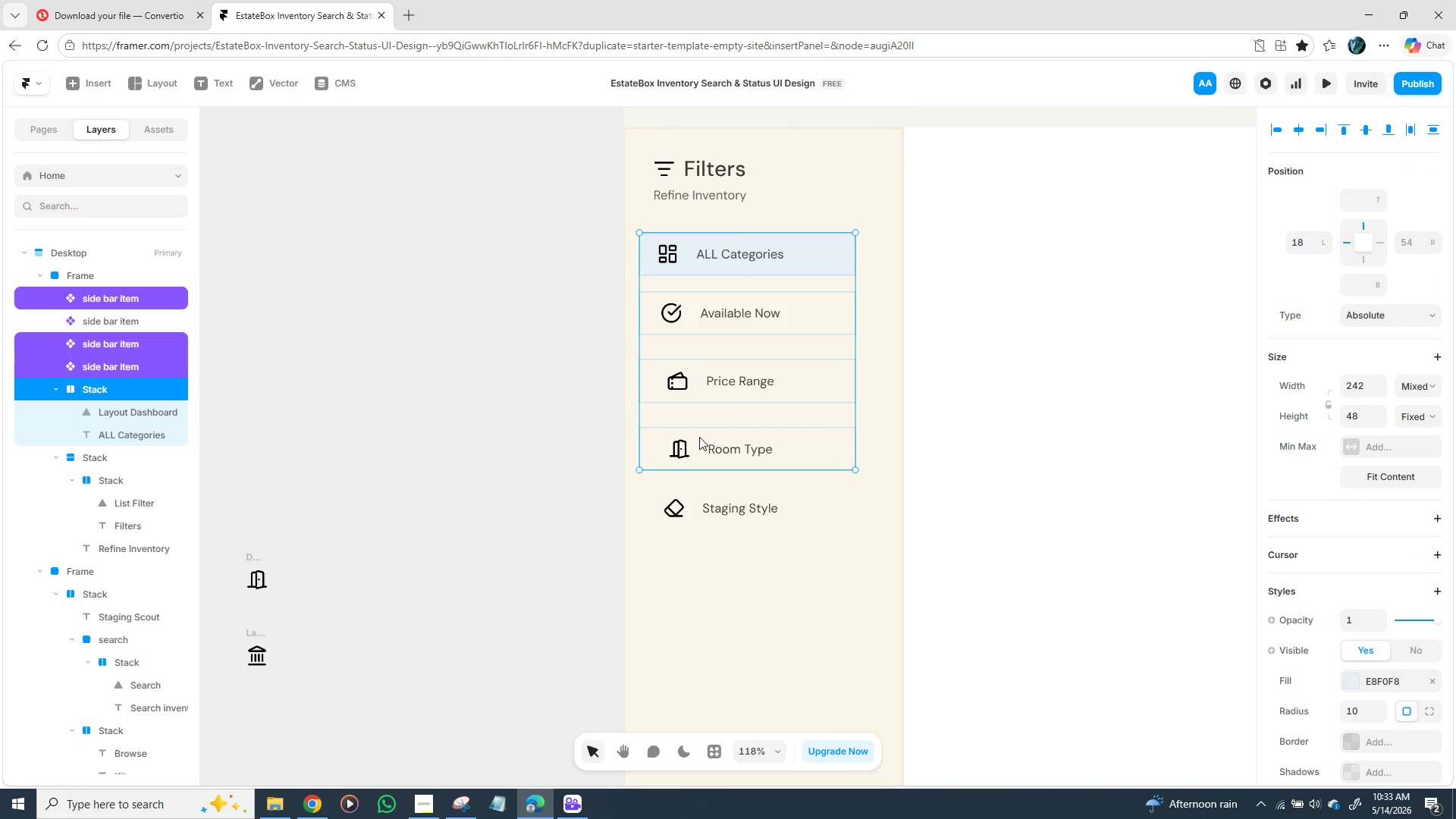 
hold_key(key=ShiftLeft, duration=1.53)
 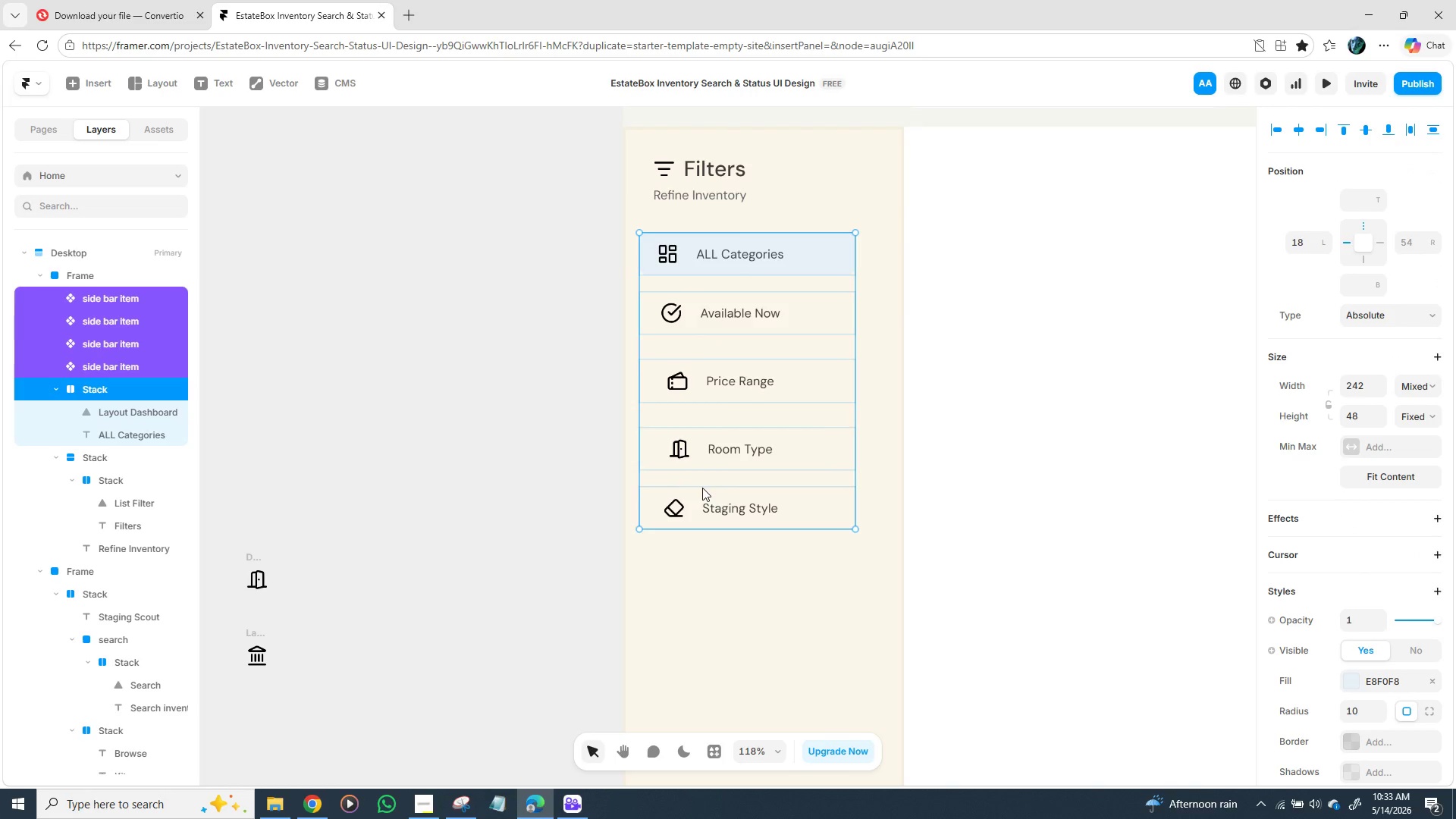 
hold_key(key=ShiftLeft, duration=0.58)
left_click([699, 493])
 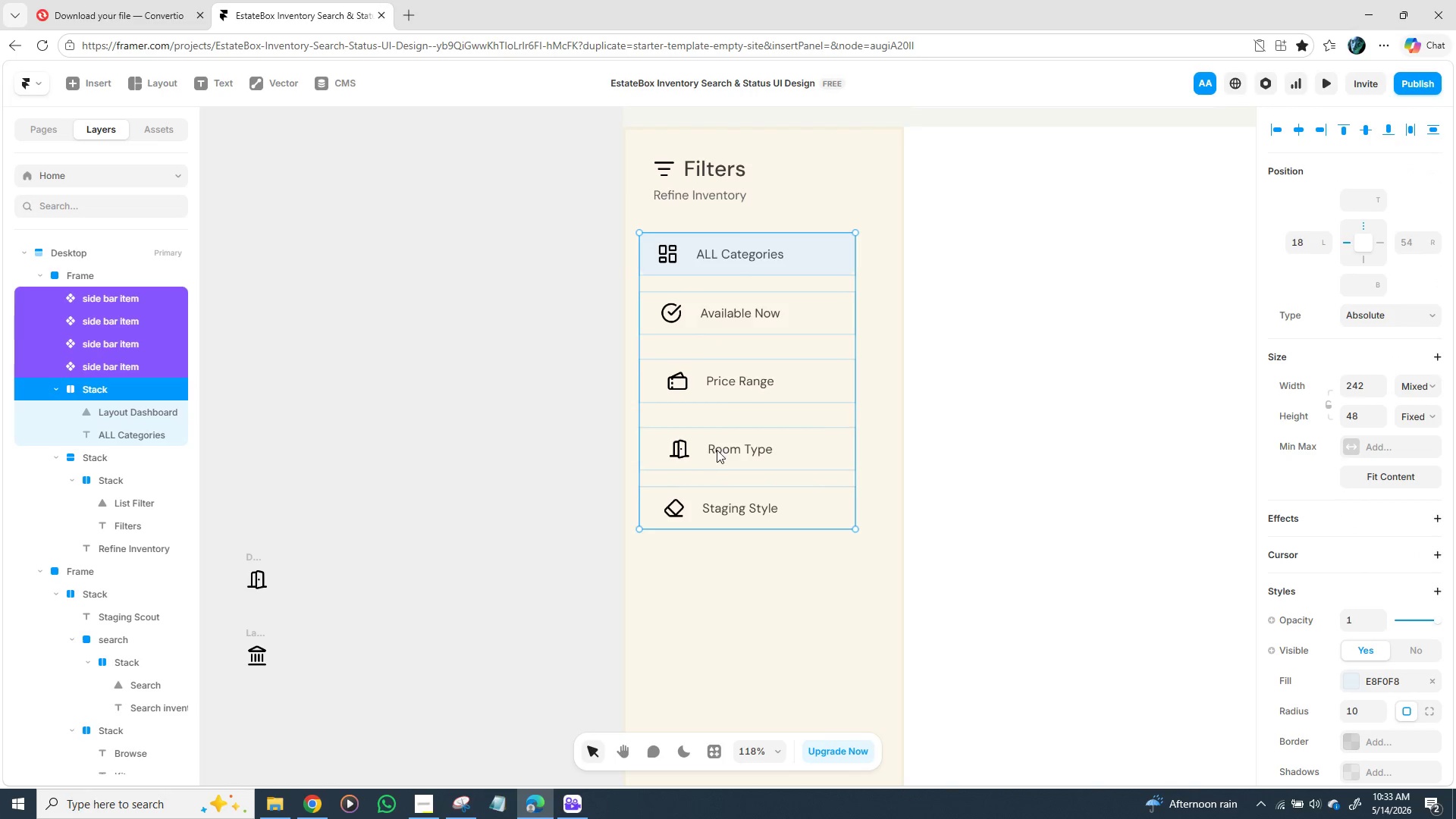 
right_click([720, 446])
 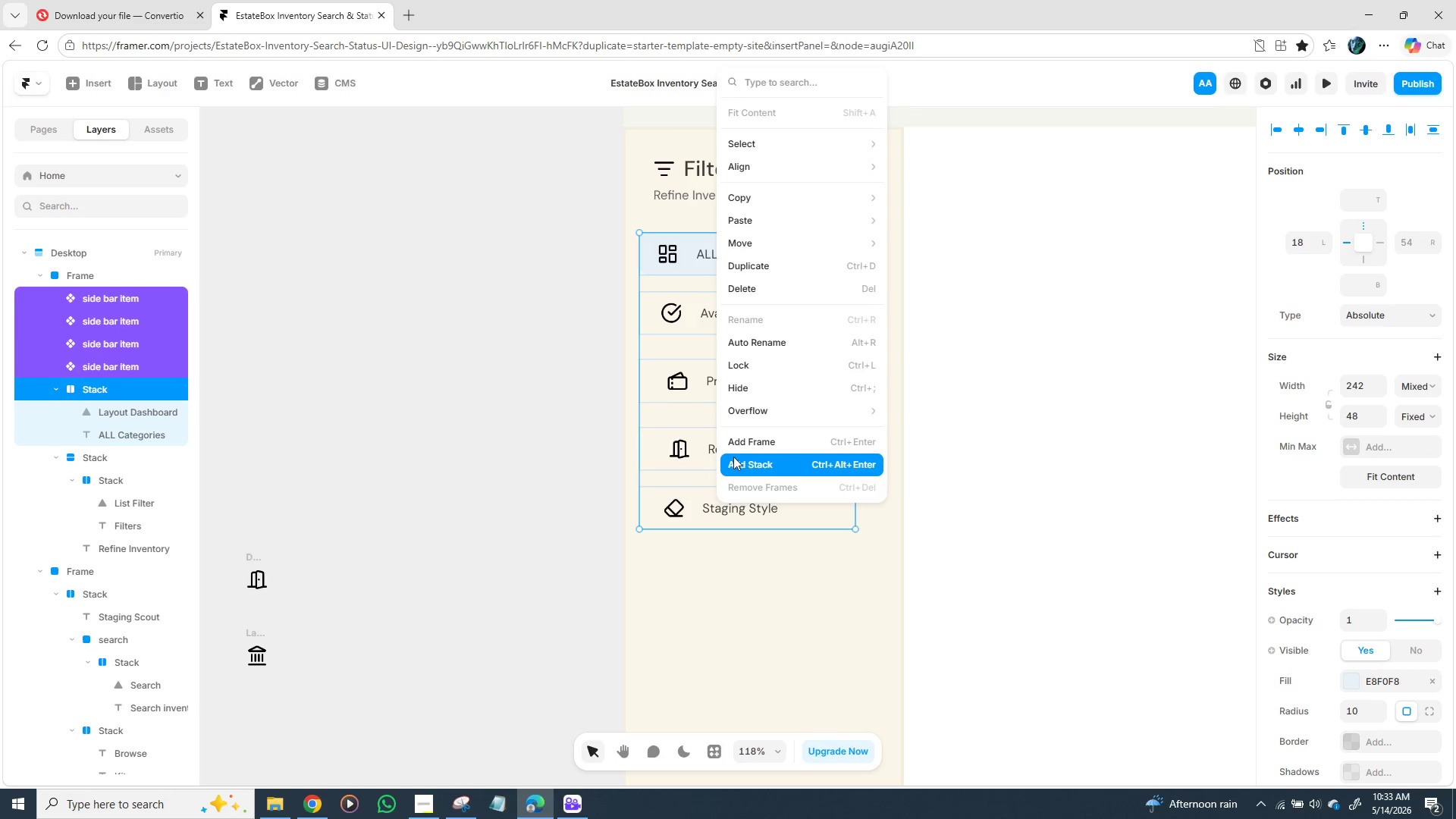 
left_click([736, 462])
 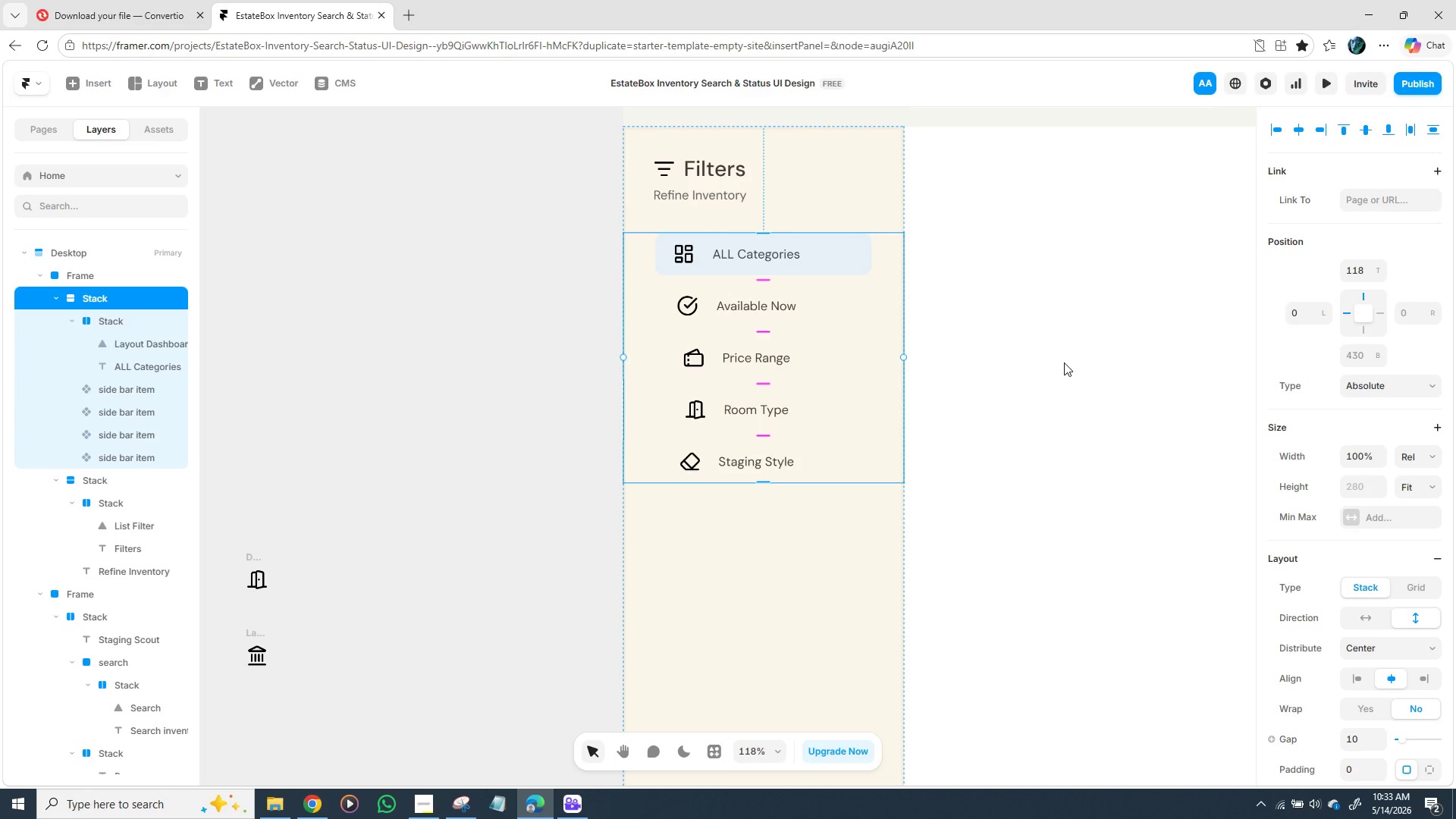 
wait(5.91)
 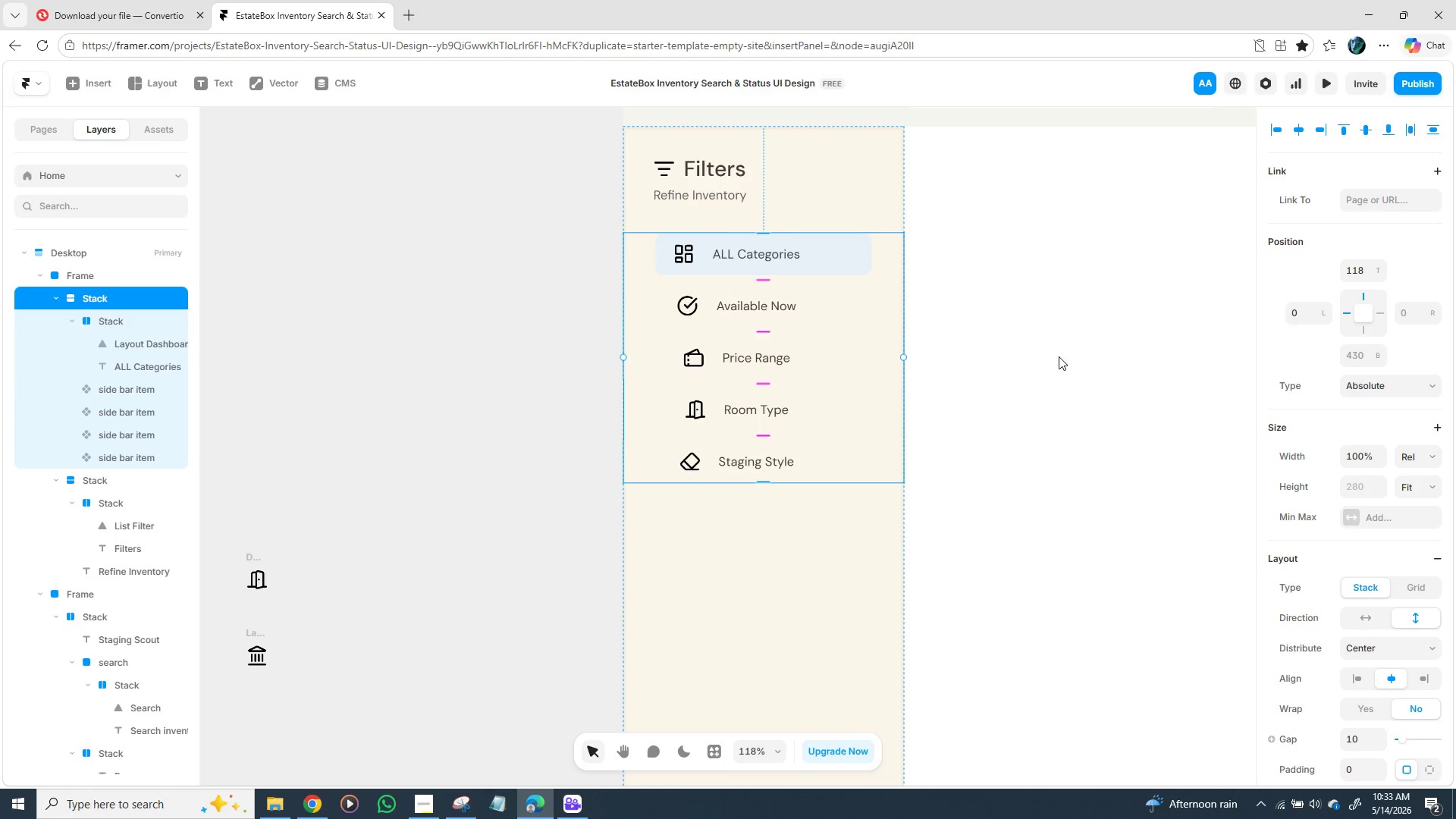 
left_click([1425, 453])
 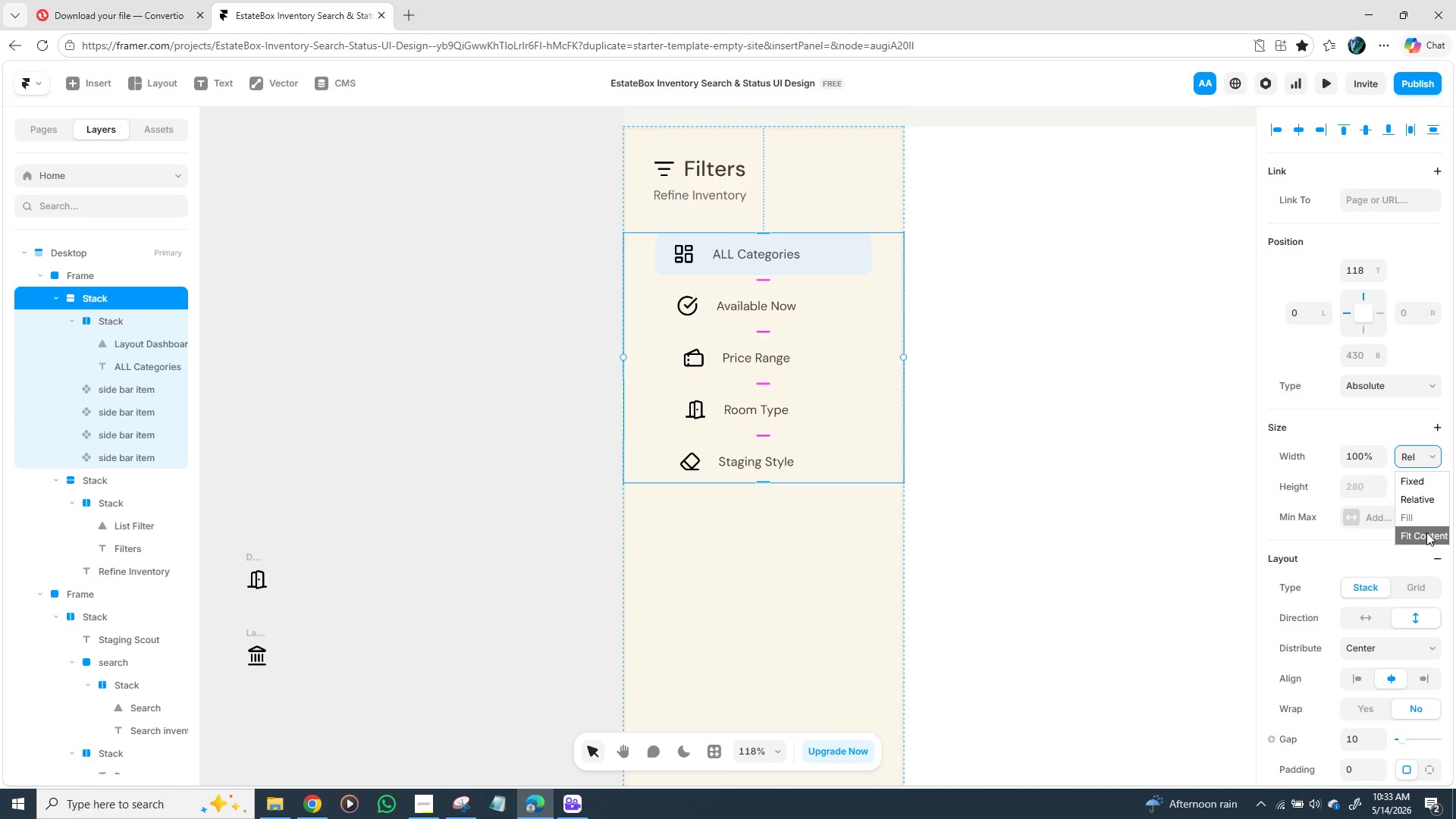 
left_click([1426, 534])
 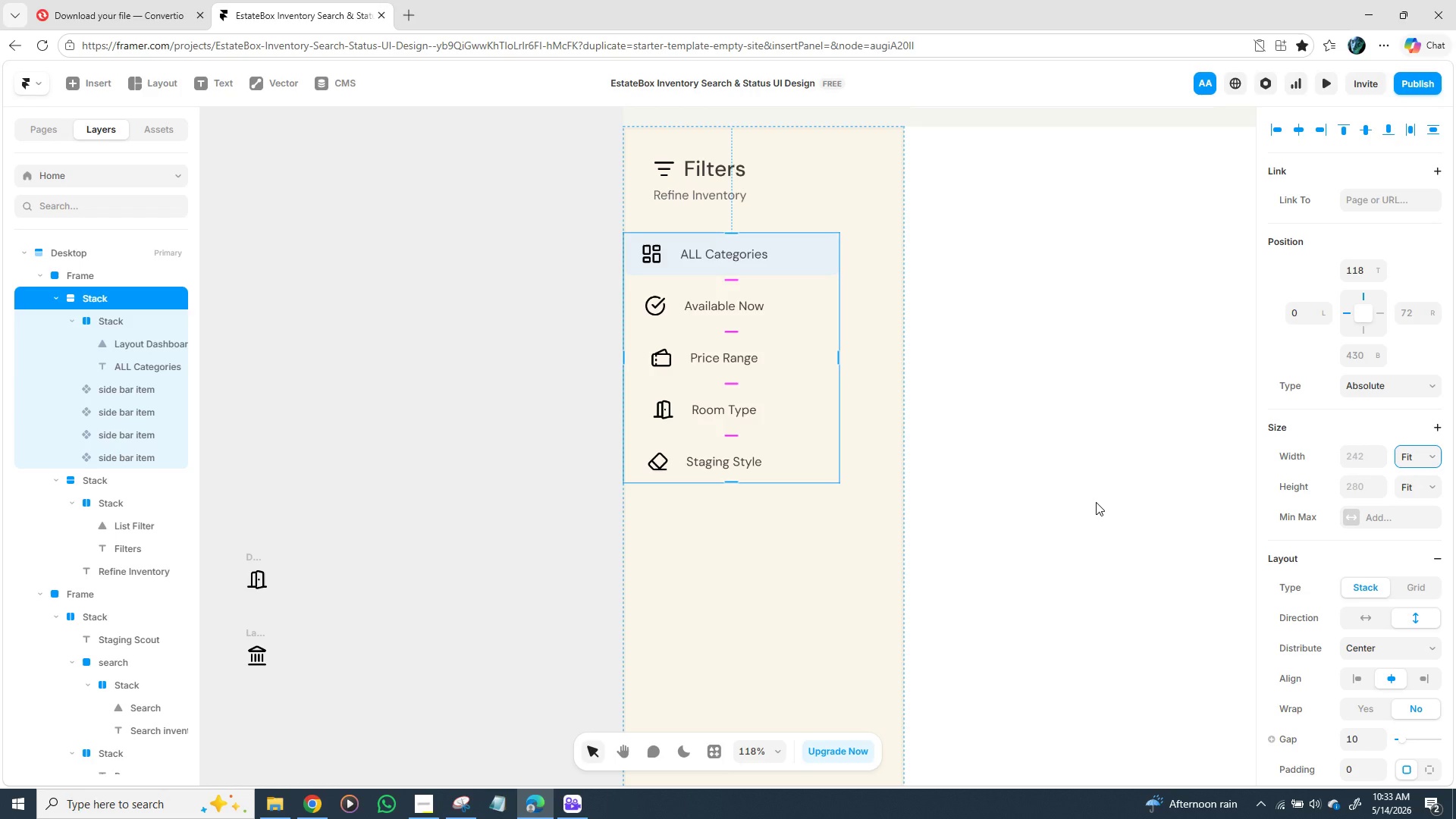 
left_click([1096, 502])
 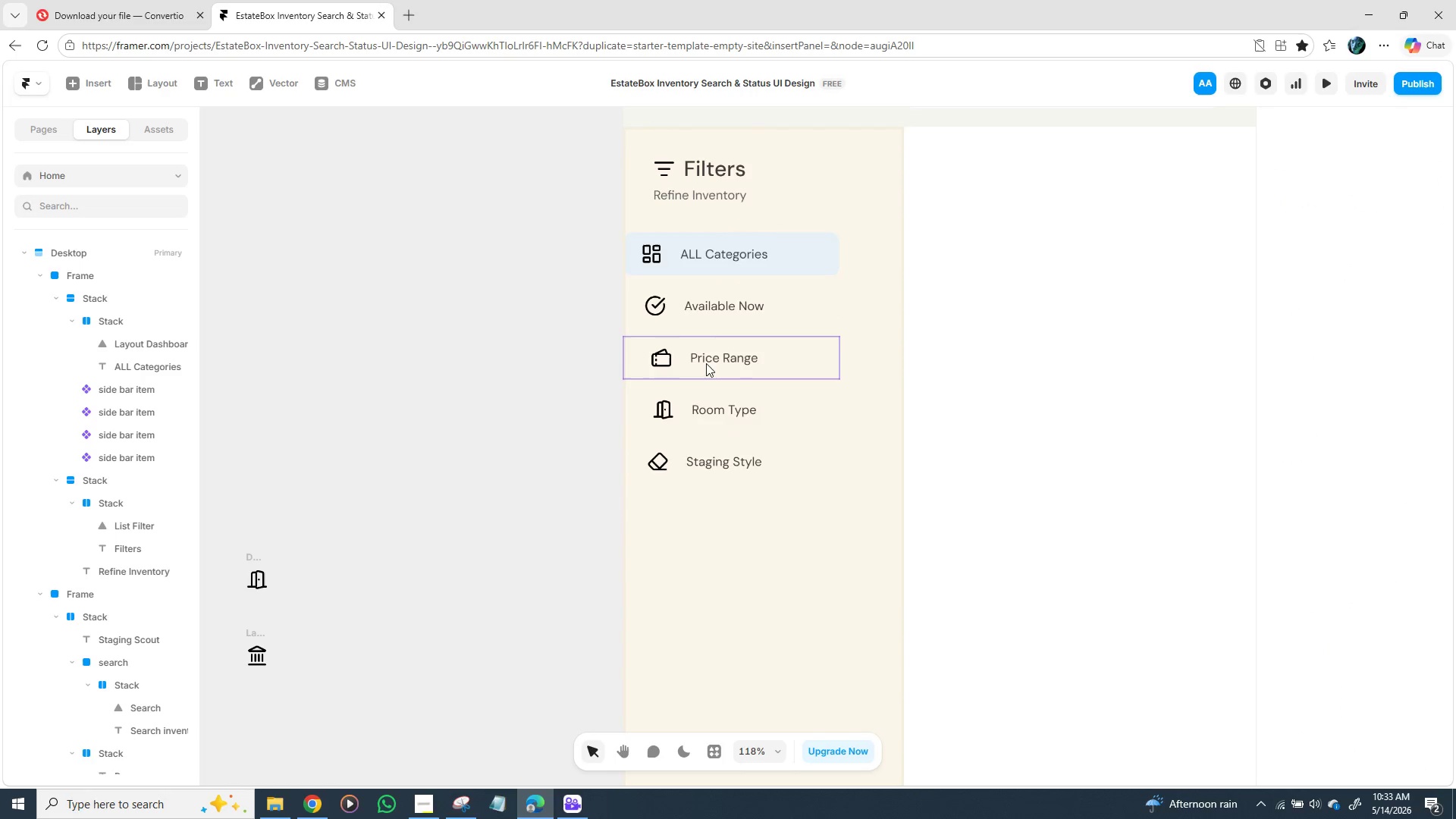 
wait(8.0)
 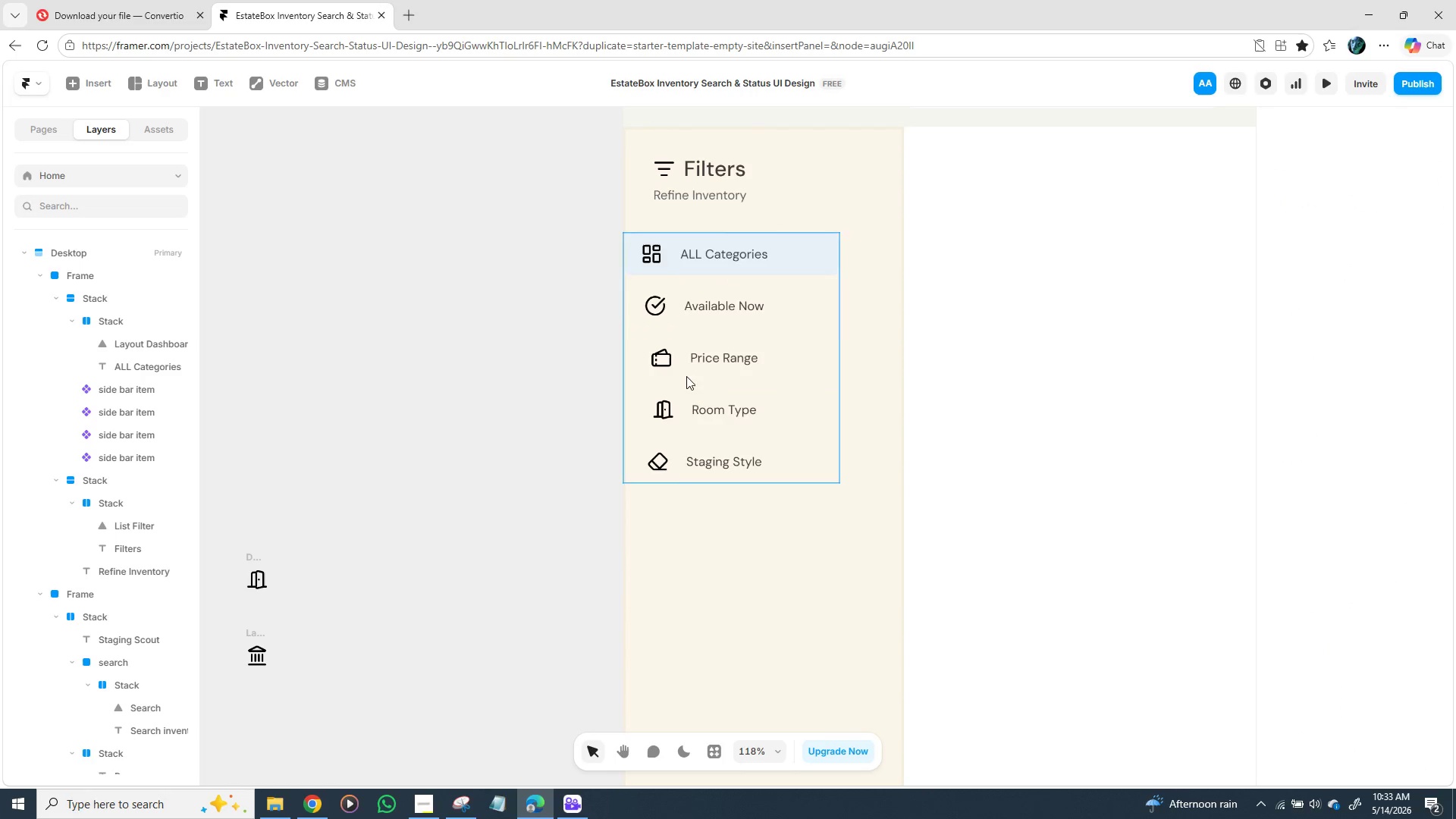 
left_click([823, 279])
 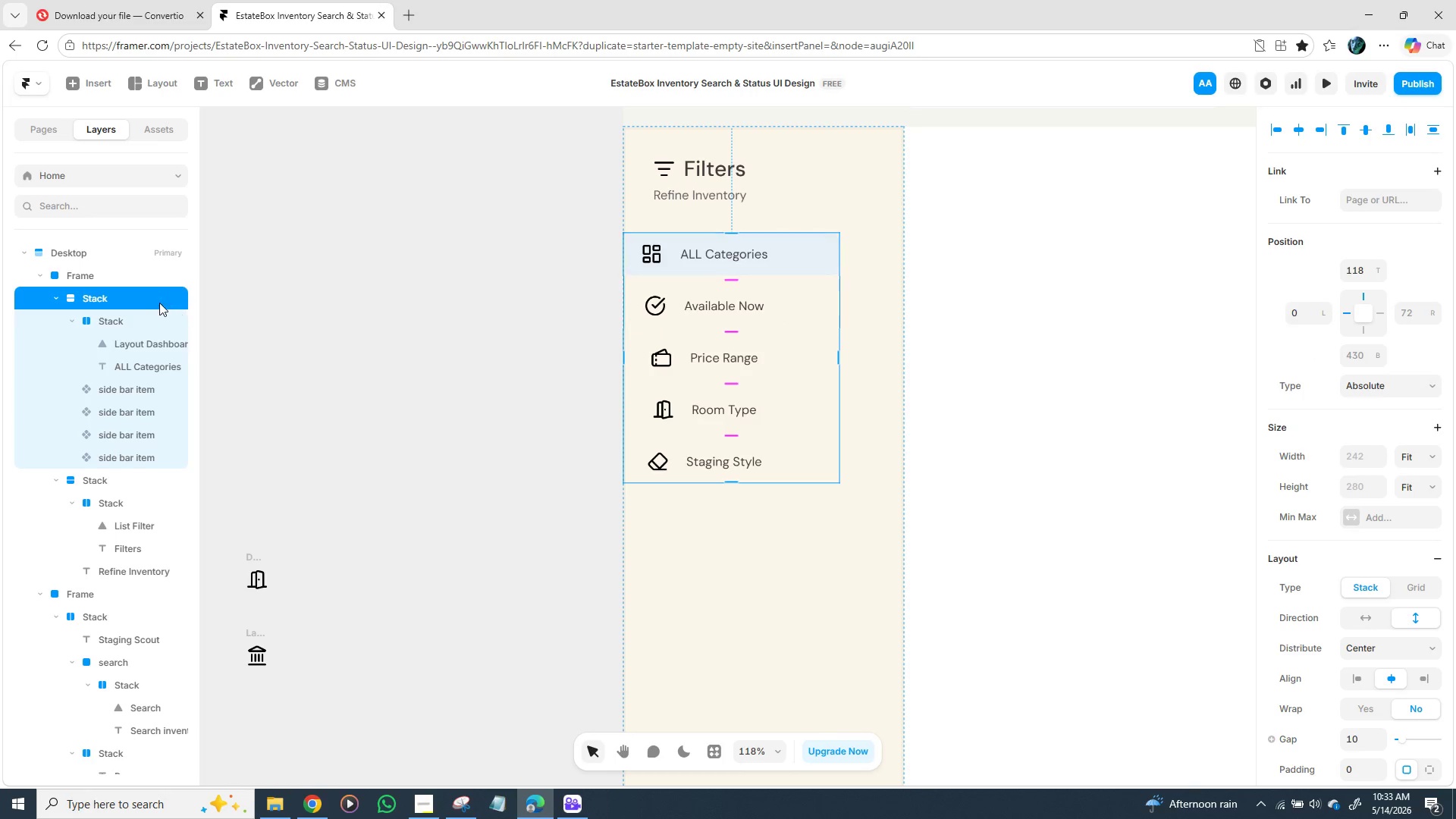 
left_click([155, 300])
 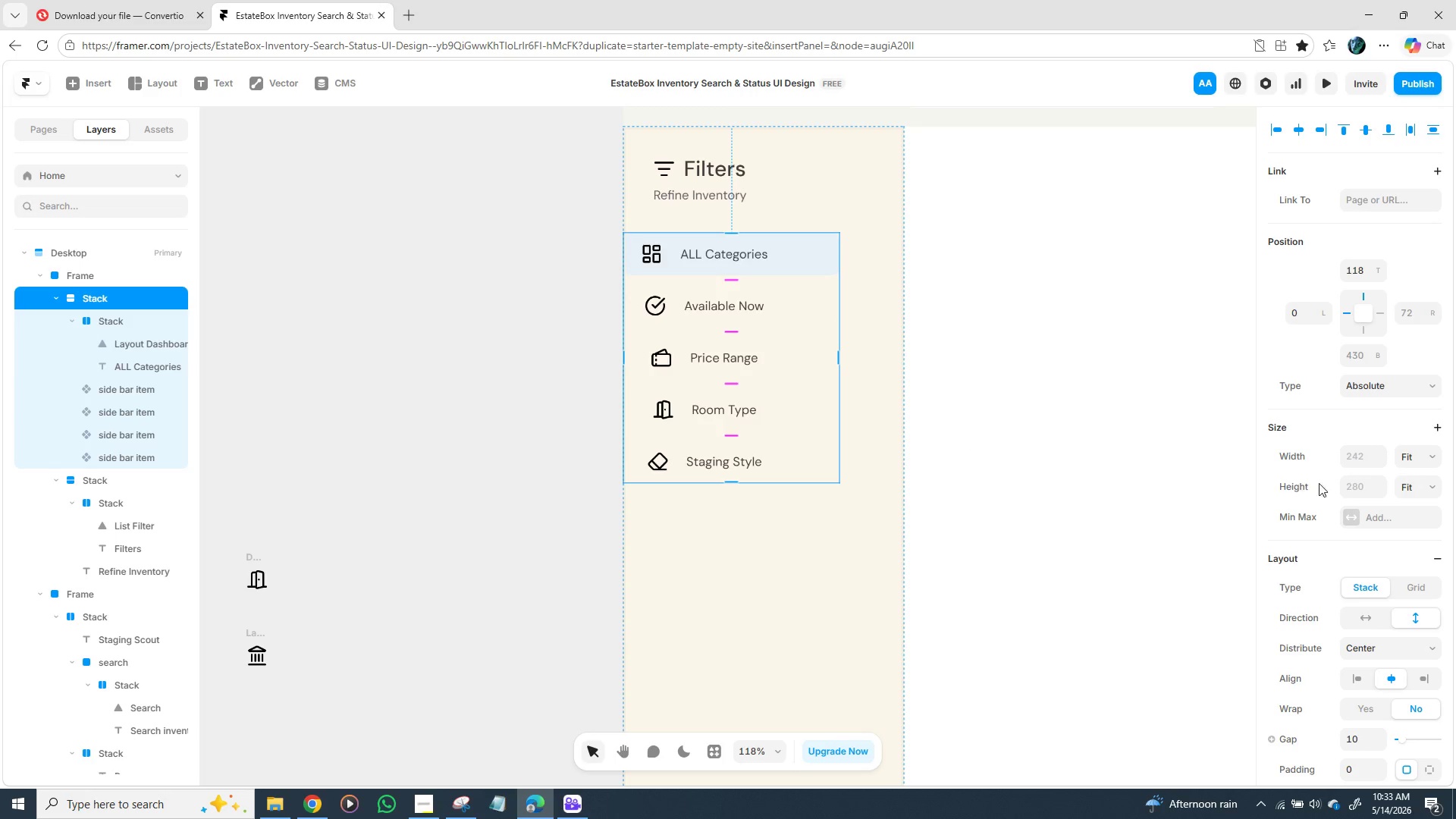 
scroll: coordinate [1378, 422], scroll_direction: down, amount: 2.0
 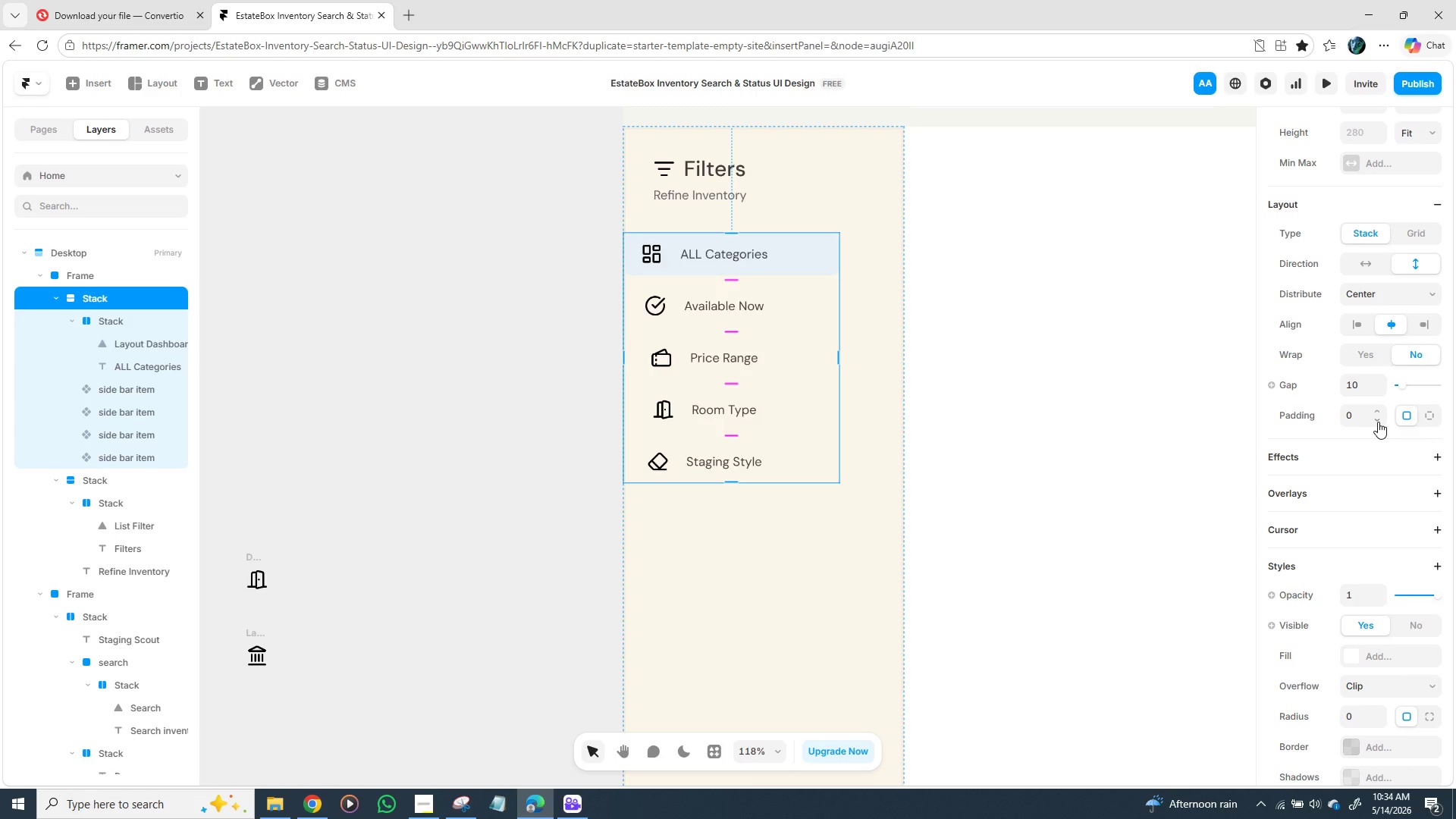 
wait(30.72)
 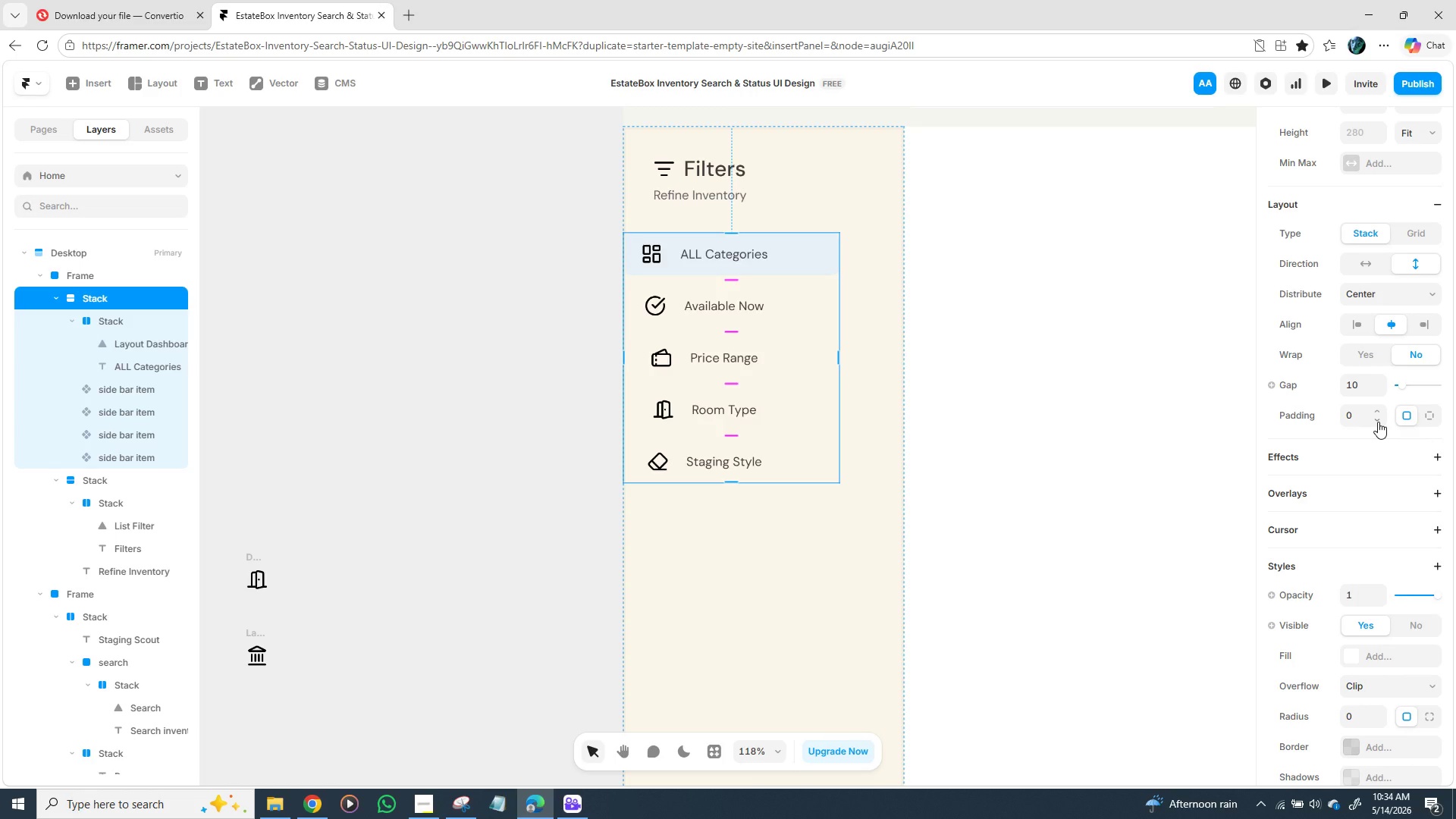 
scroll: coordinate [1361, 661], scroll_direction: down, amount: 1.0
 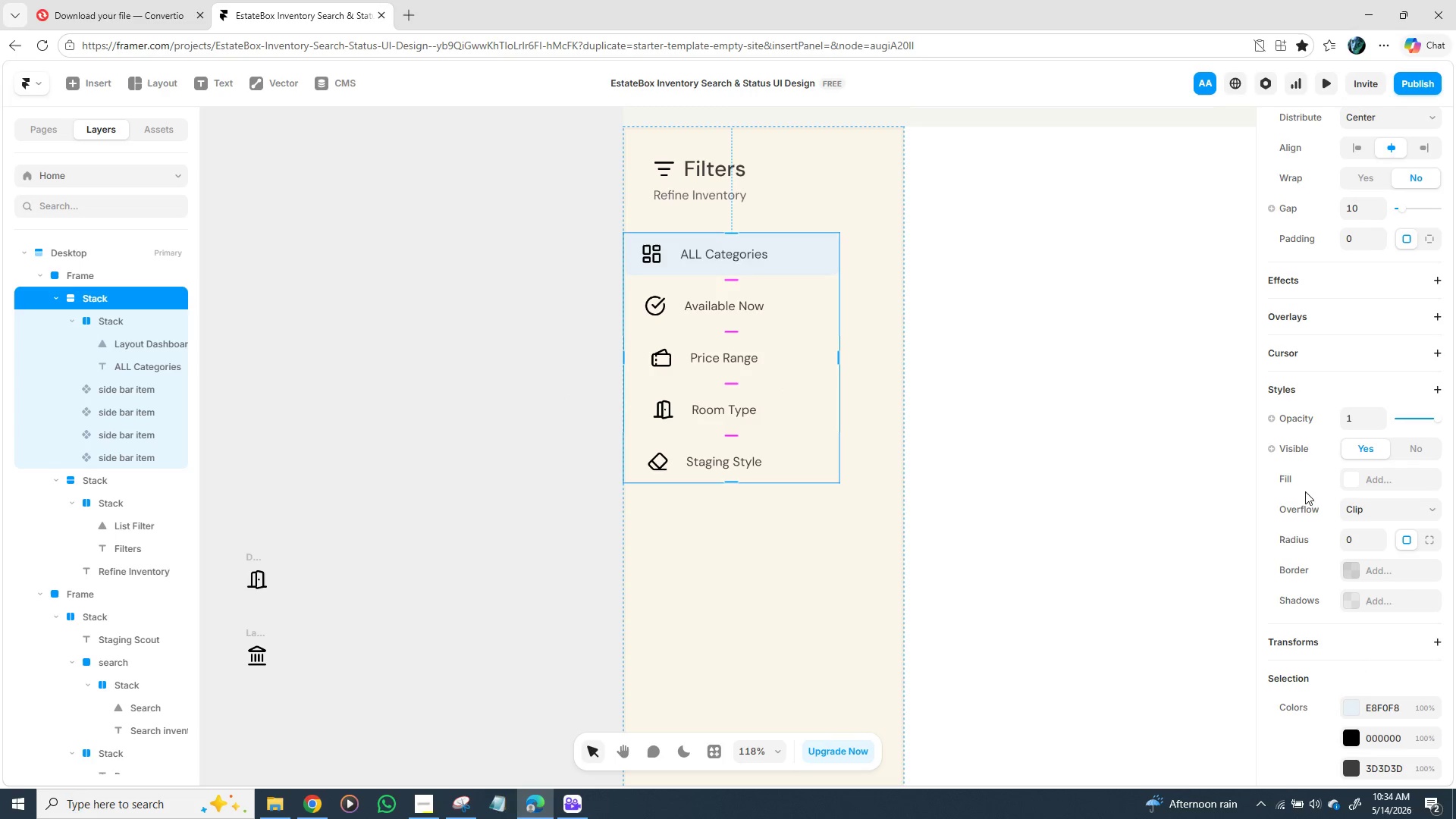 
mouse_move([1309, 437])
 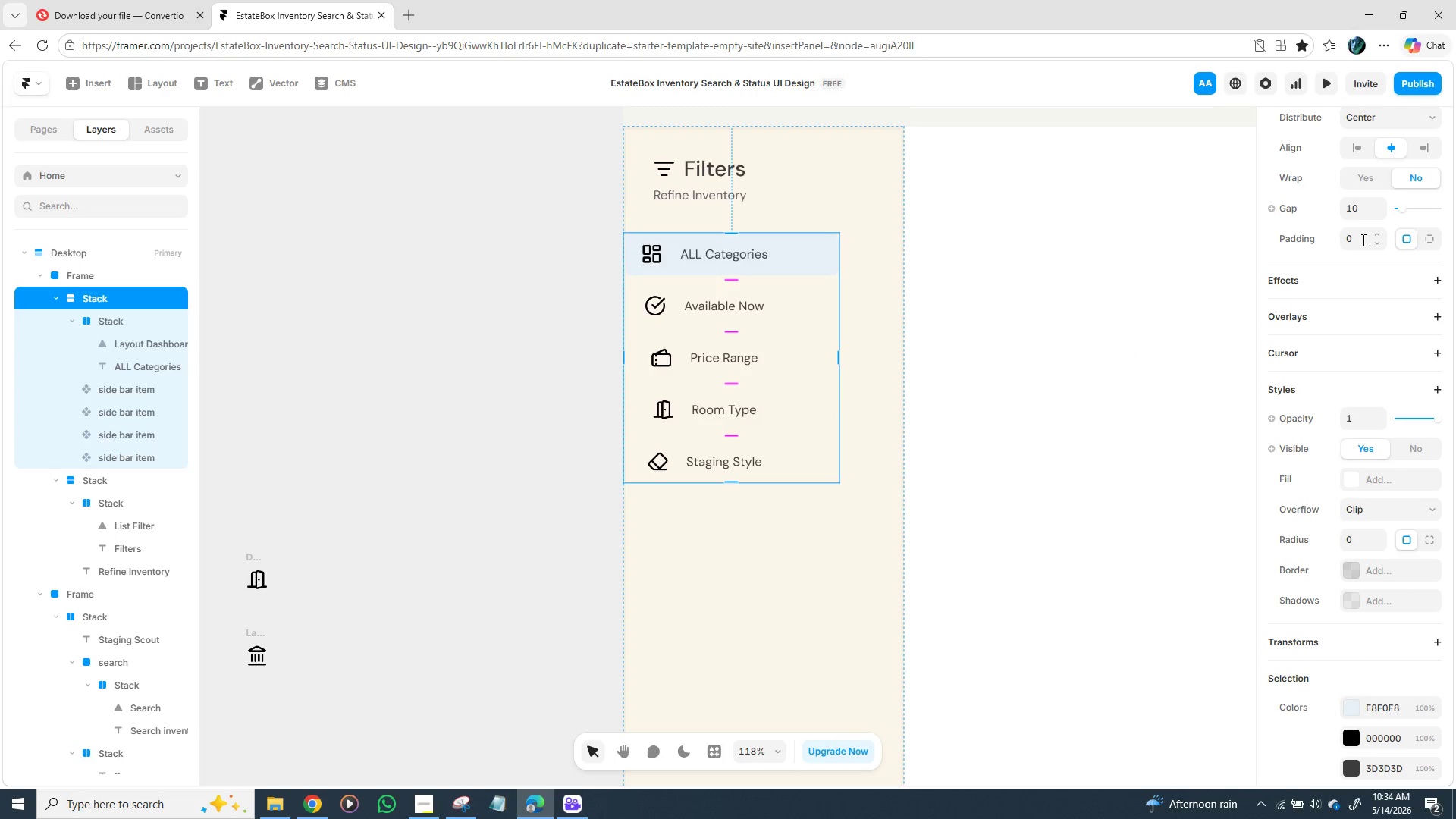 
wait(7.22)
 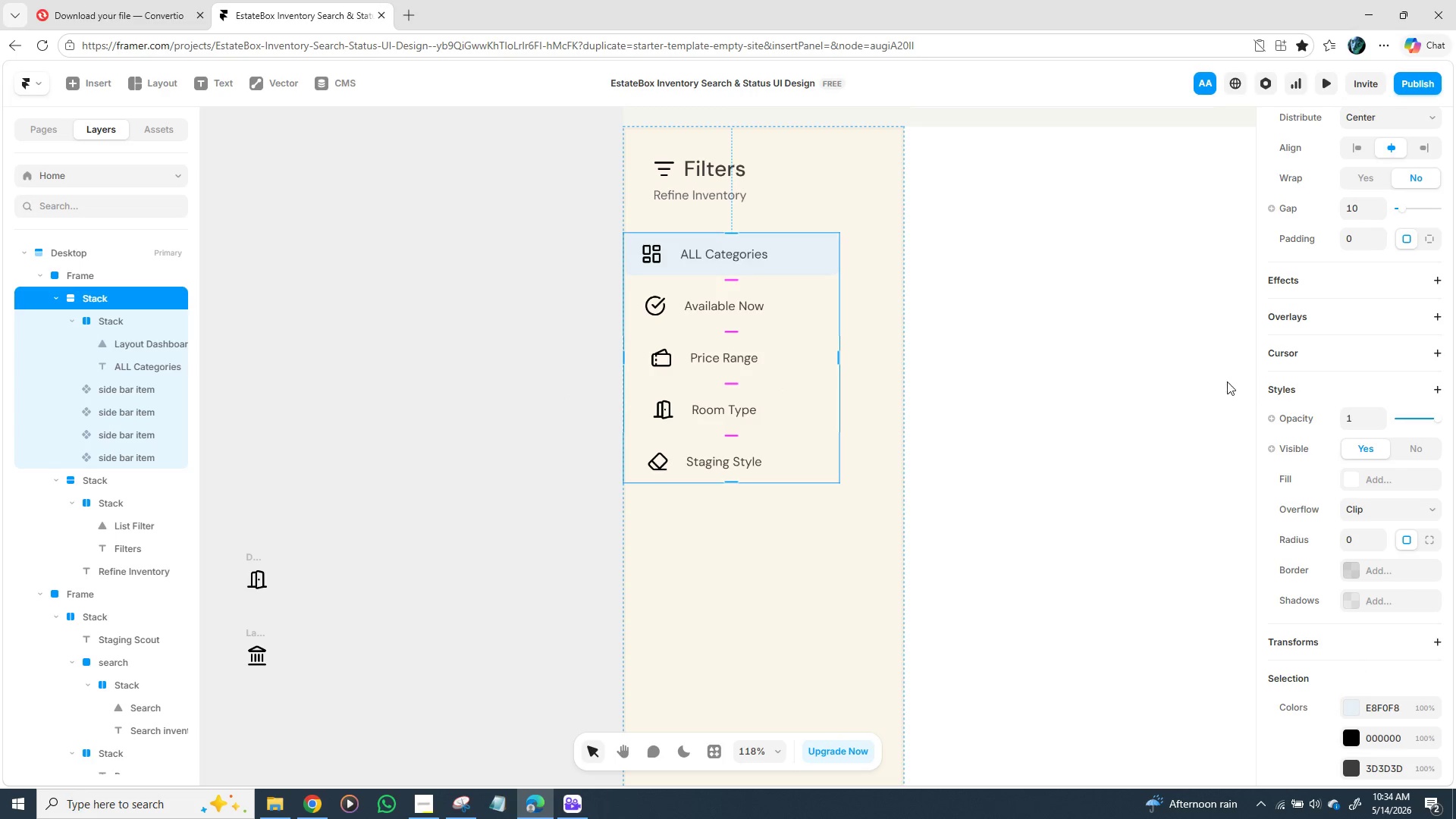 
left_click([1354, 241])
 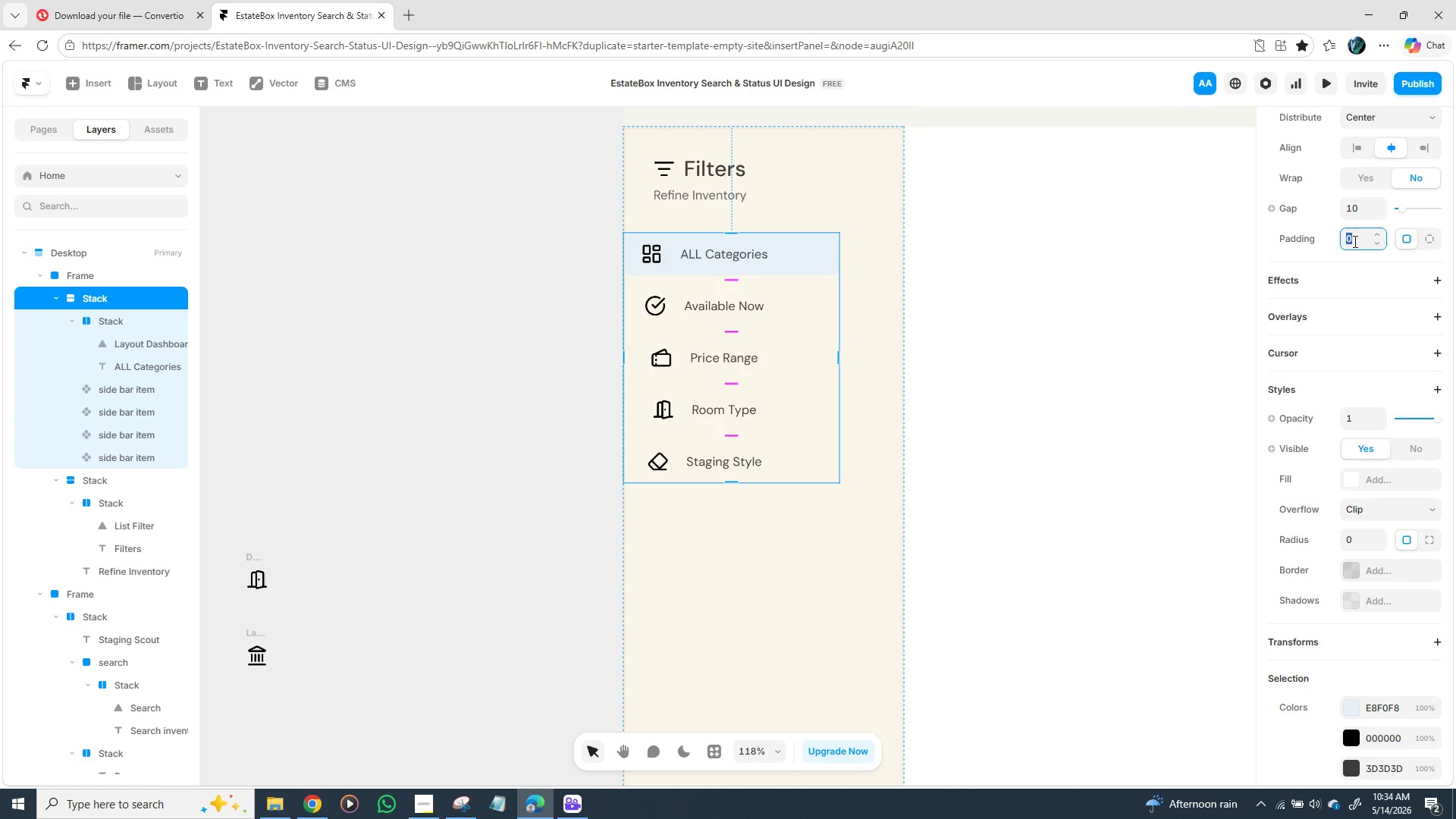 
type(244)
key(Backspace)
 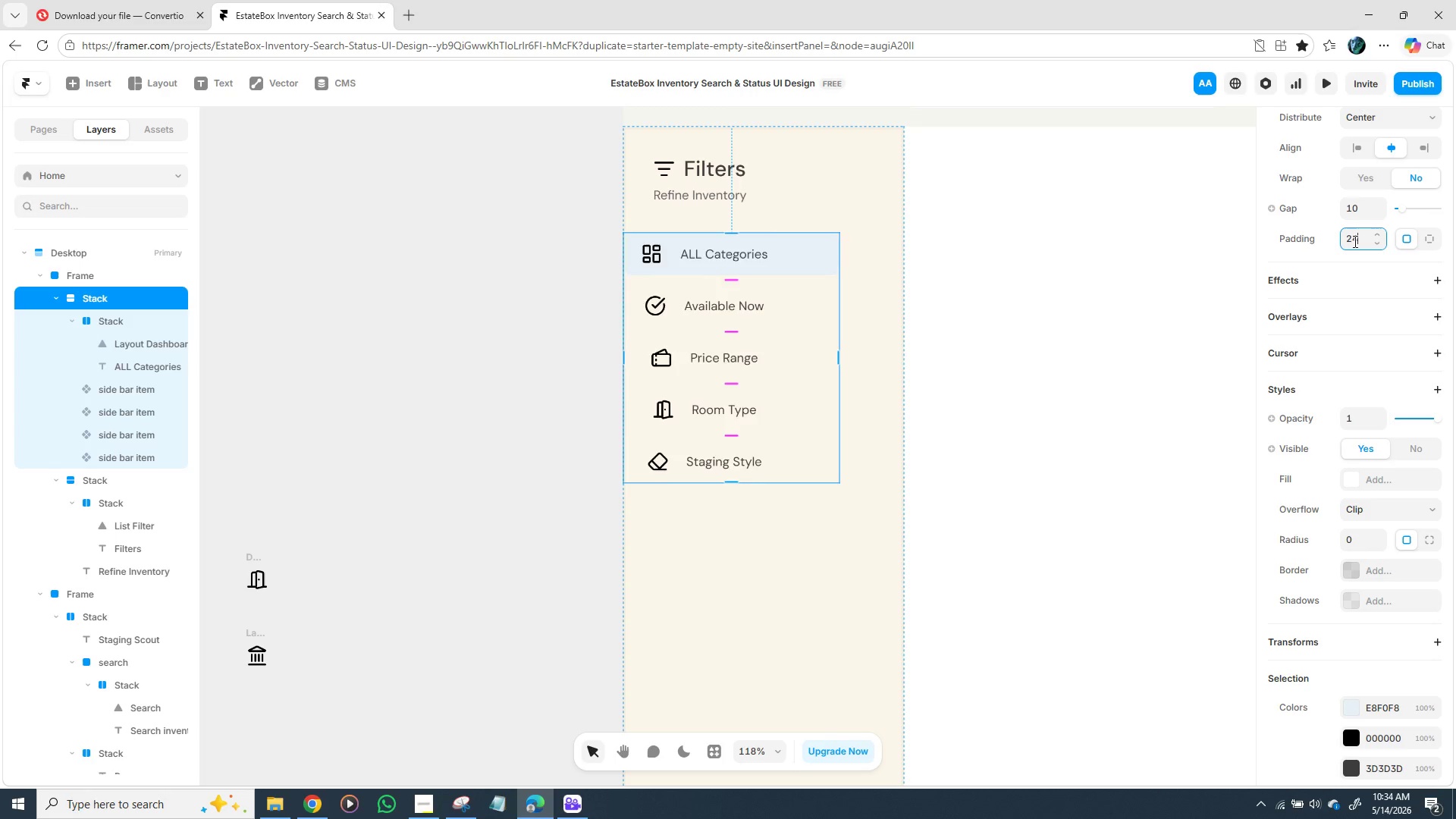 
key(Enter)
 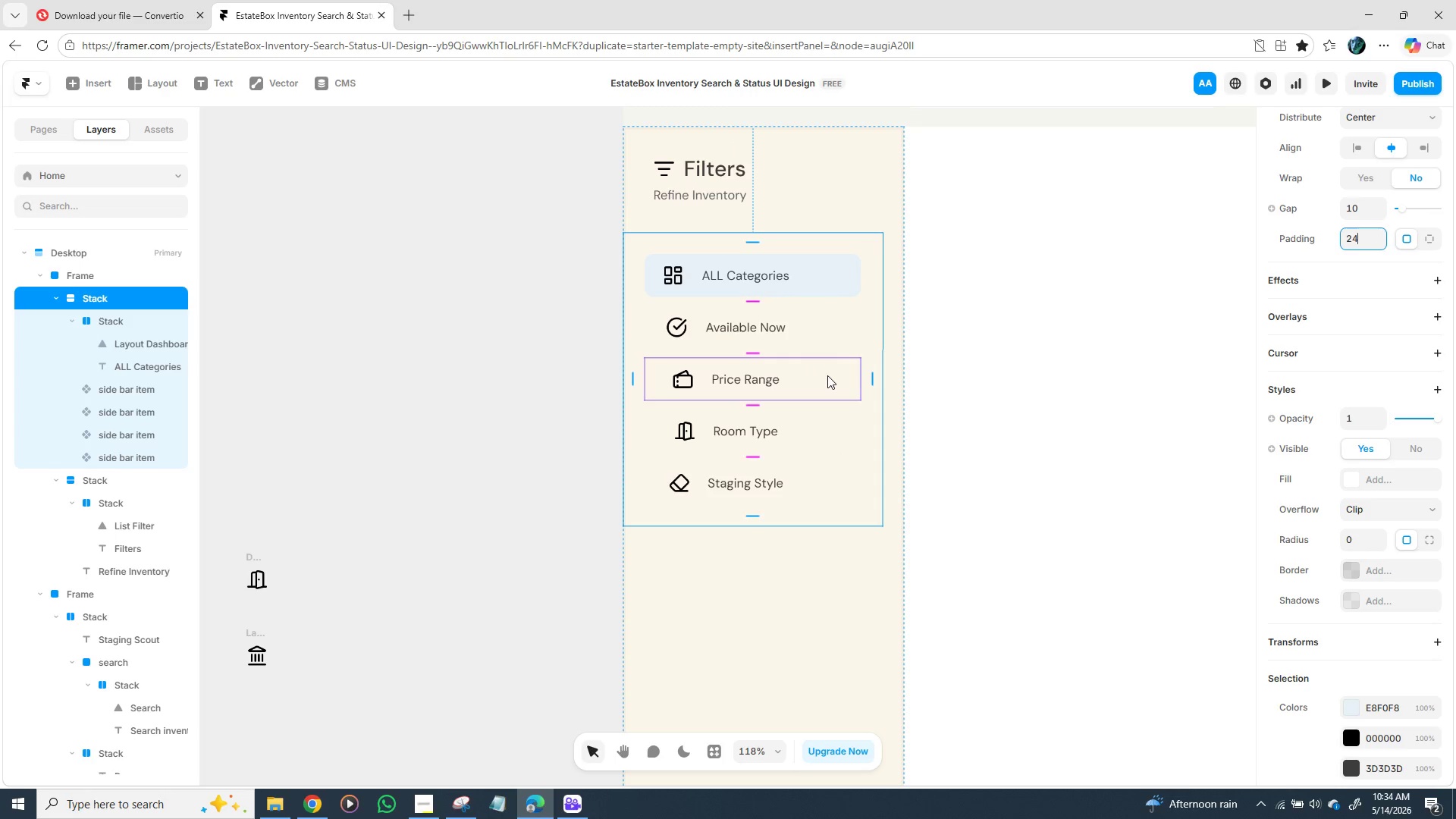 
left_click_drag(start_coordinate=[856, 341], to_coordinate=[866, 341])
 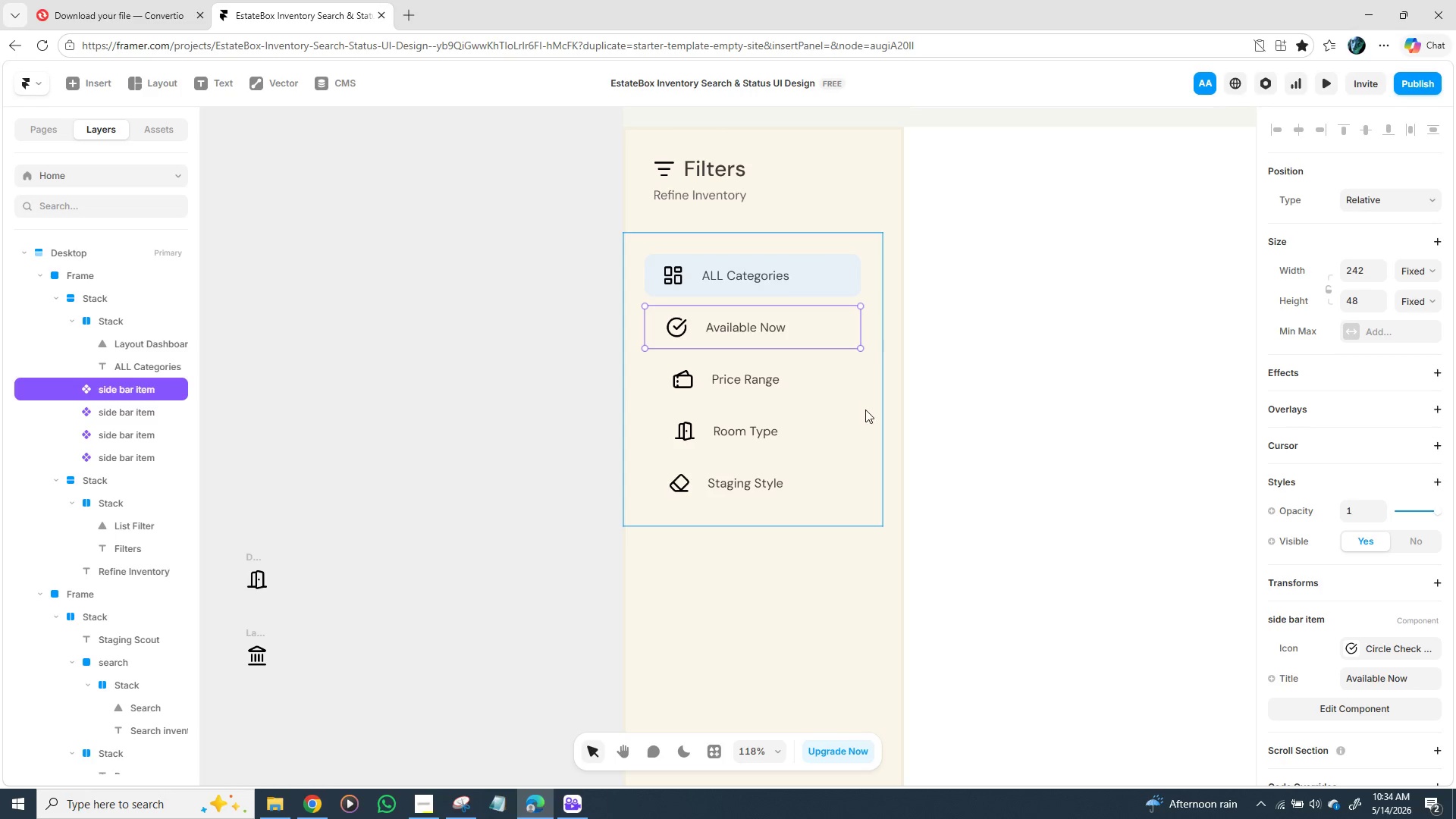 
left_click_drag(start_coordinate=[865, 410], to_coordinate=[869, 412])
 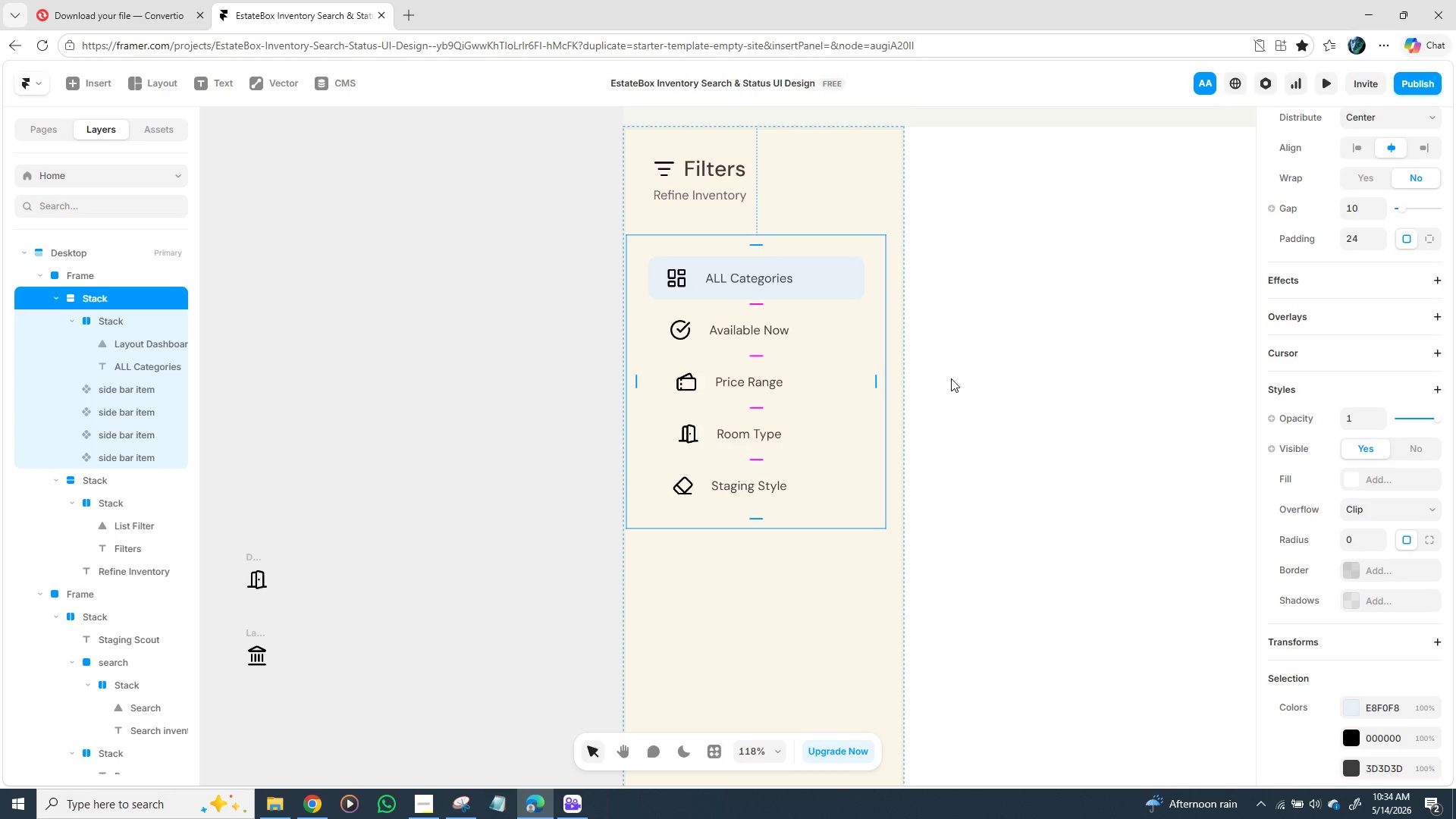 
left_click([951, 378])
 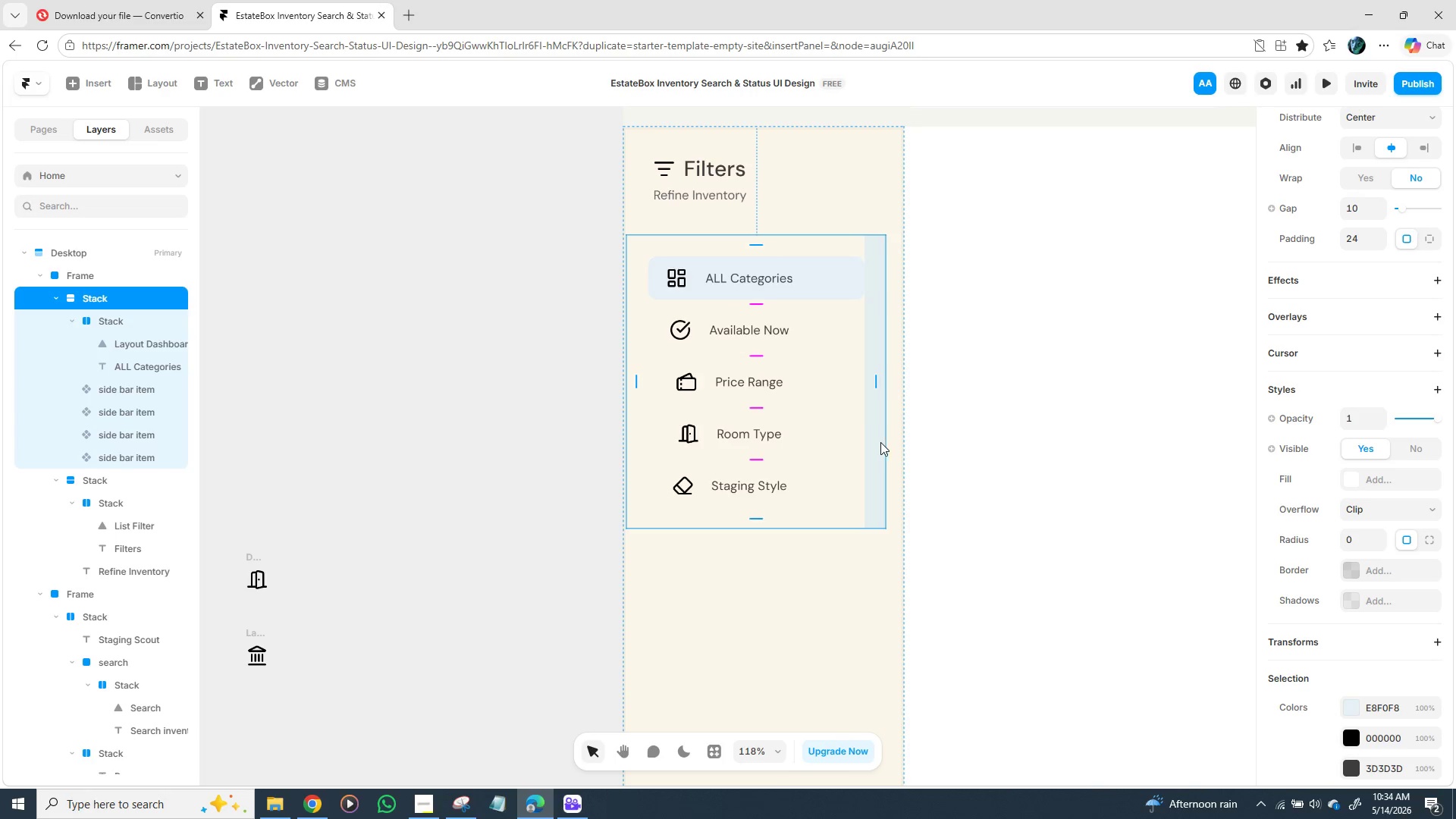 
left_click_drag(start_coordinate=[880, 444], to_coordinate=[891, 443])
 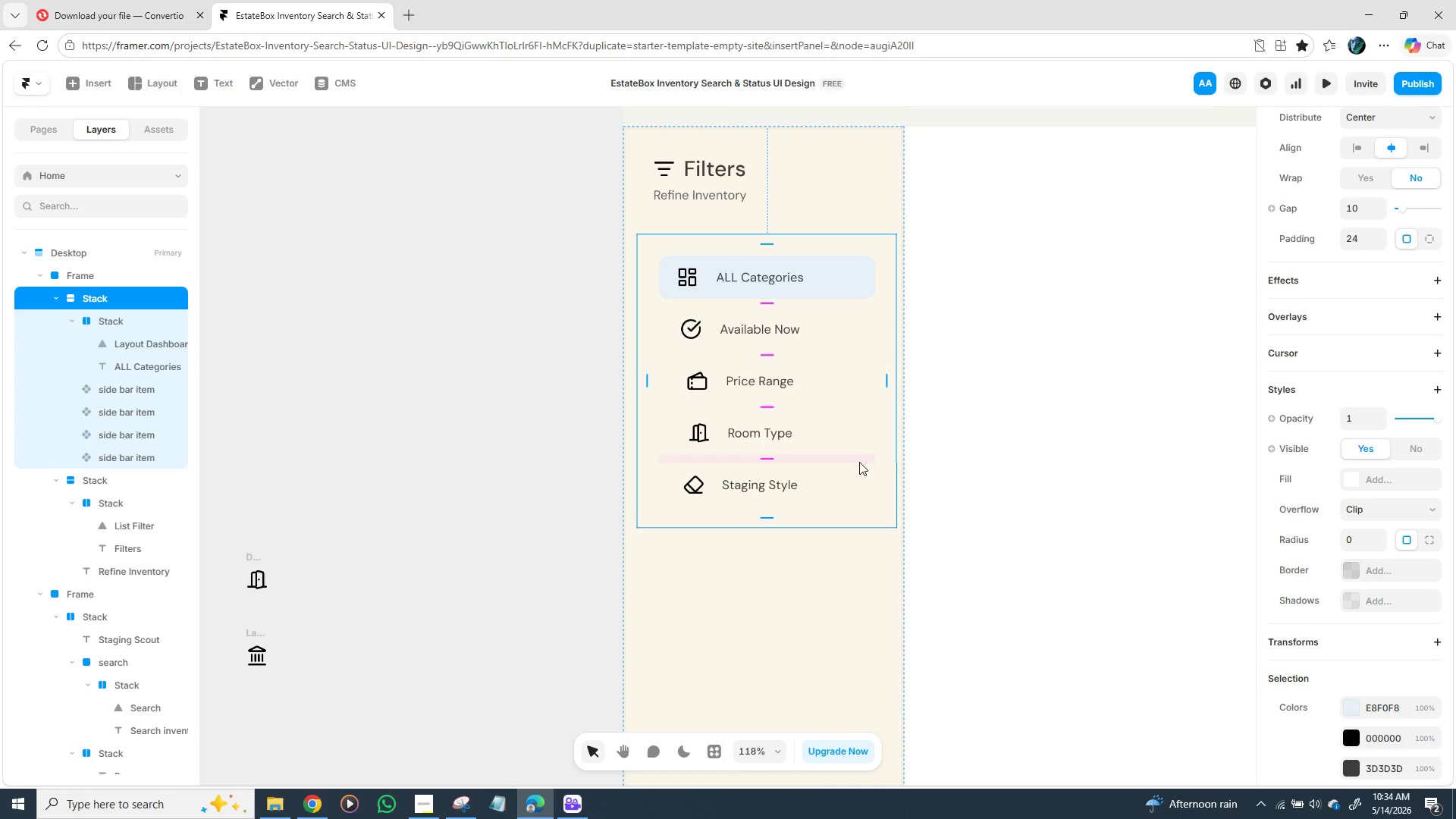 
wait(5.95)
 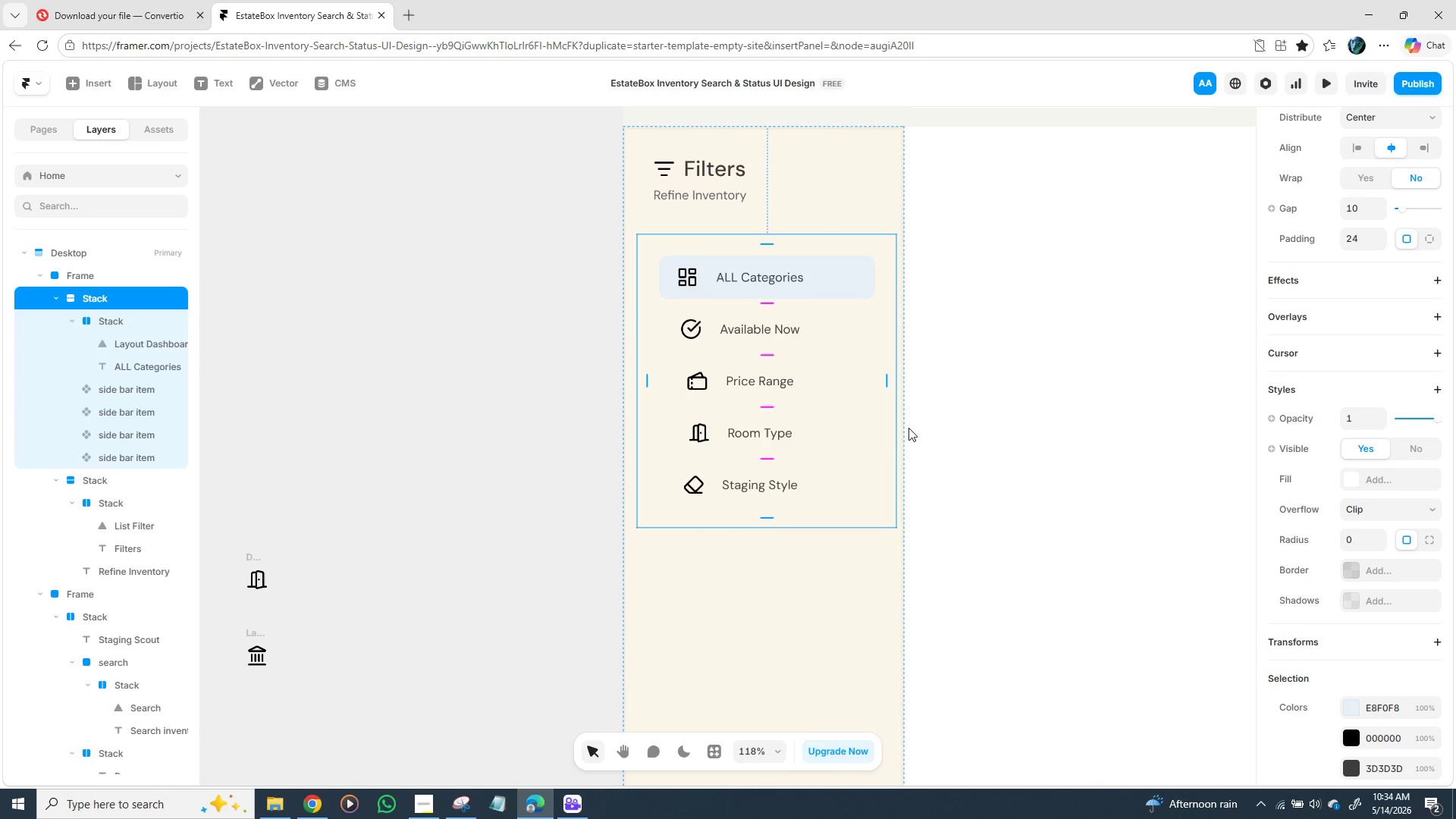 
left_click_drag(start_coordinate=[881, 469], to_coordinate=[877, 469])
 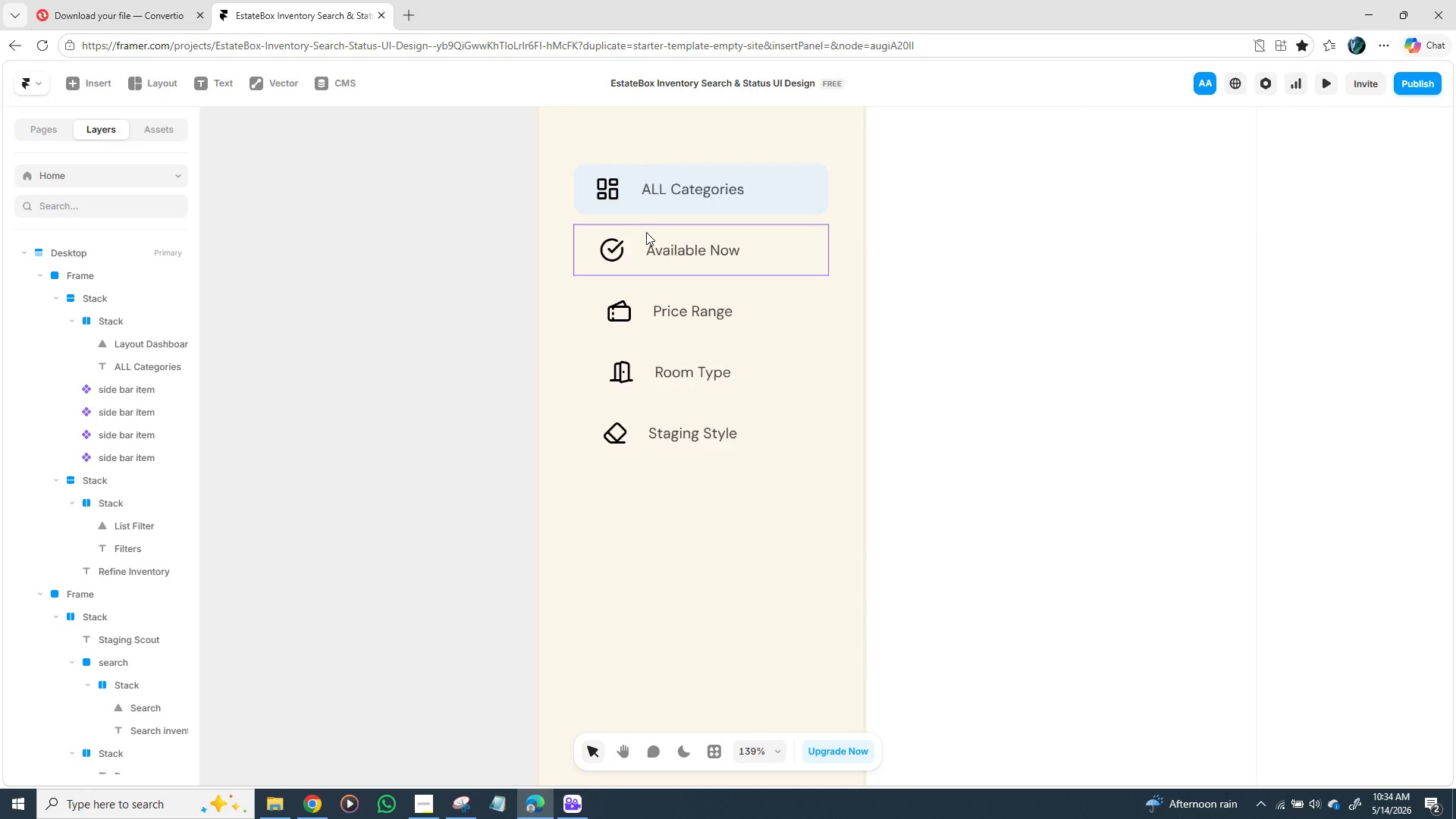 
wait(9.28)
 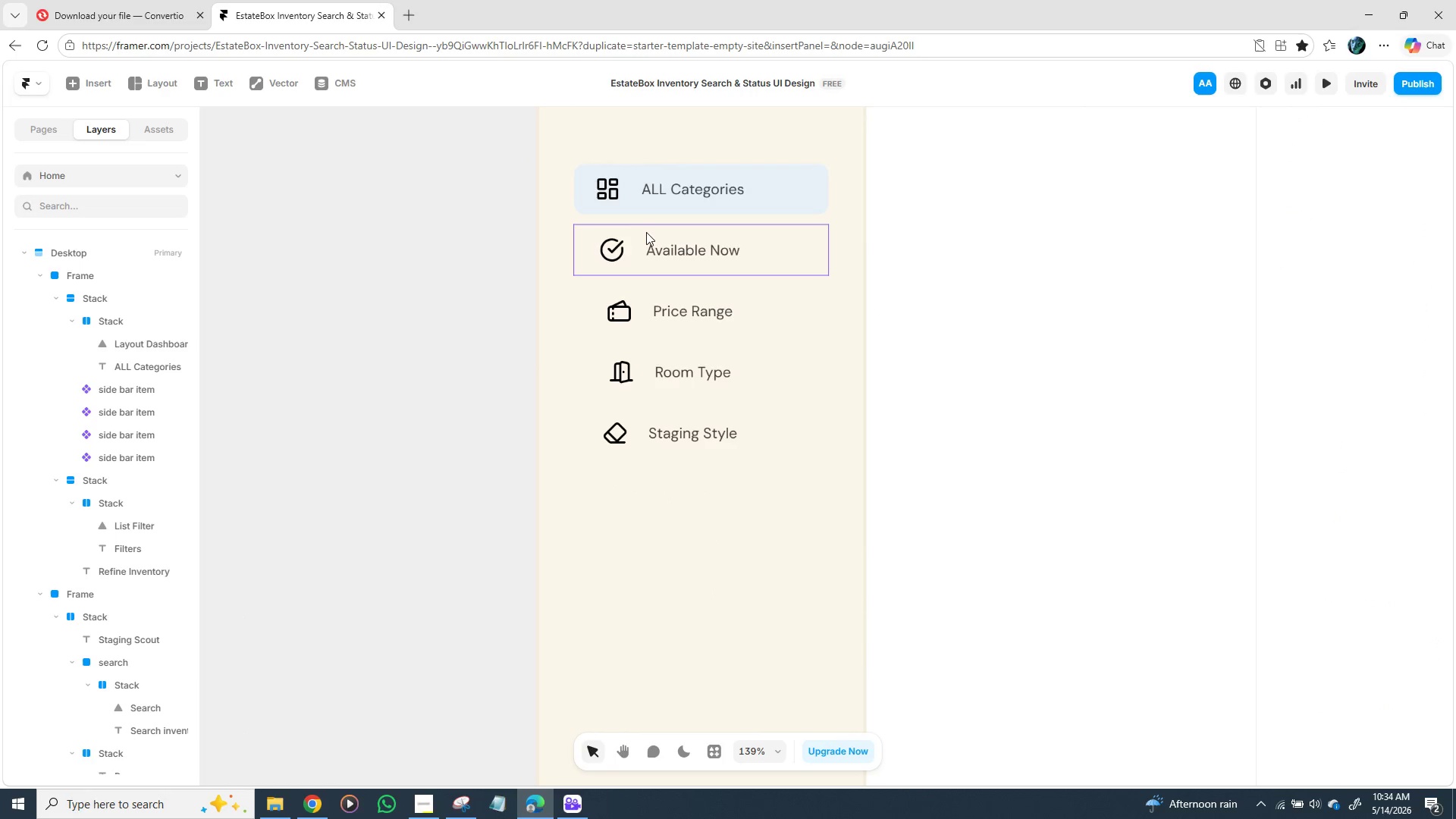 
left_click([587, 264])
 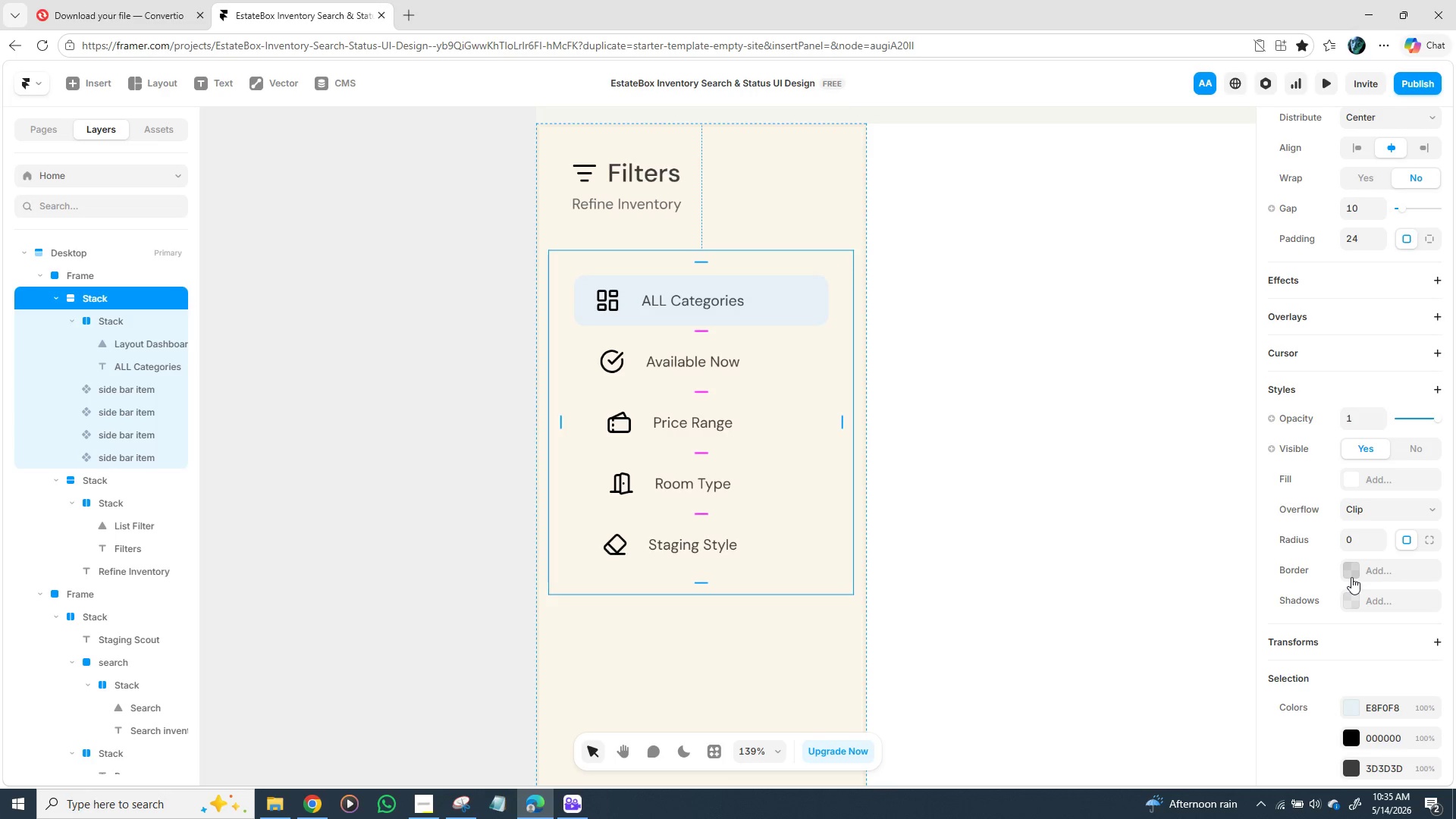 
scroll: coordinate [1350, 570], scroll_direction: down, amount: 1.0
 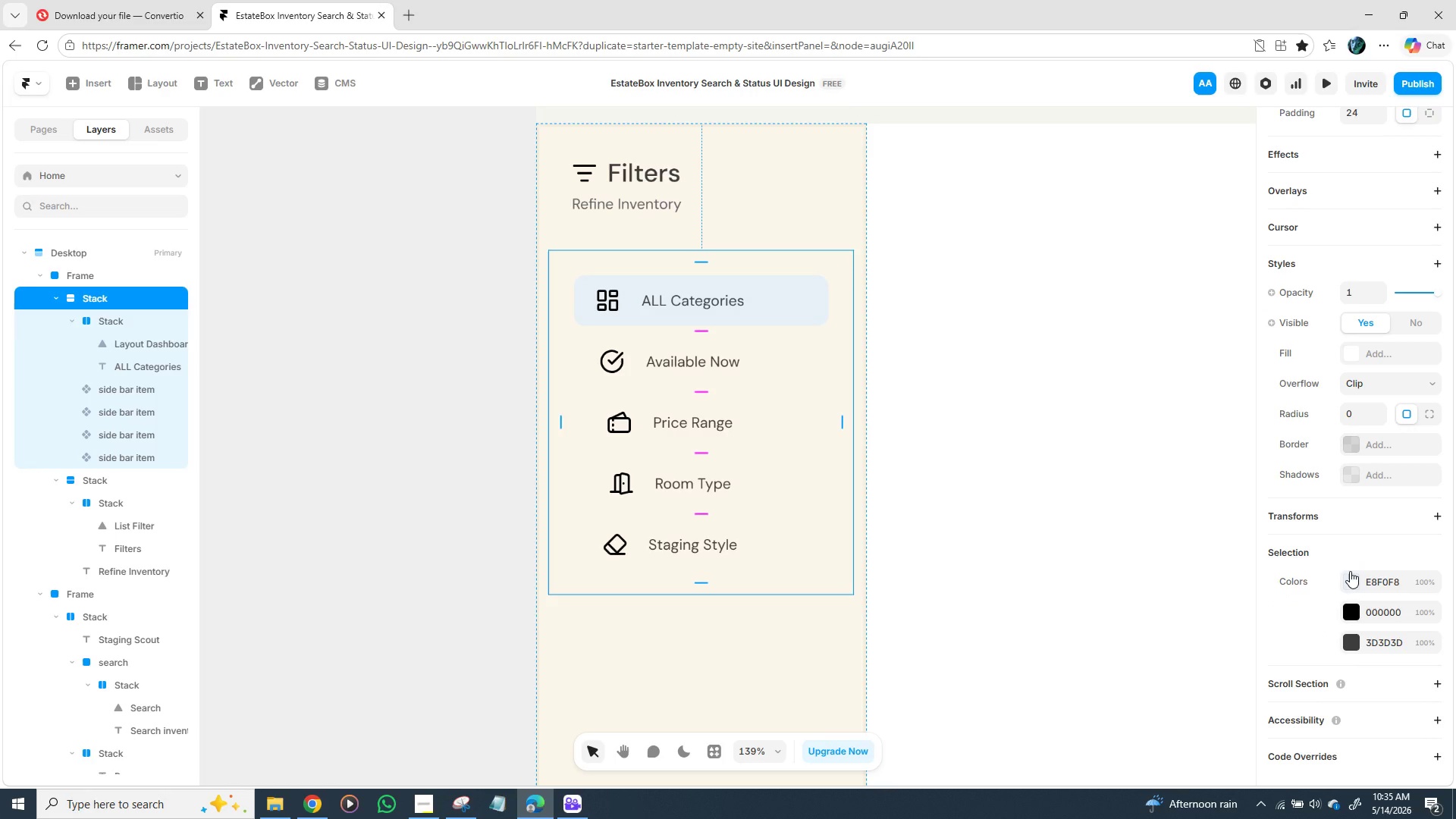 
scroll: coordinate [1350, 571], scroll_direction: up, amount: 2.0
 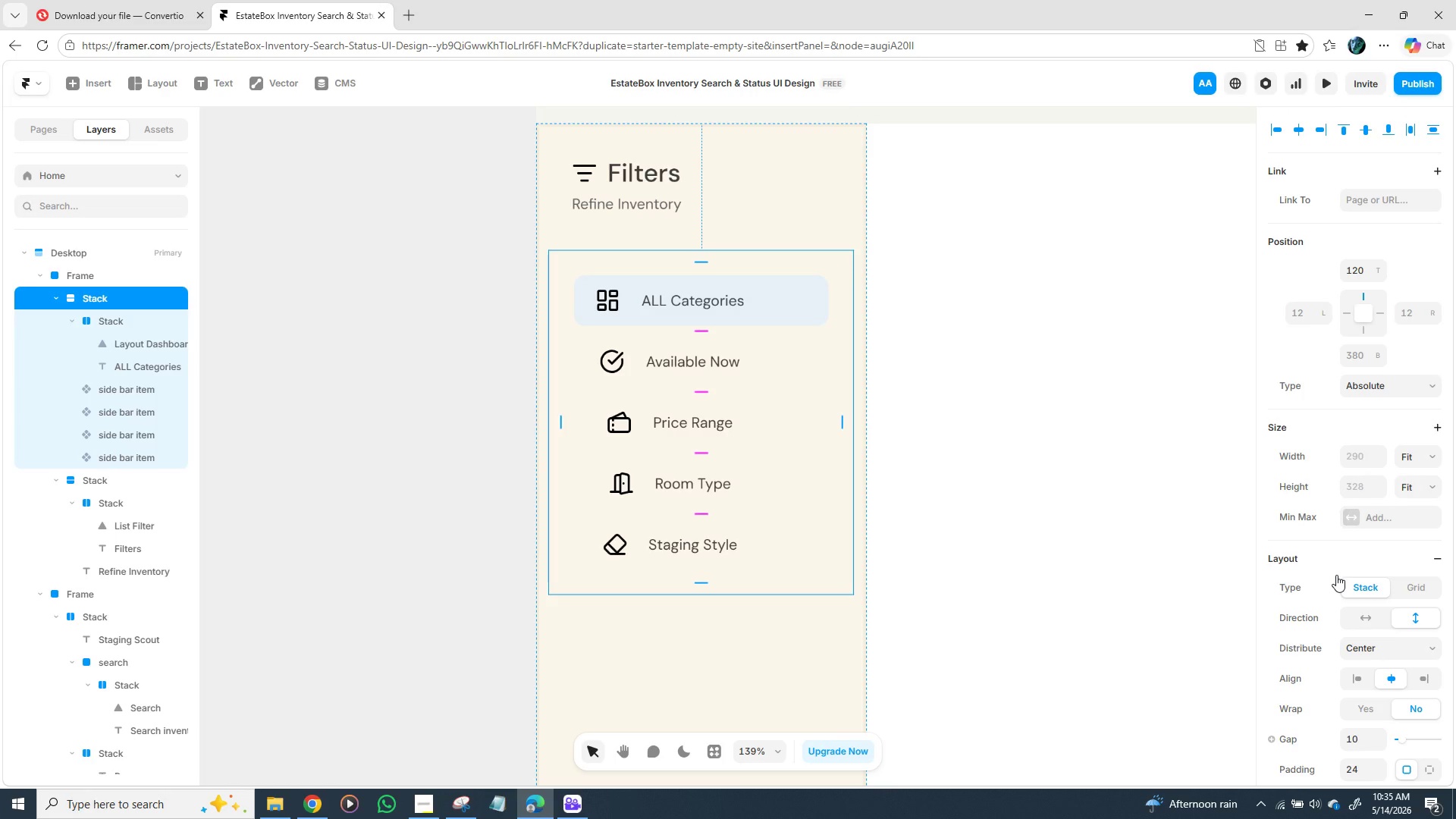 
scroll: coordinate [1336, 575], scroll_direction: down, amount: 1.0
 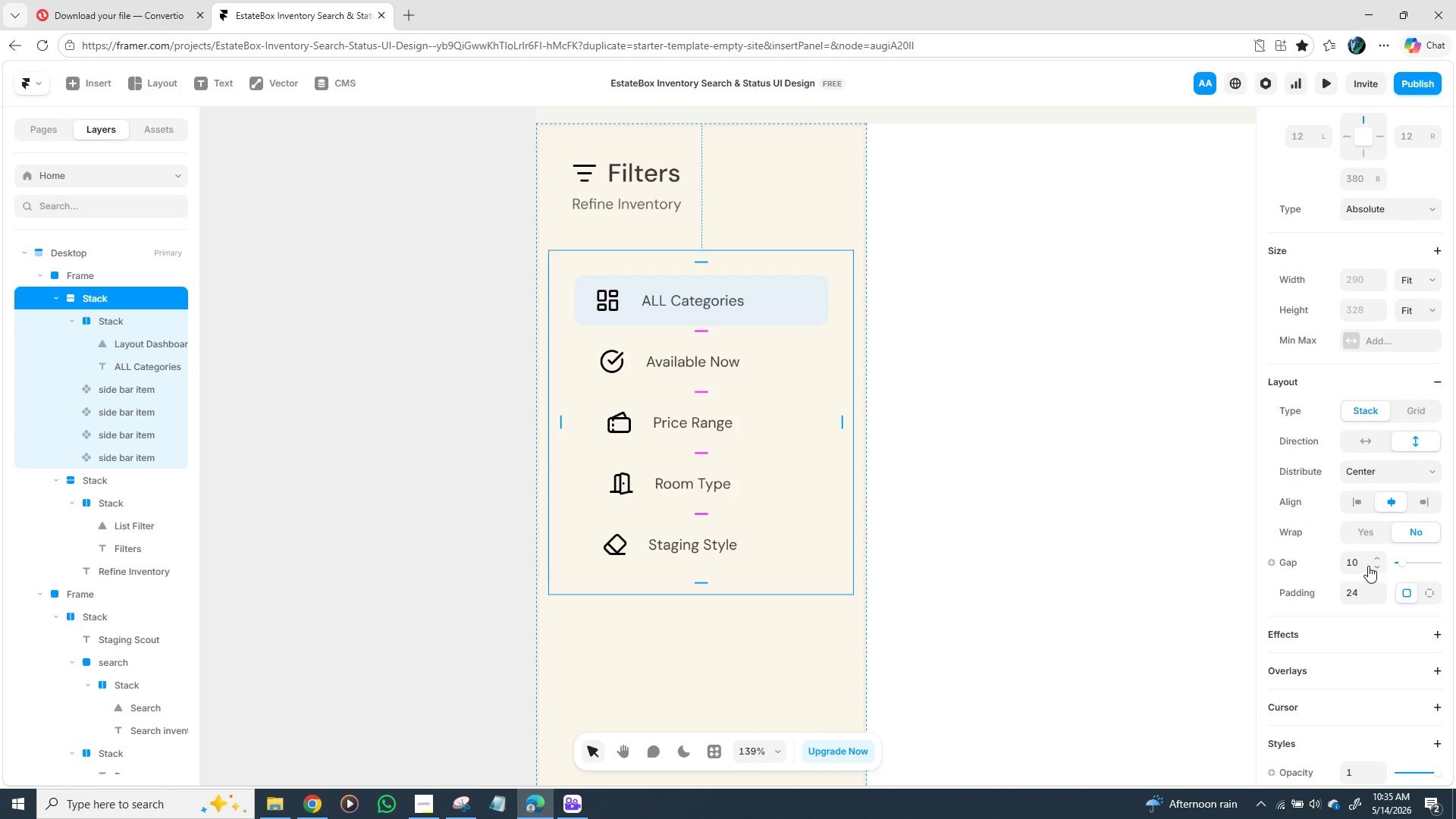 
wait(8.02)
 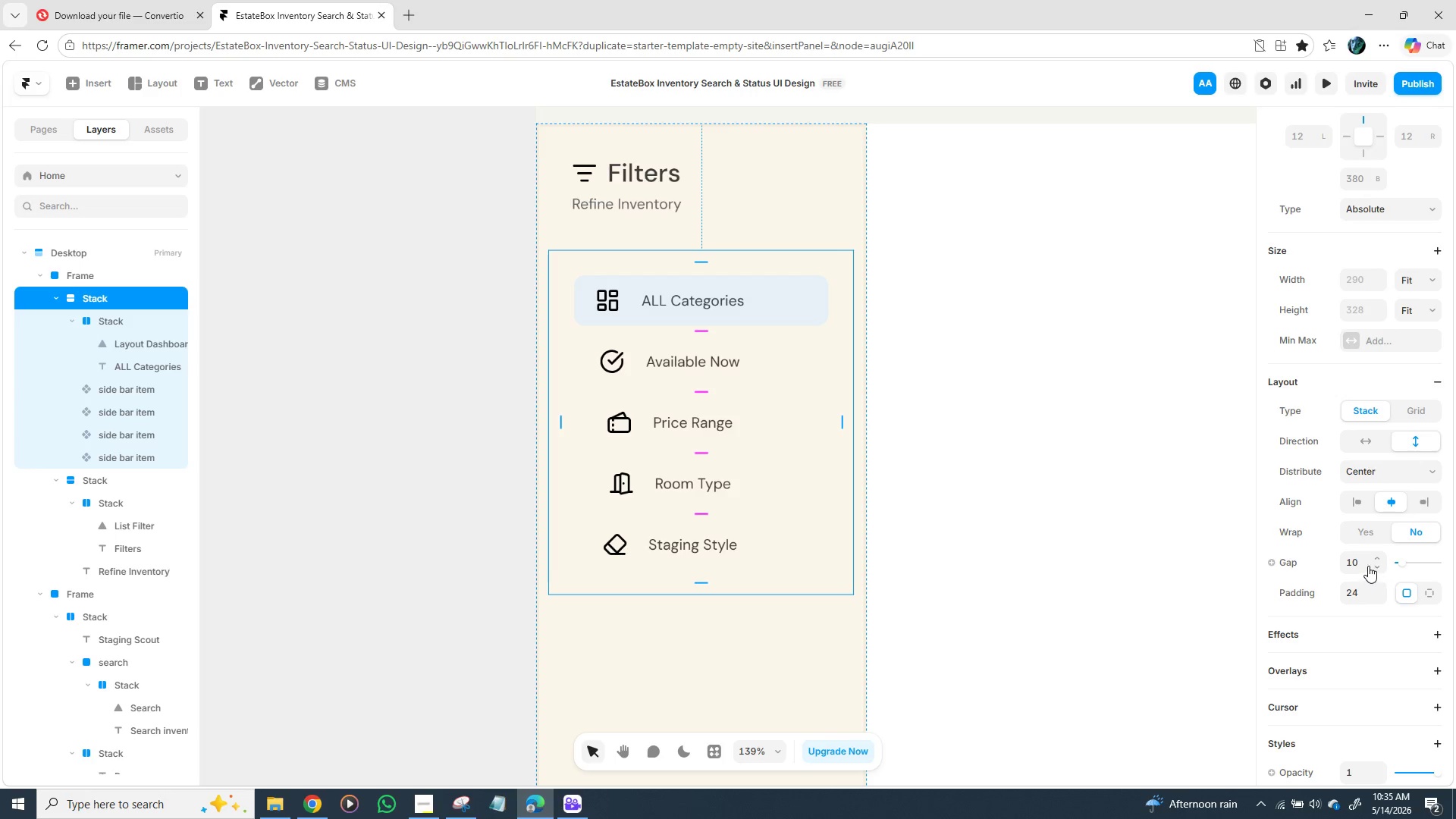 
left_click([1360, 563])
 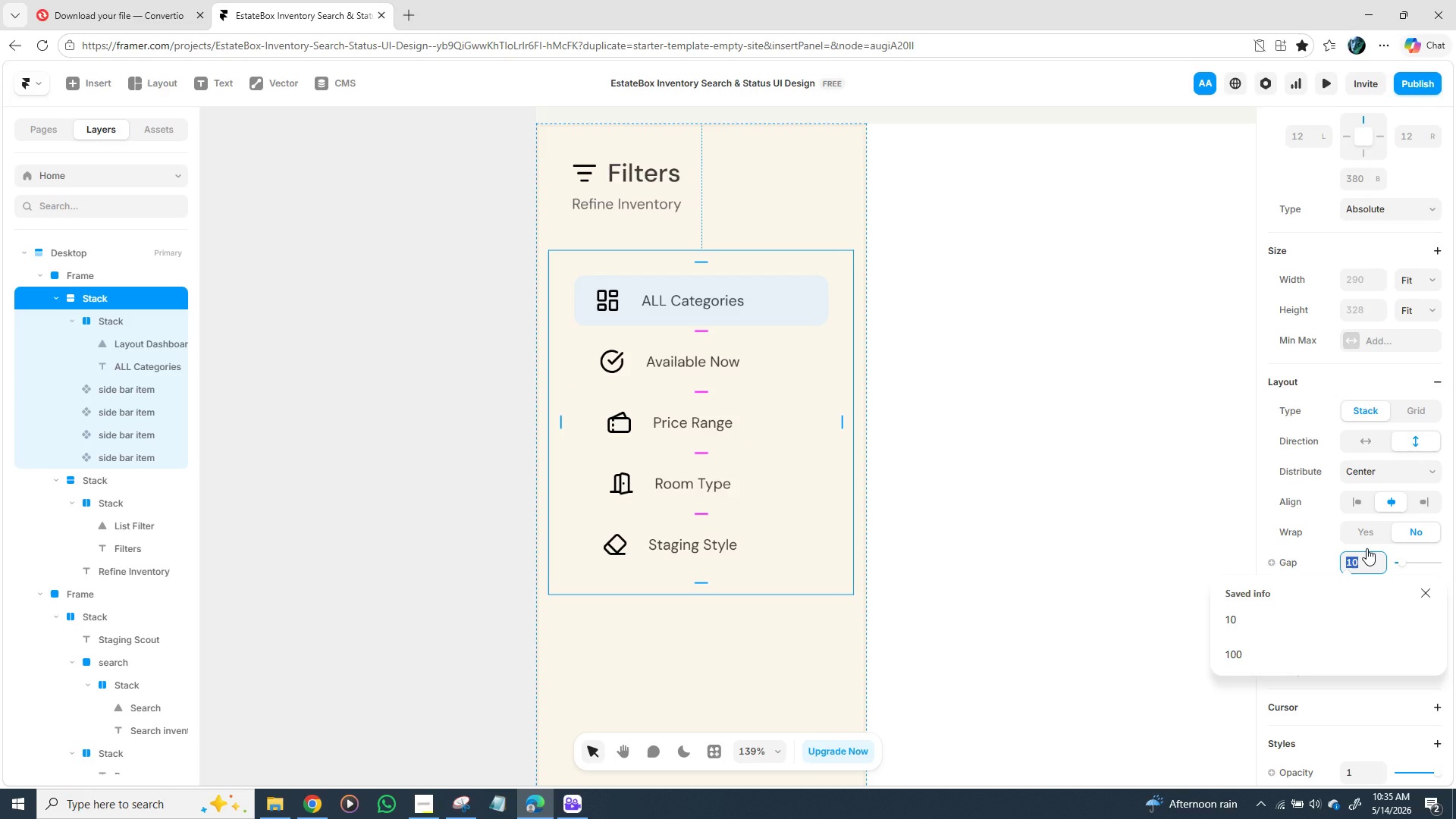 
type(15)
 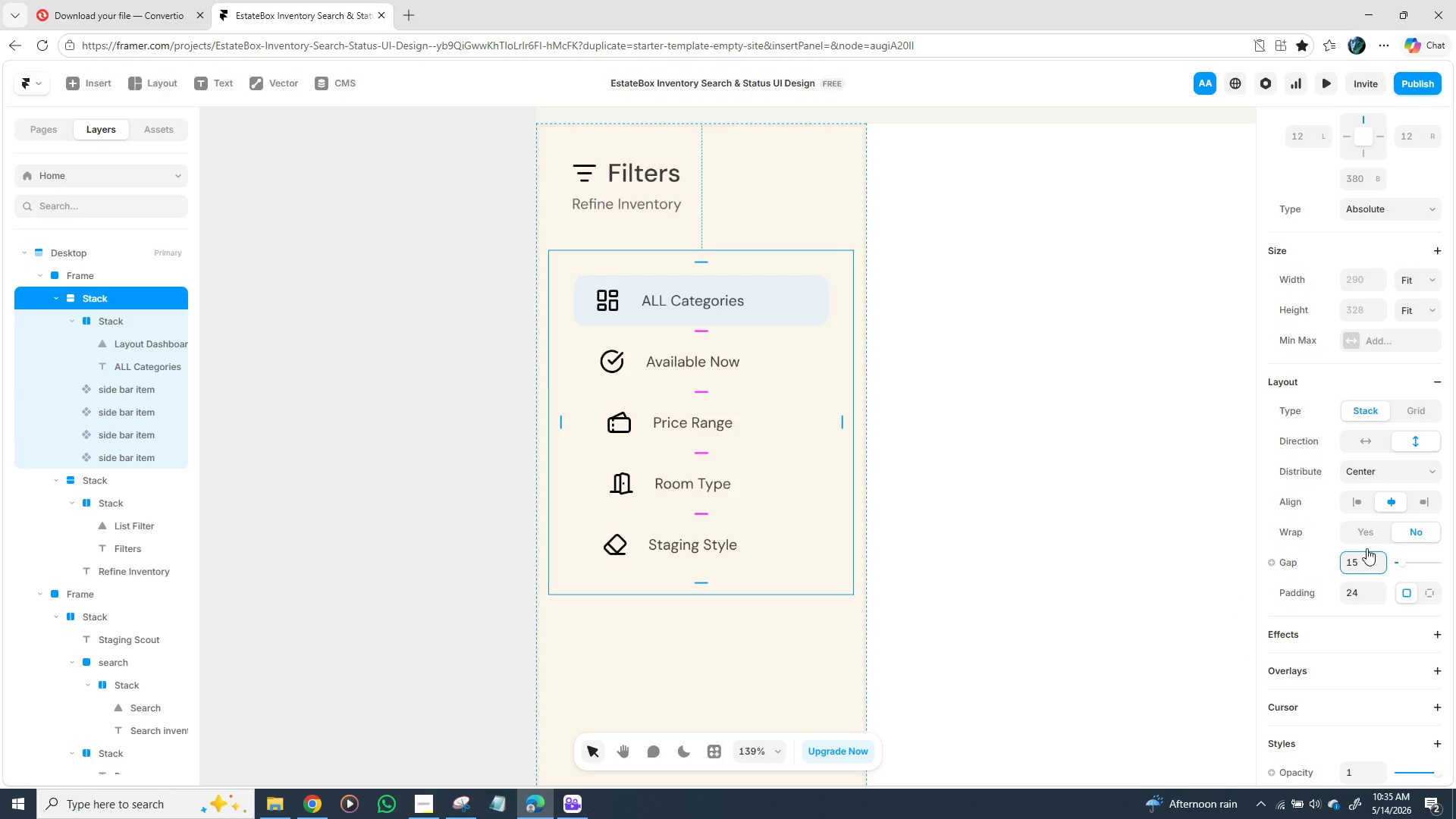 
key(Enter)
 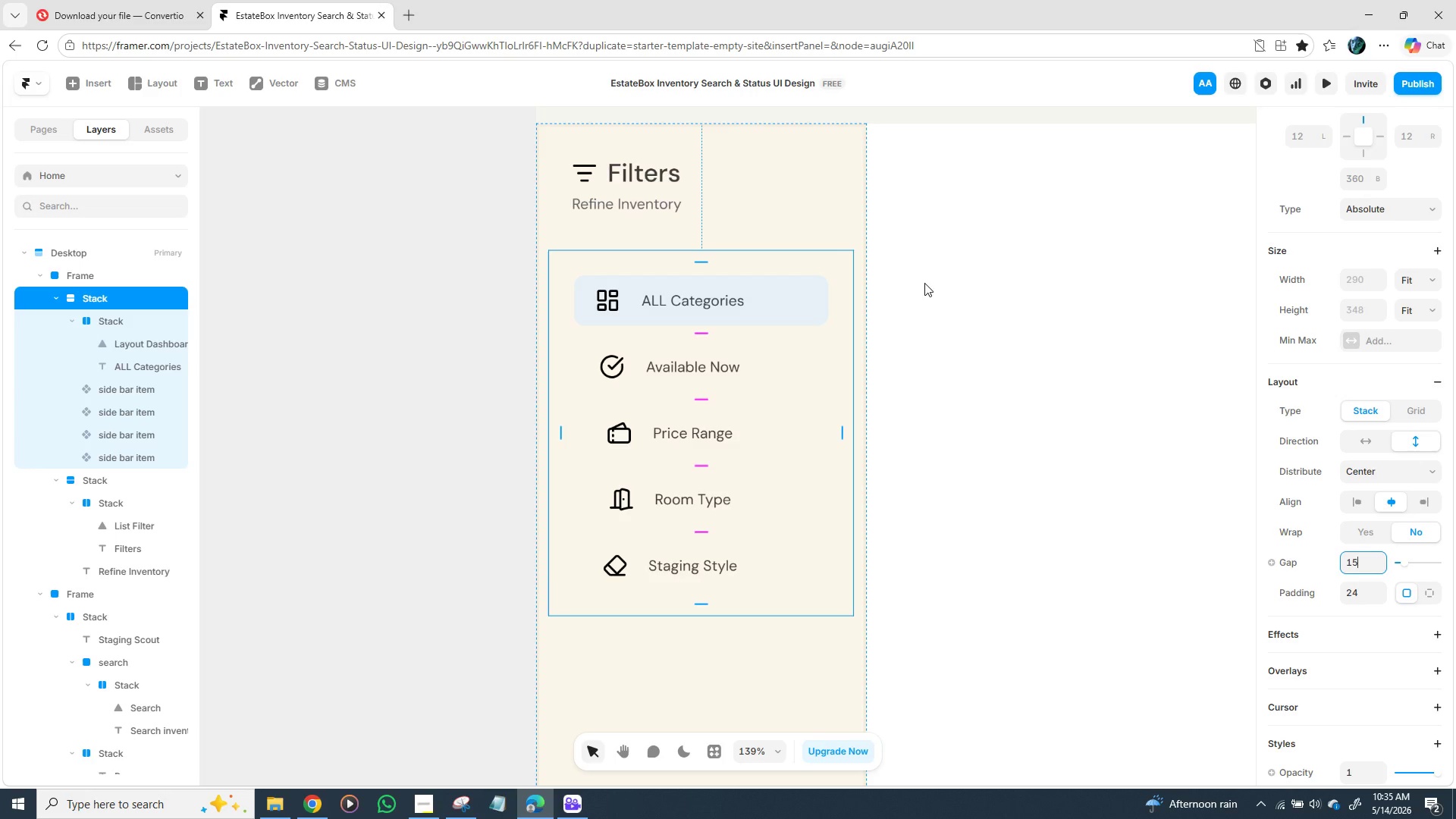 
wait(39.06)
 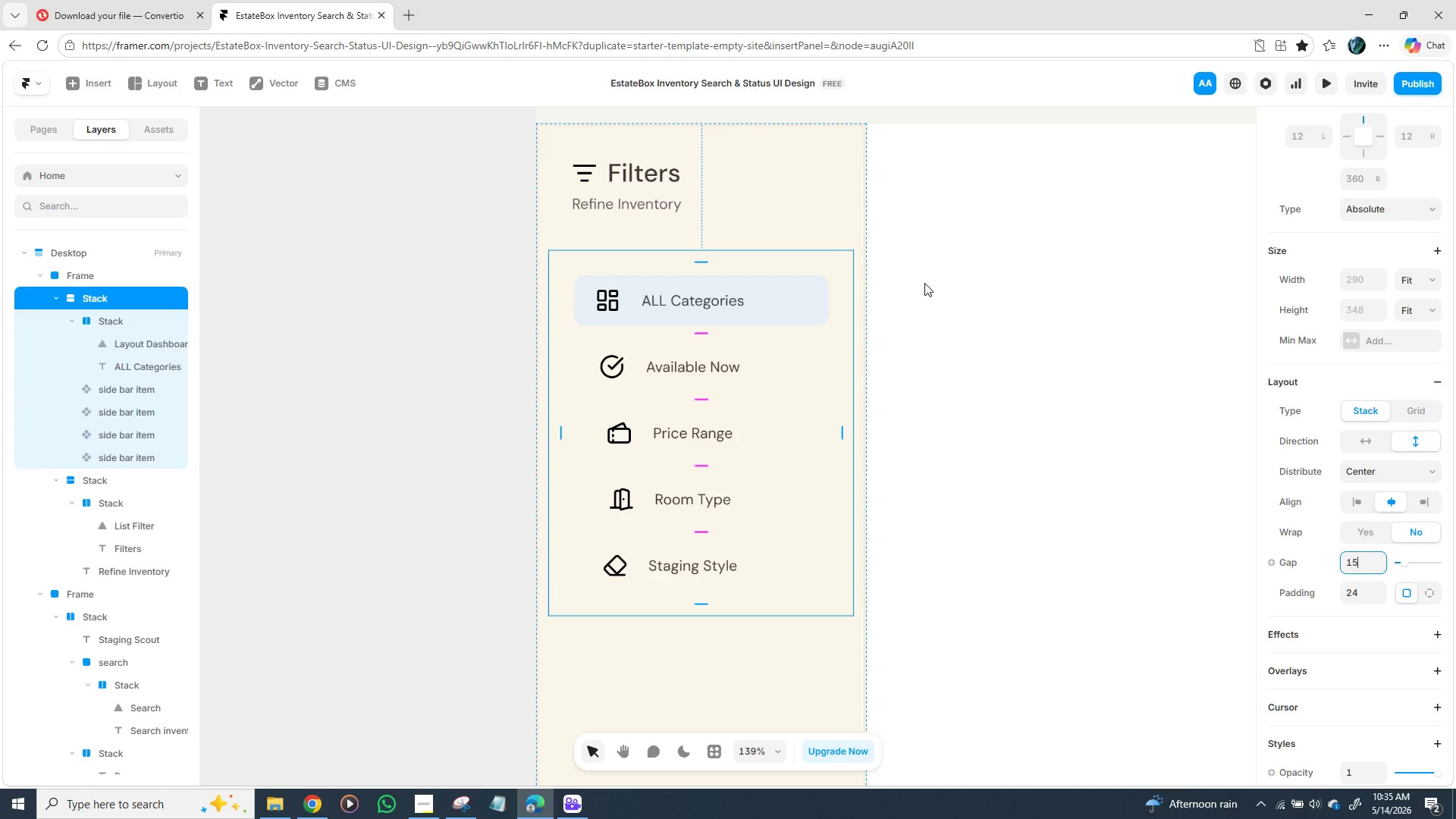 
scroll: coordinate [664, 176], scroll_direction: up, amount: 2.0
 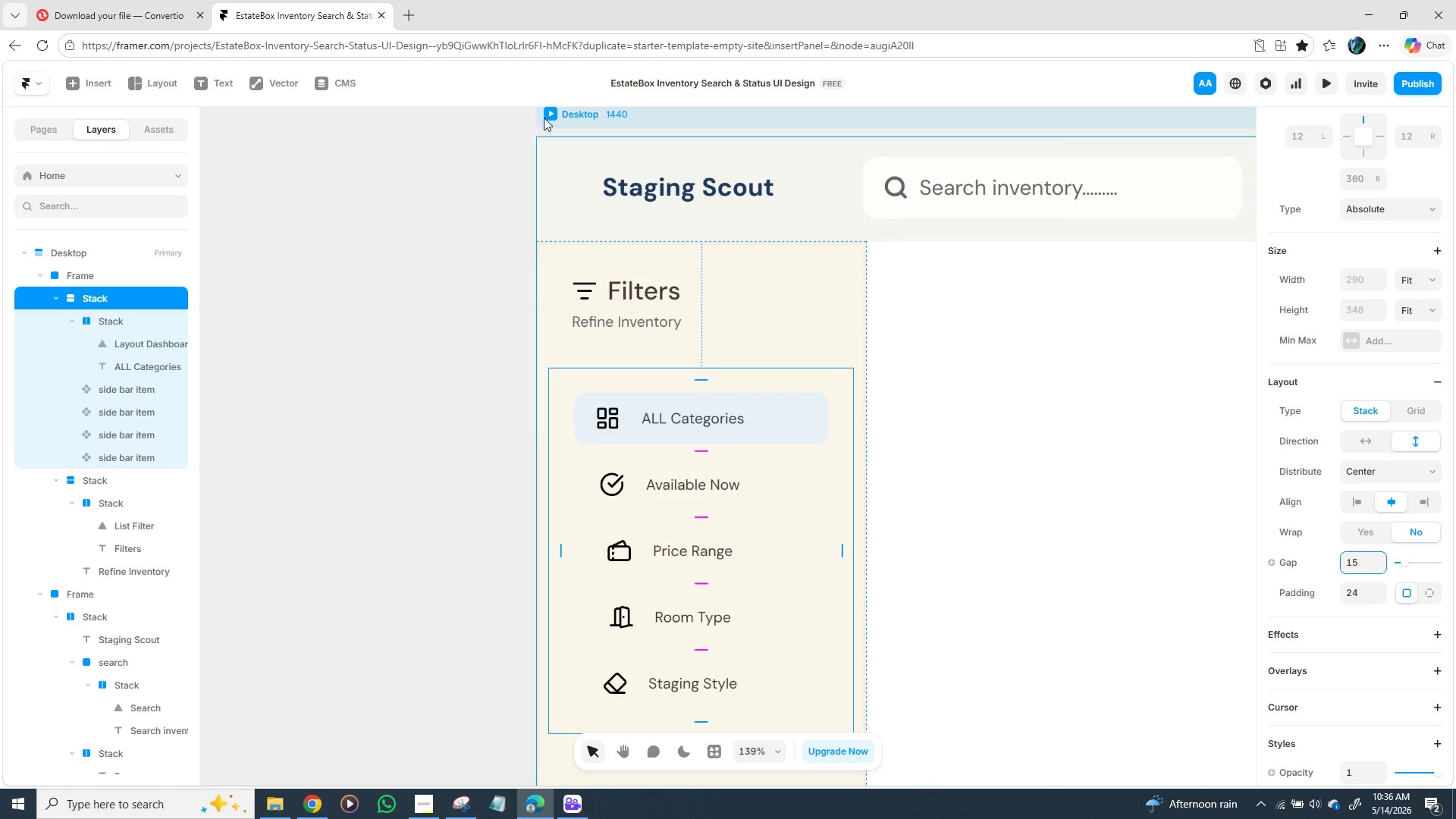 
left_click([548, 117])
 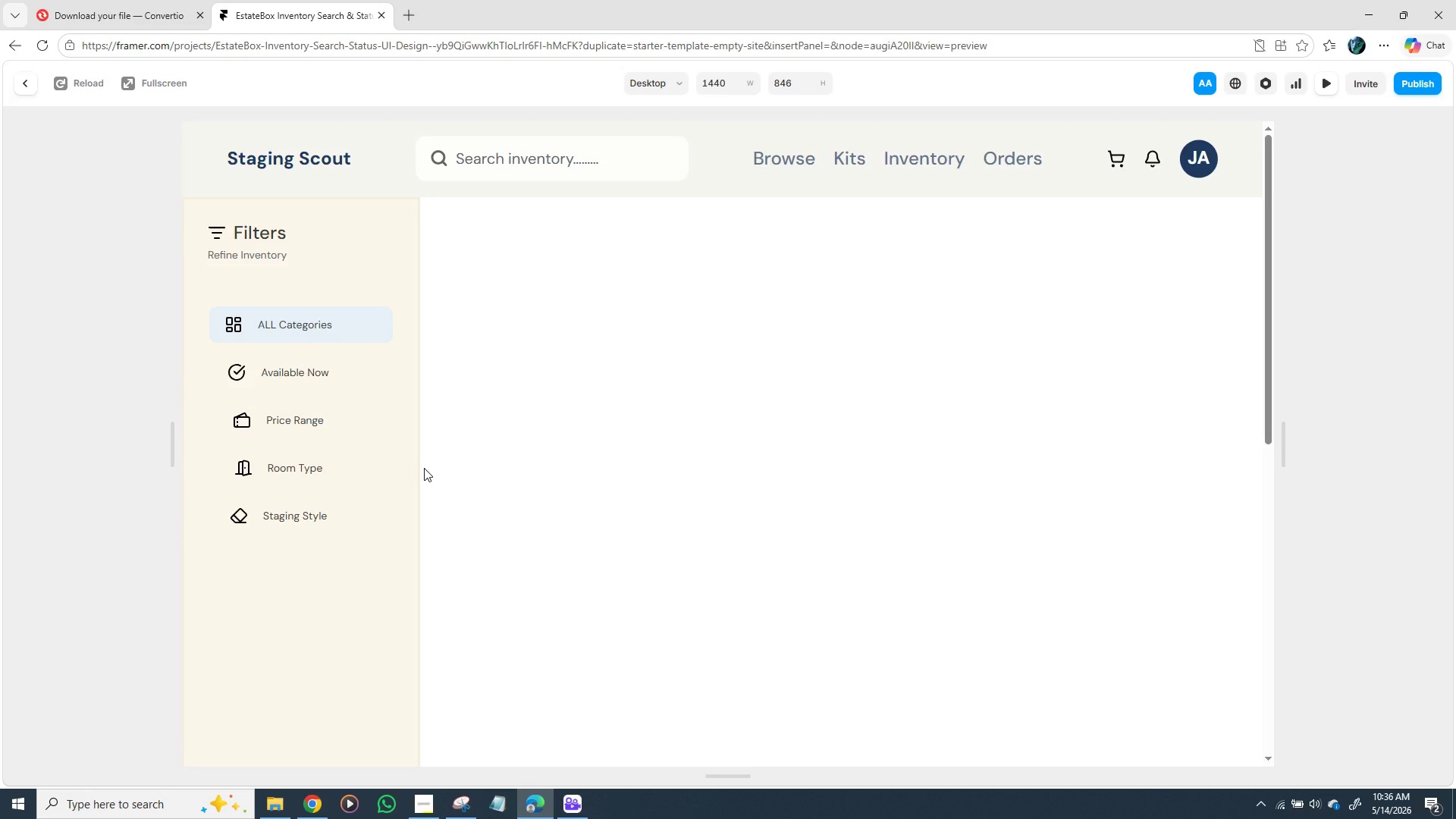 
wait(43.2)
 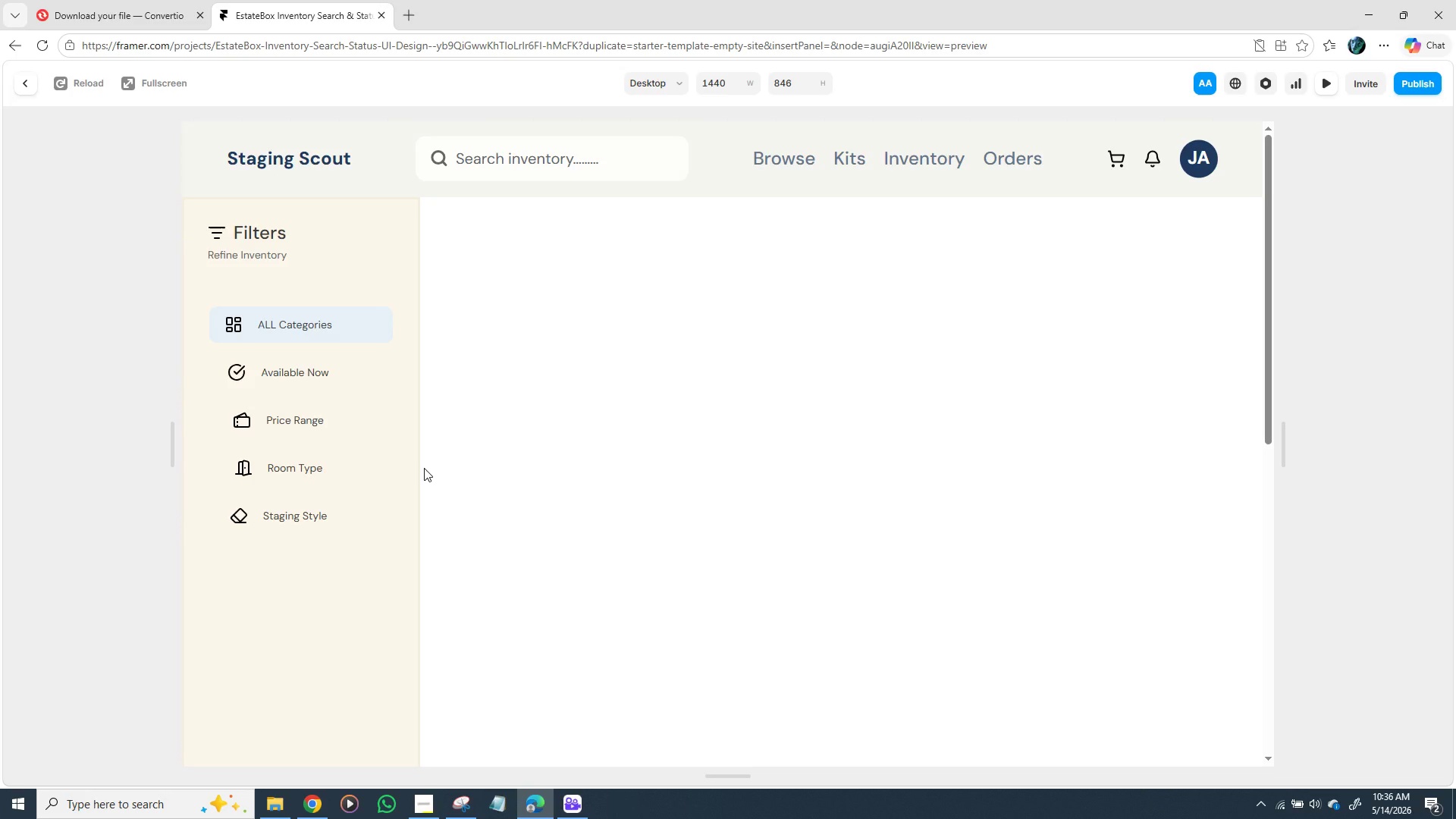 
left_click([23, 83])
 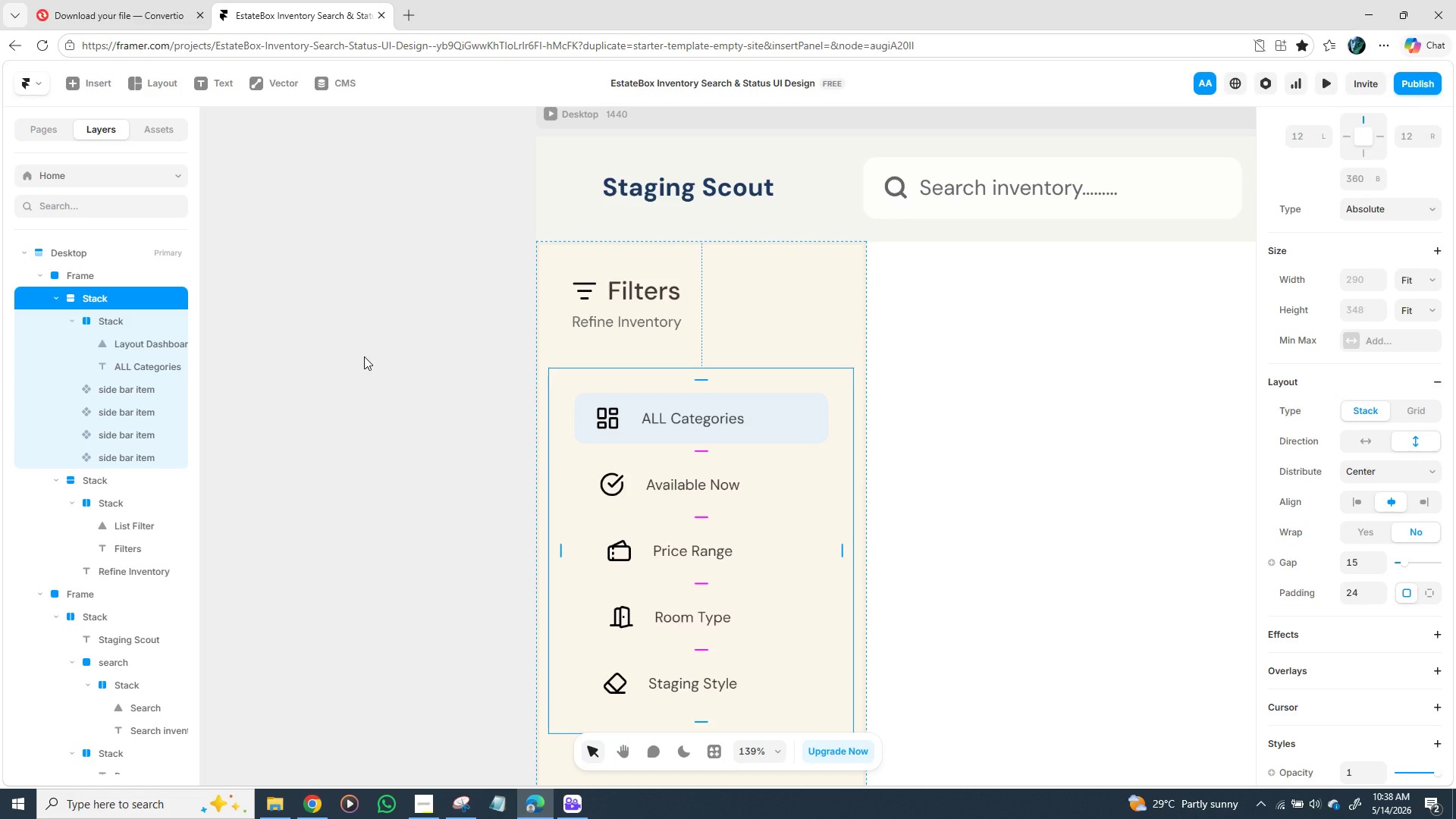 
wait(93.09)
 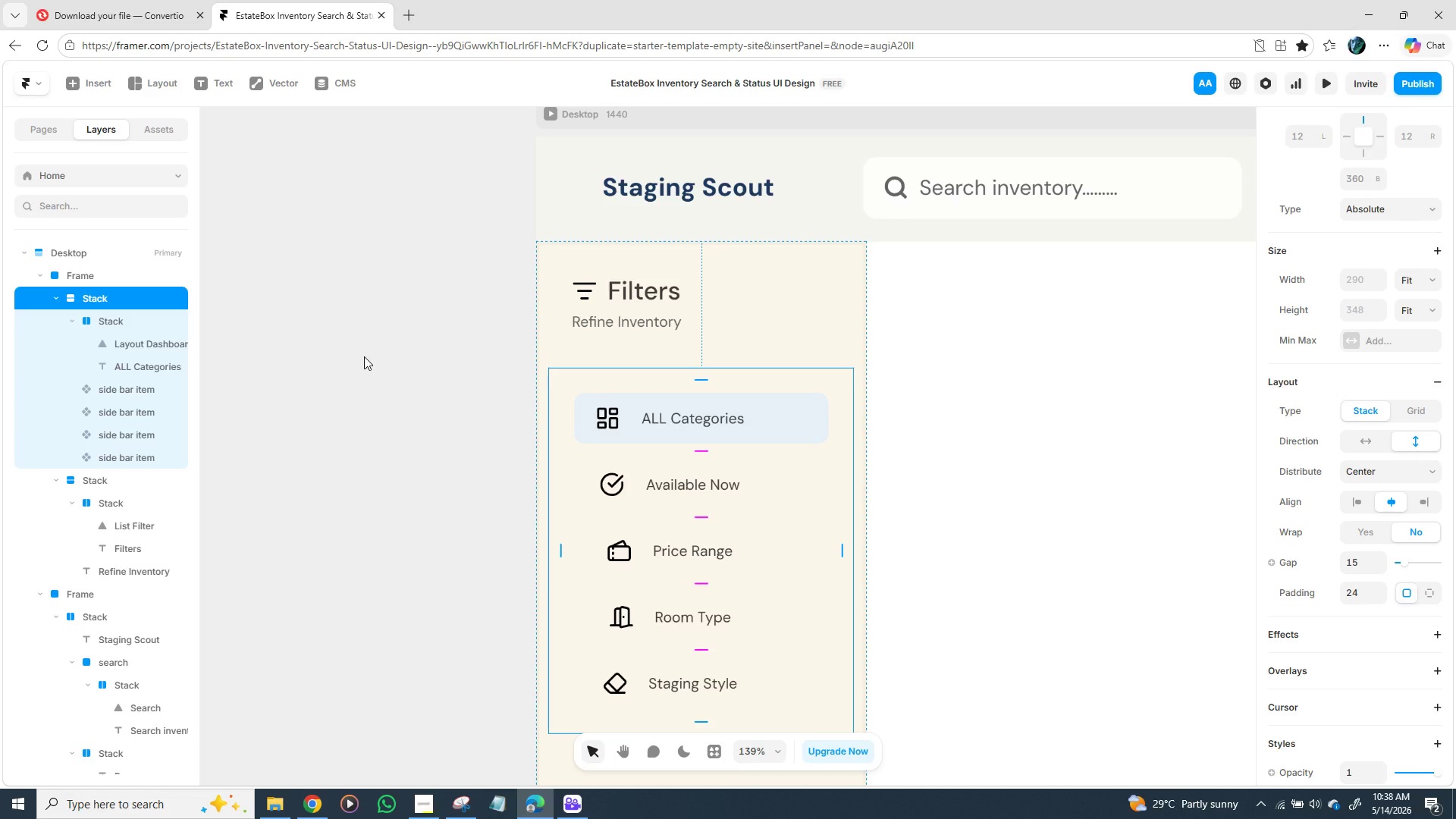 
left_click([945, 346])
 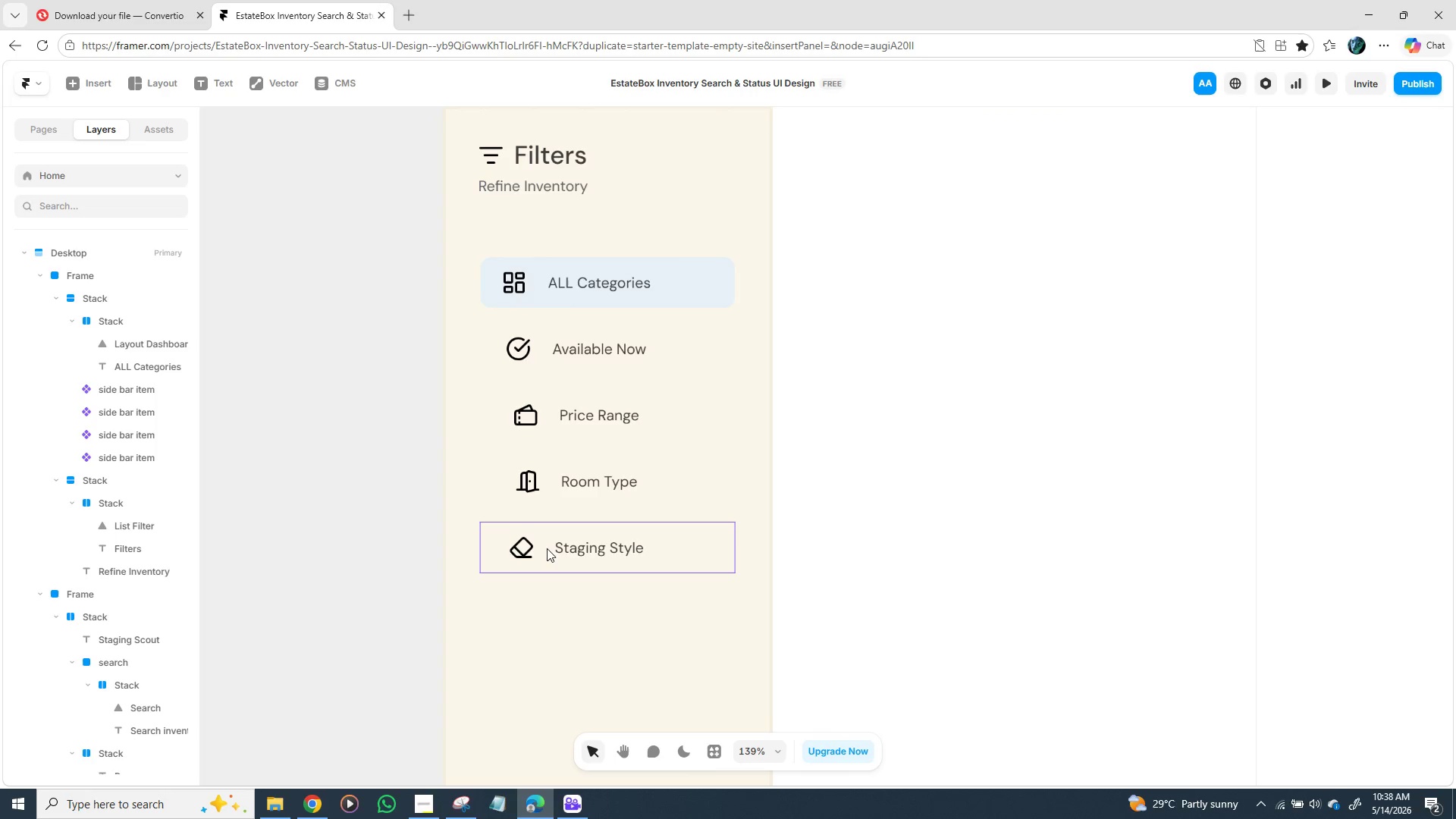 
wait(14.32)
 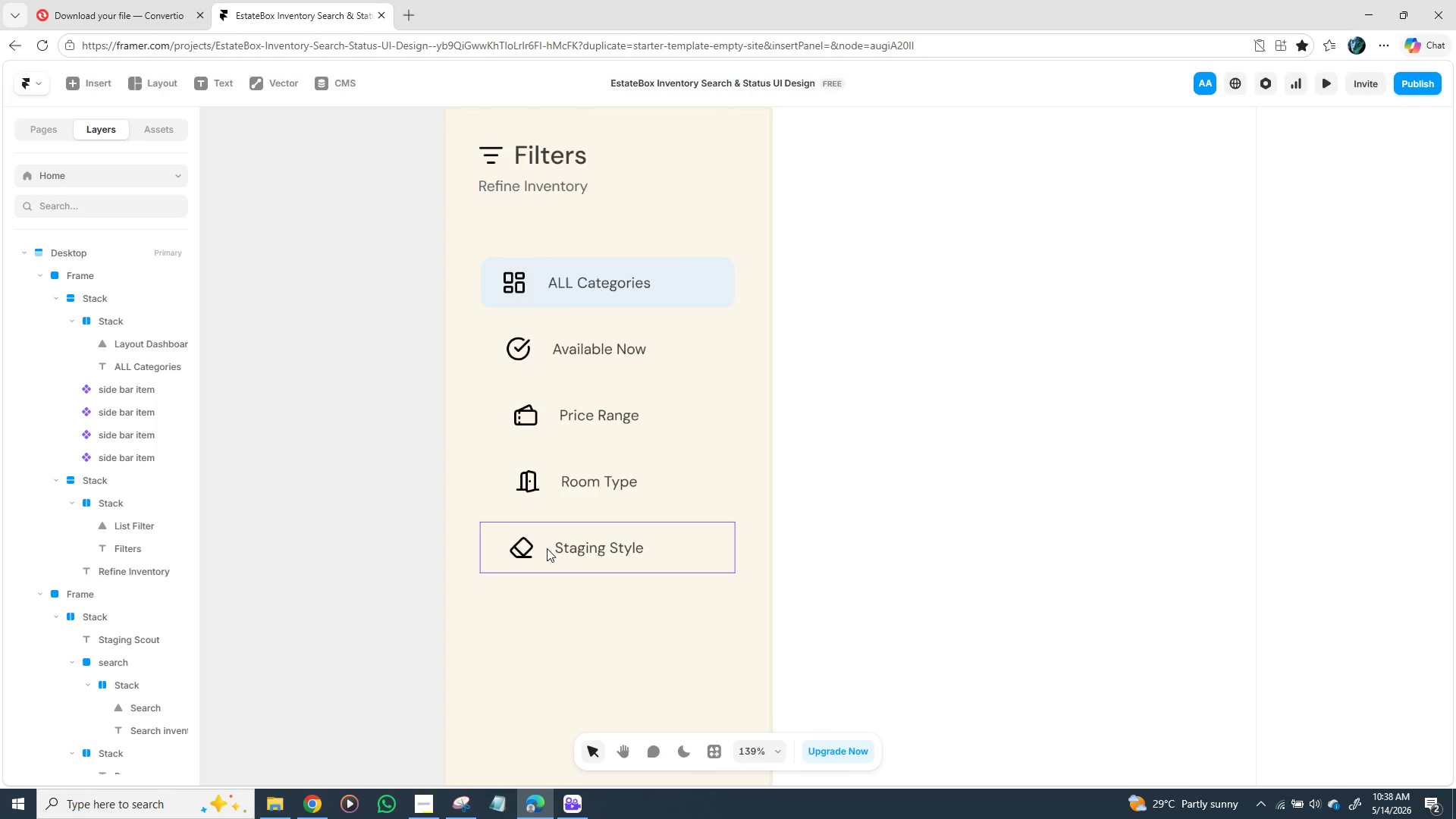 
mouse_move([1272, 800])
 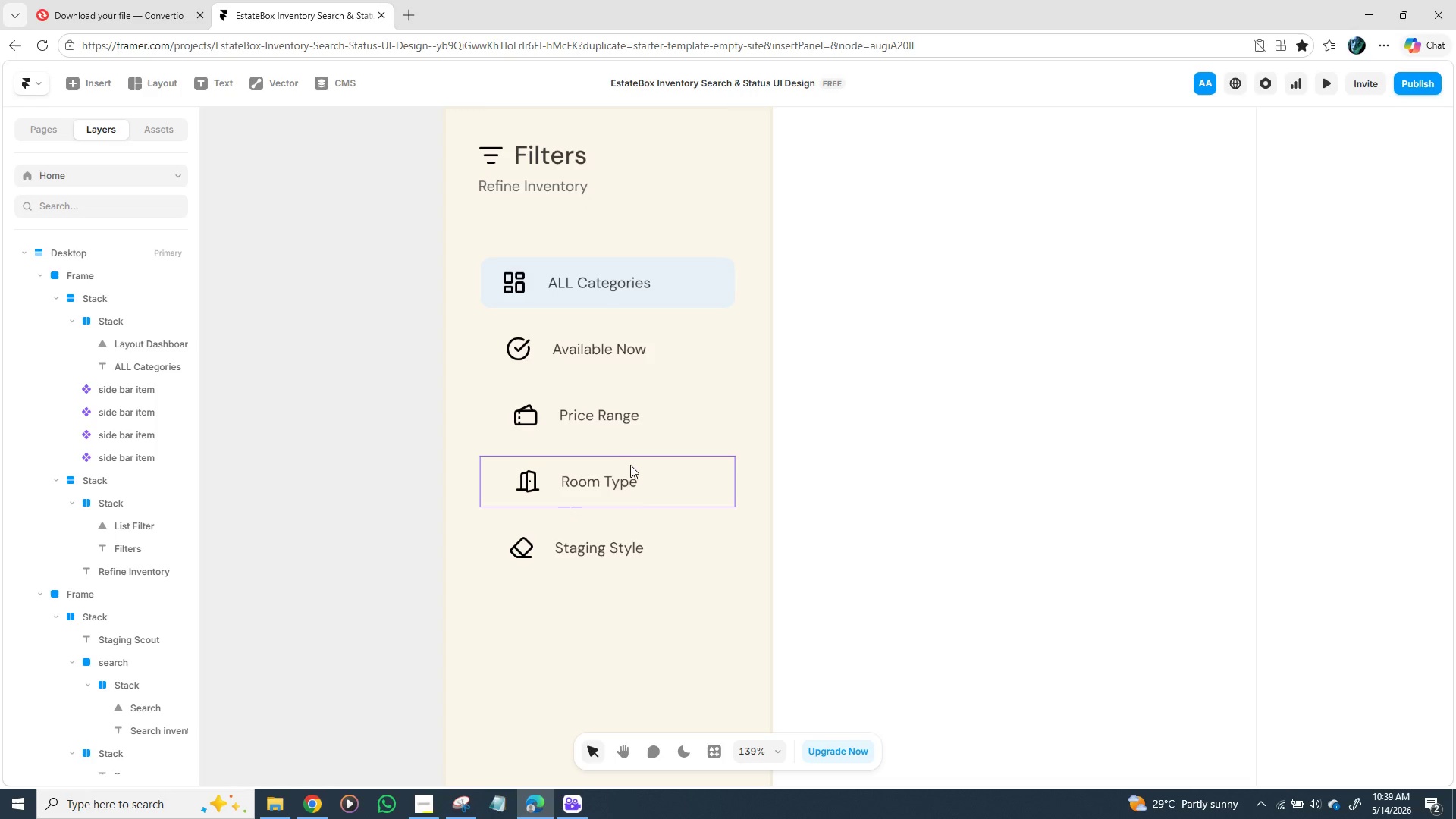 
wait(57.62)
 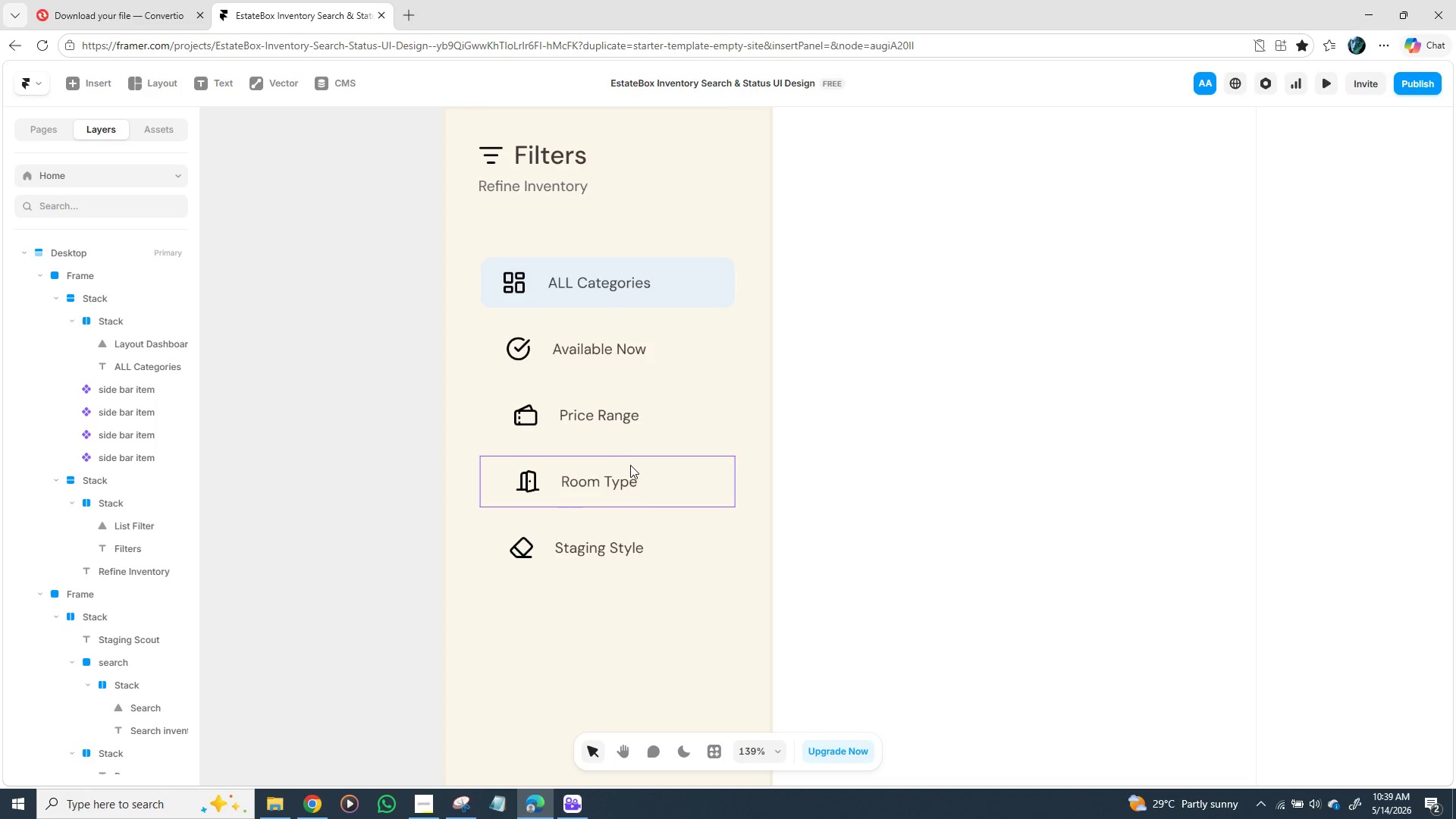 
left_click([529, 302])
 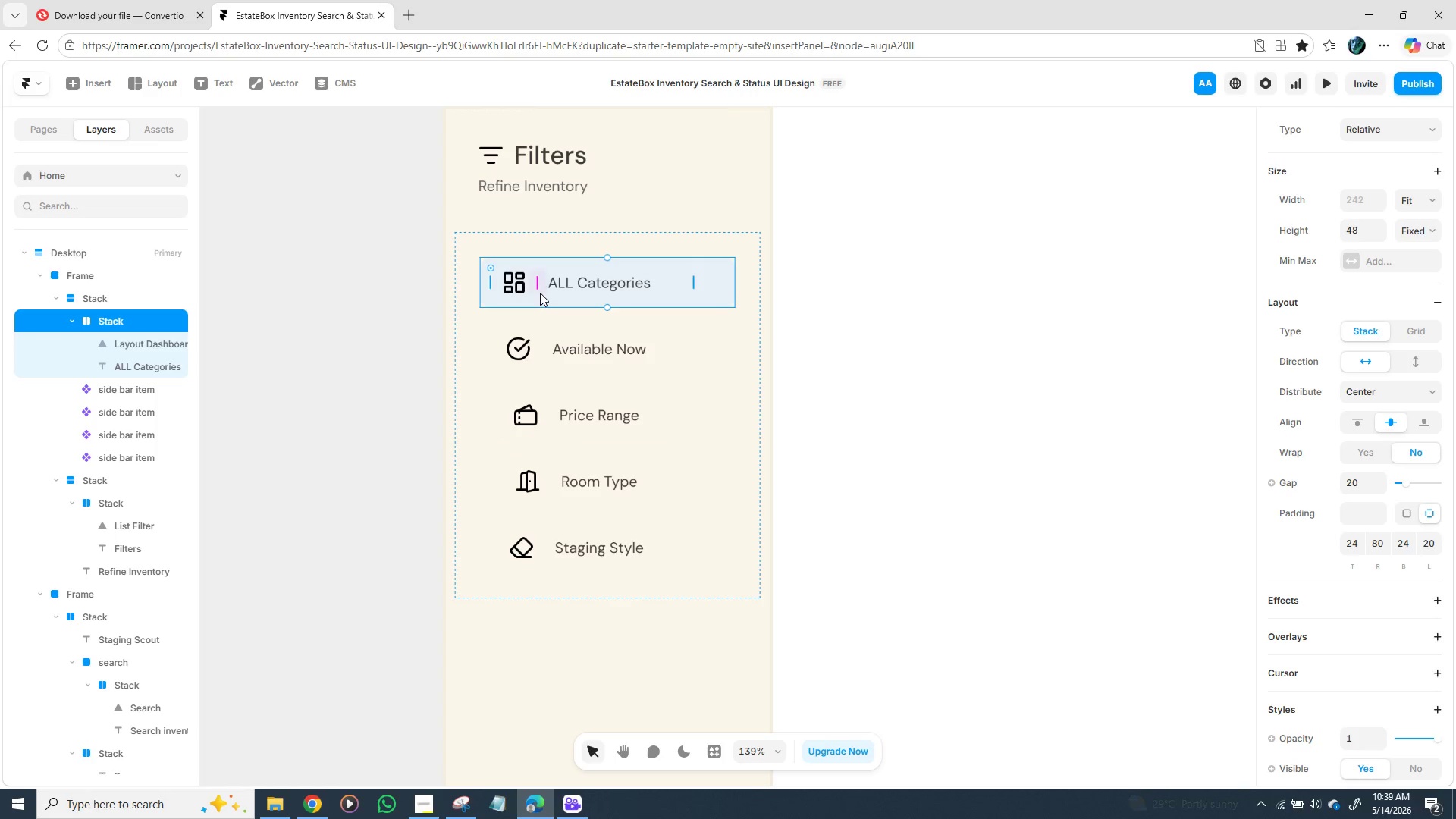 
key(Control+D)
 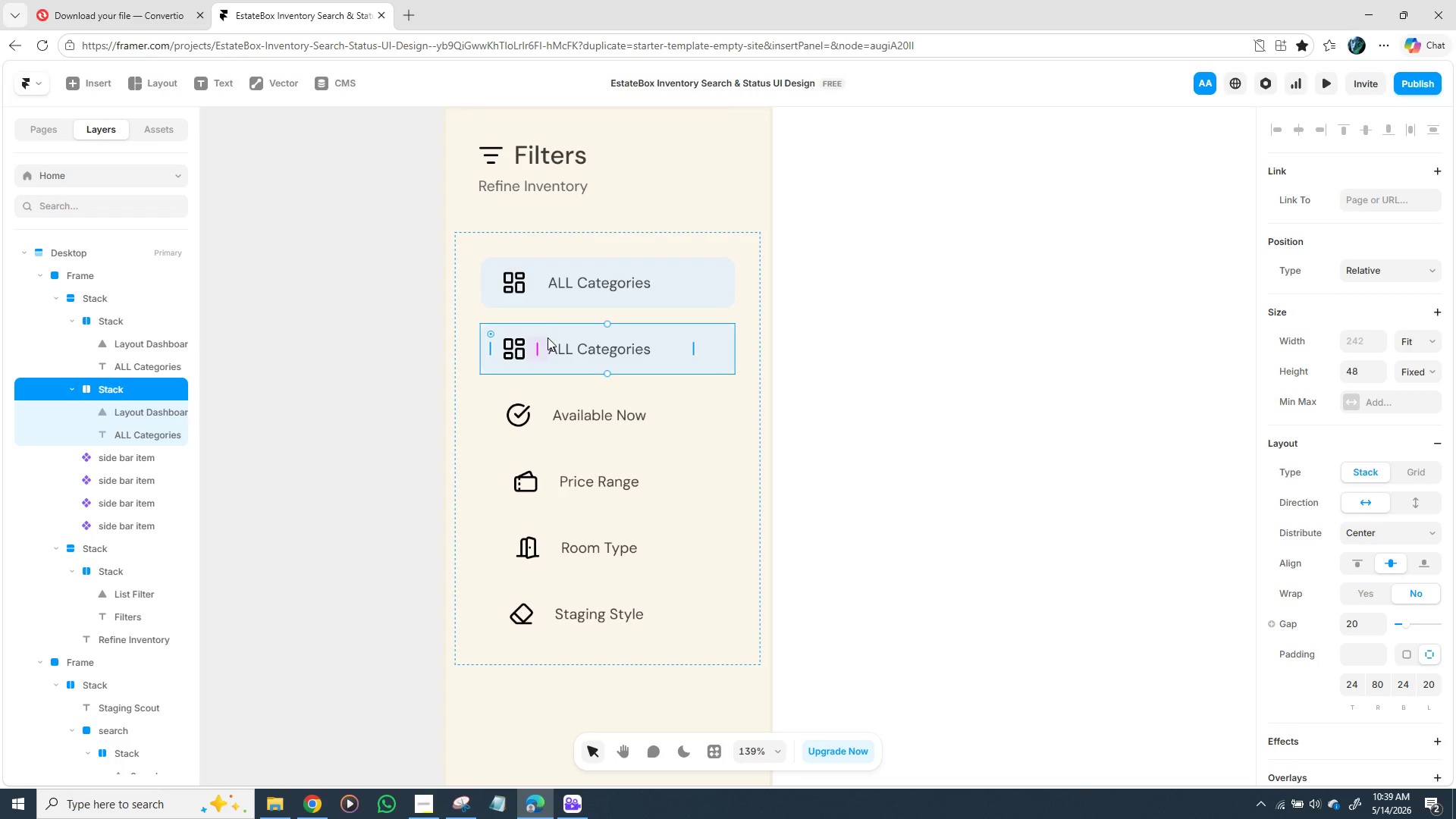 
left_click_drag(start_coordinate=[548, 338], to_coordinate=[510, 777])
 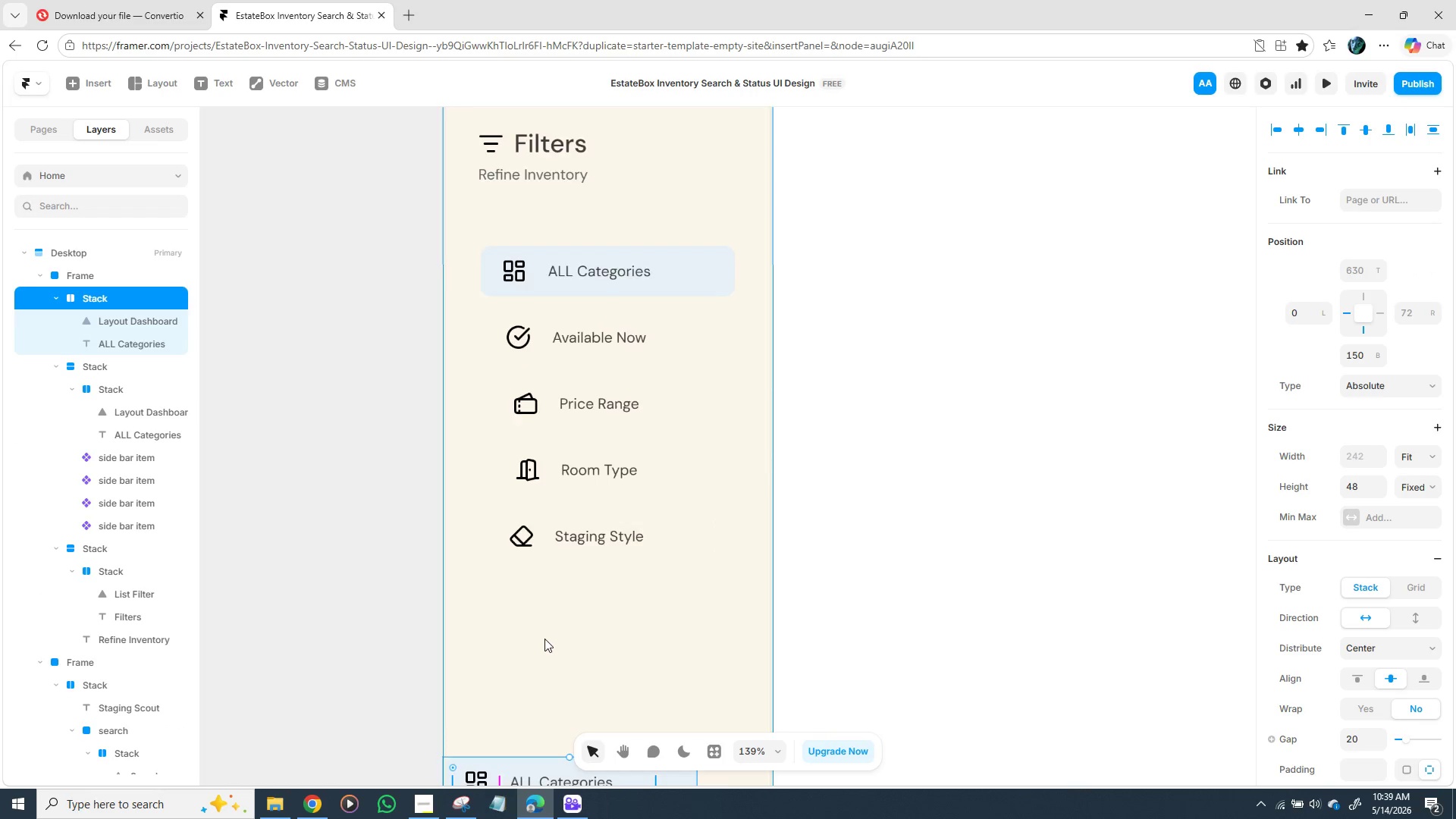 
scroll: coordinate [555, 604], scroll_direction: down, amount: 3.0
 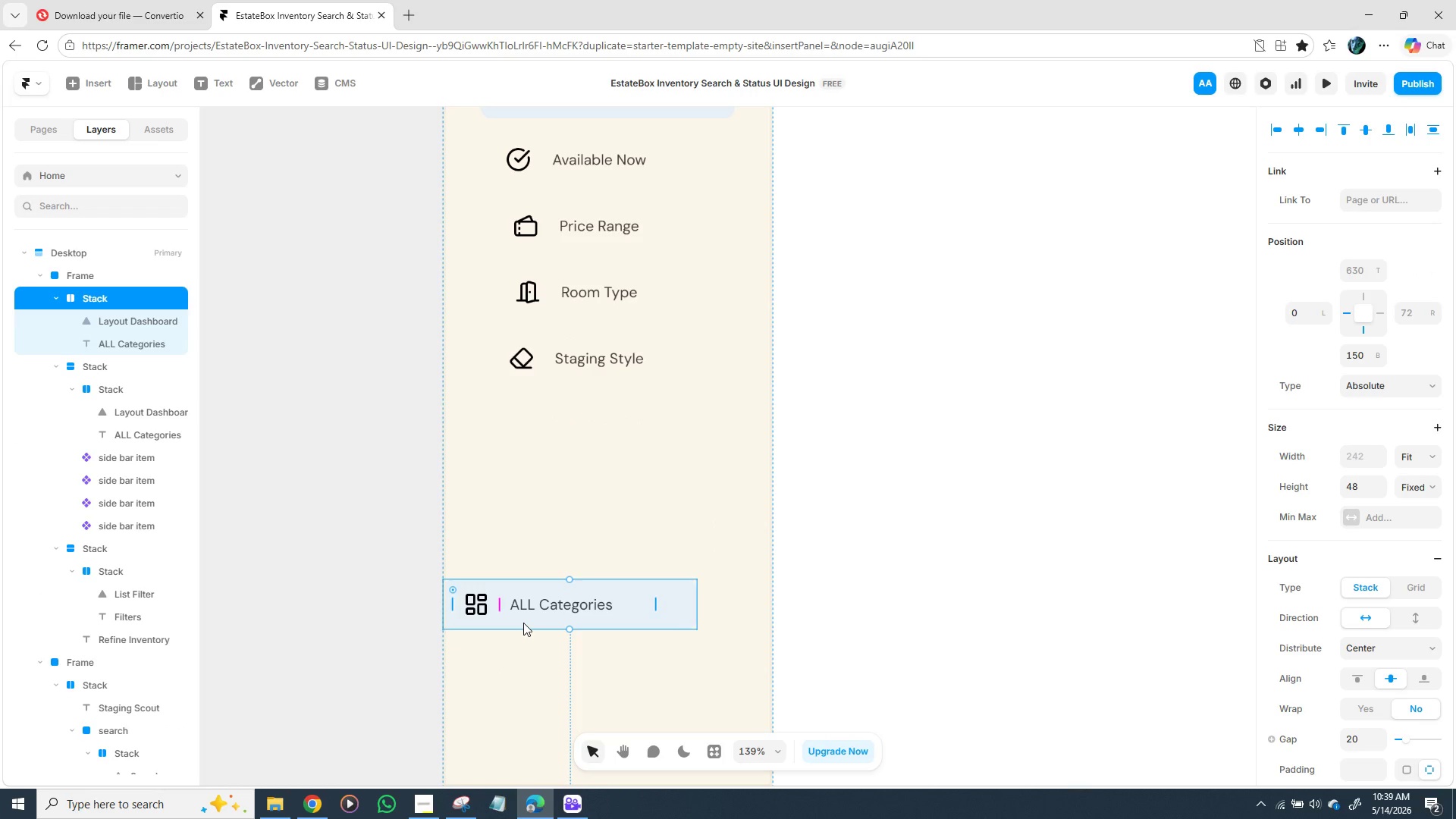 
left_click_drag(start_coordinate=[523, 623], to_coordinate=[551, 741])
 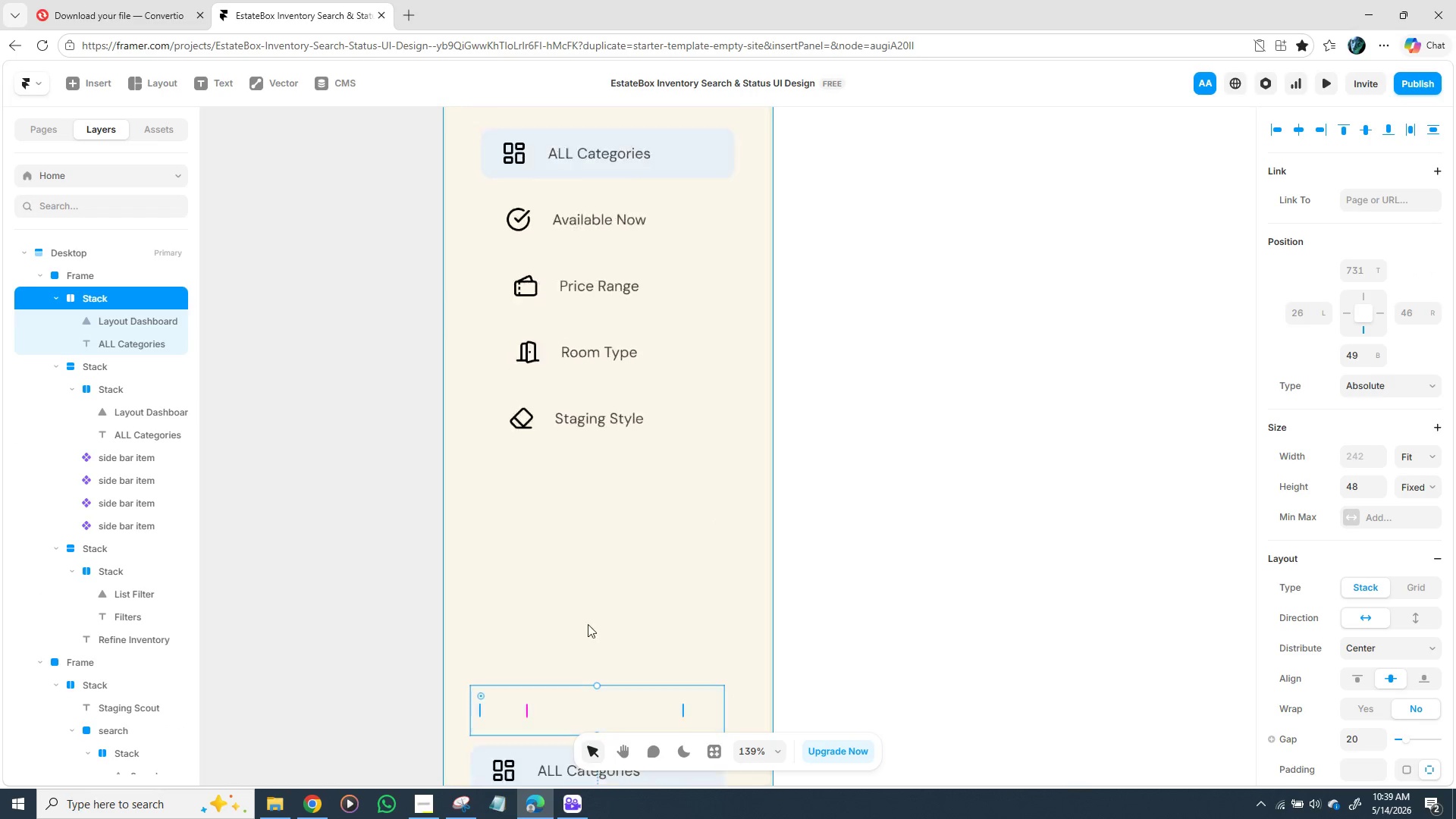 
scroll: coordinate [592, 611], scroll_direction: up, amount: 3.0
 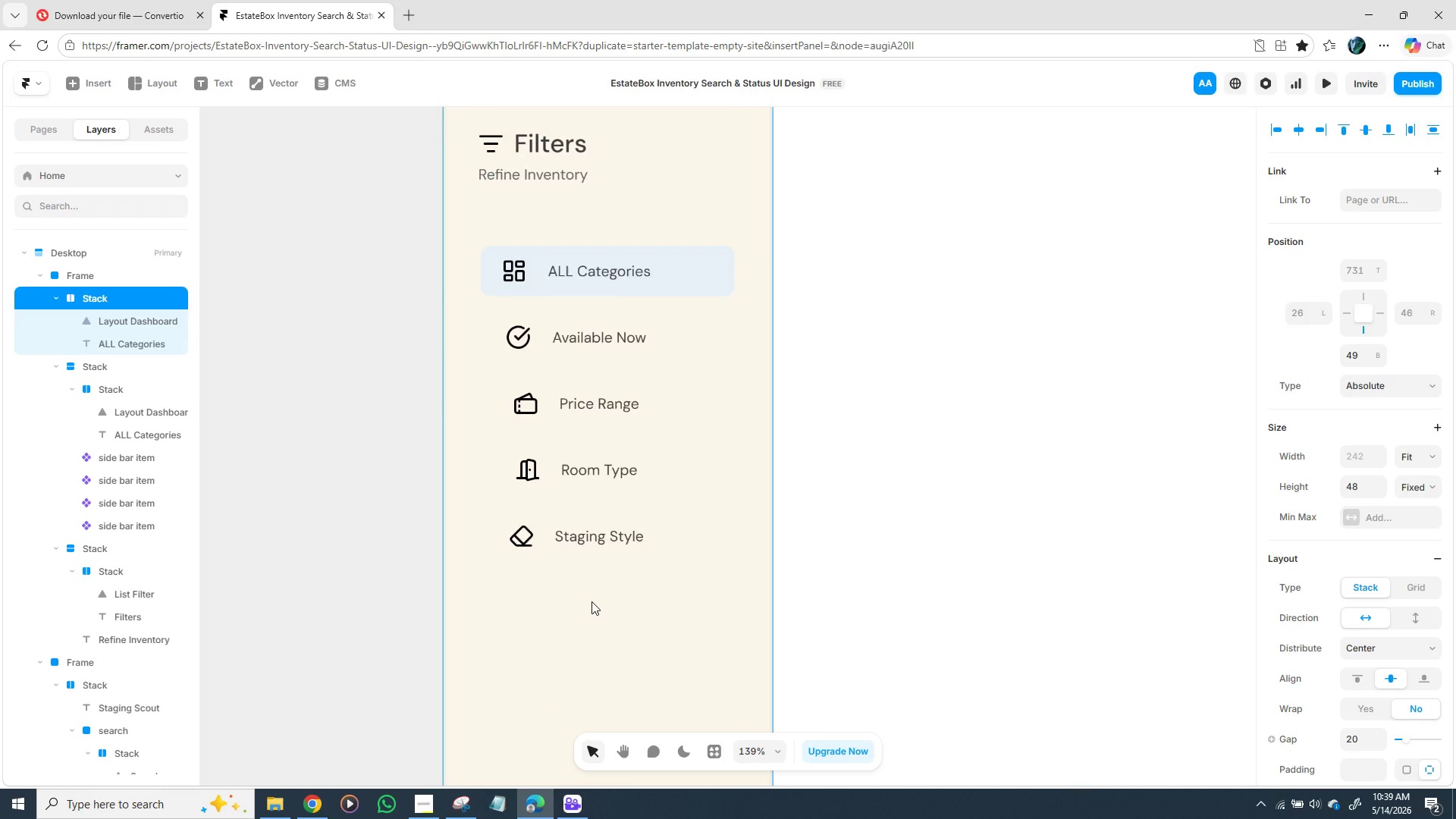 
scroll: coordinate [592, 601], scroll_direction: down, amount: 1.0
 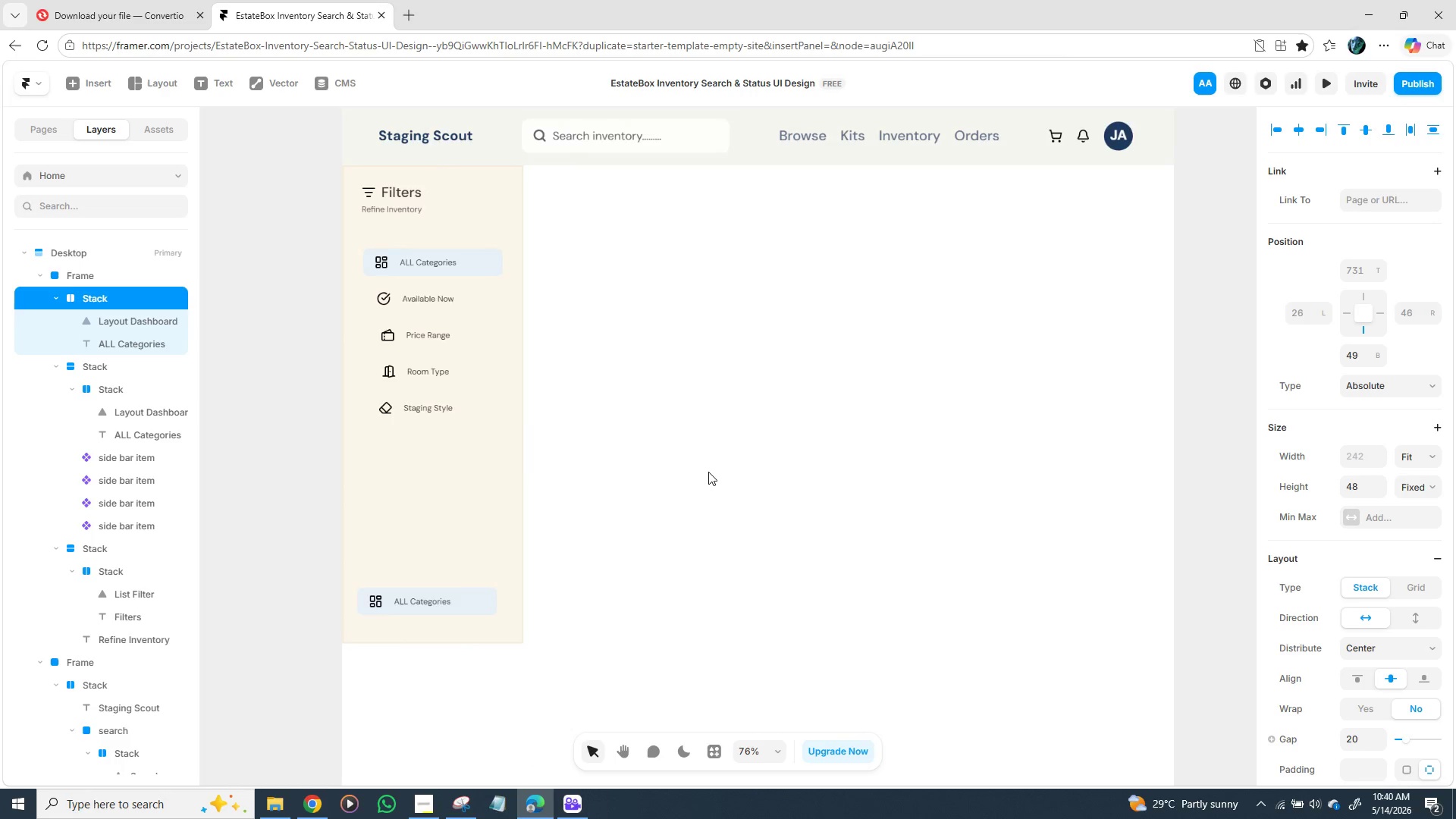 
wait(65.63)
 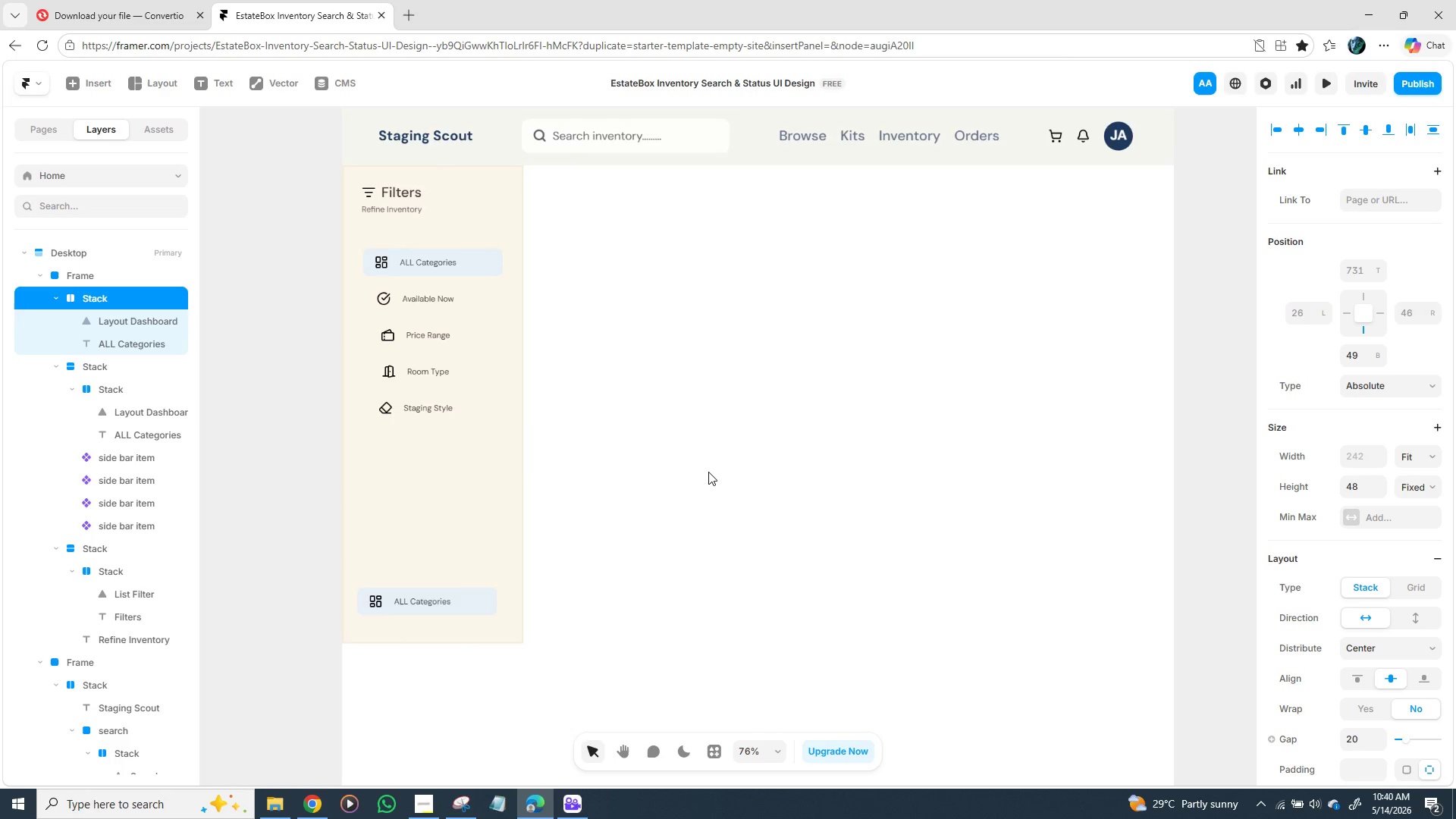 
left_click([491, 558])
 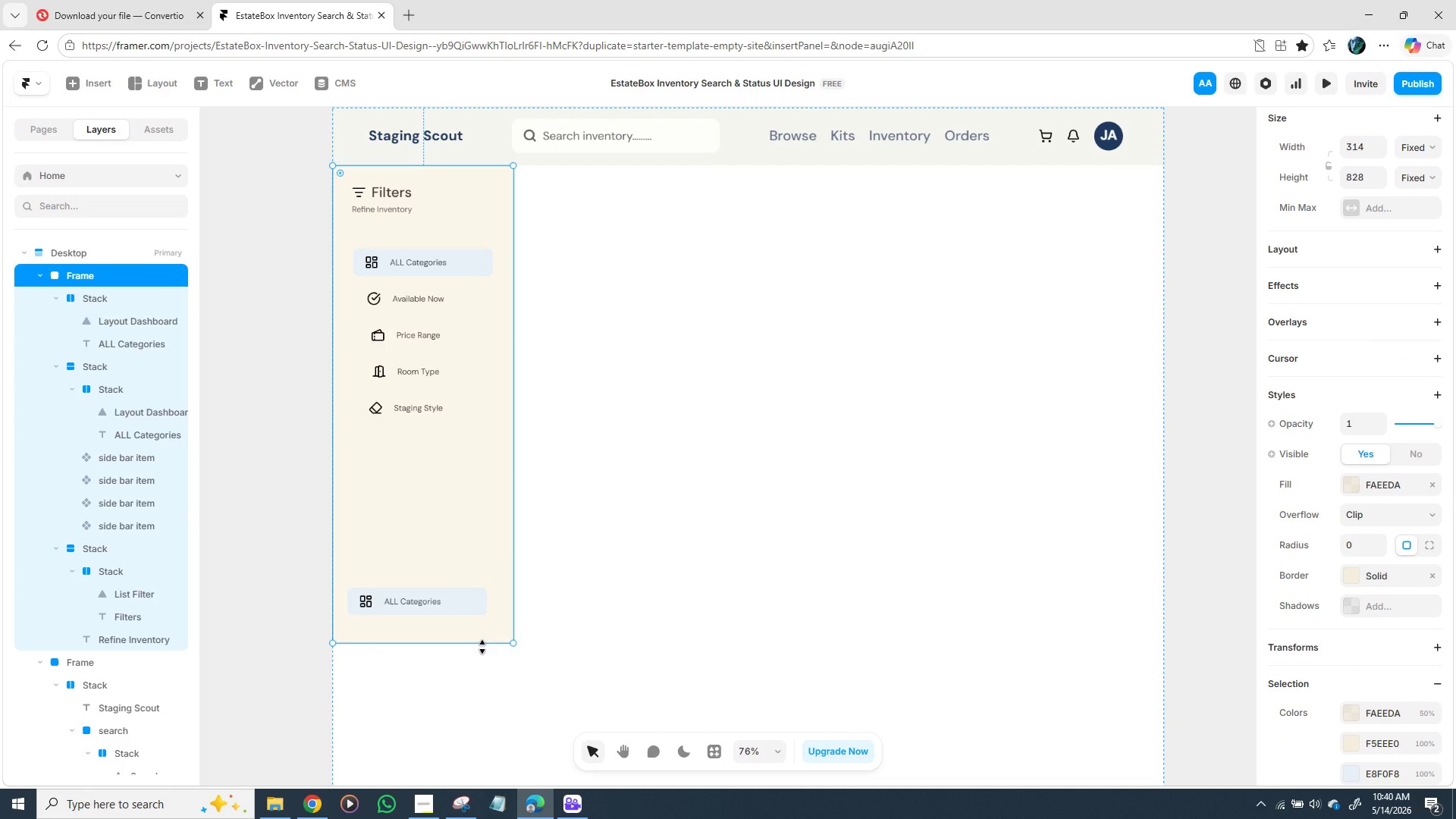 
left_click_drag(start_coordinate=[482, 647], to_coordinate=[484, 634])
 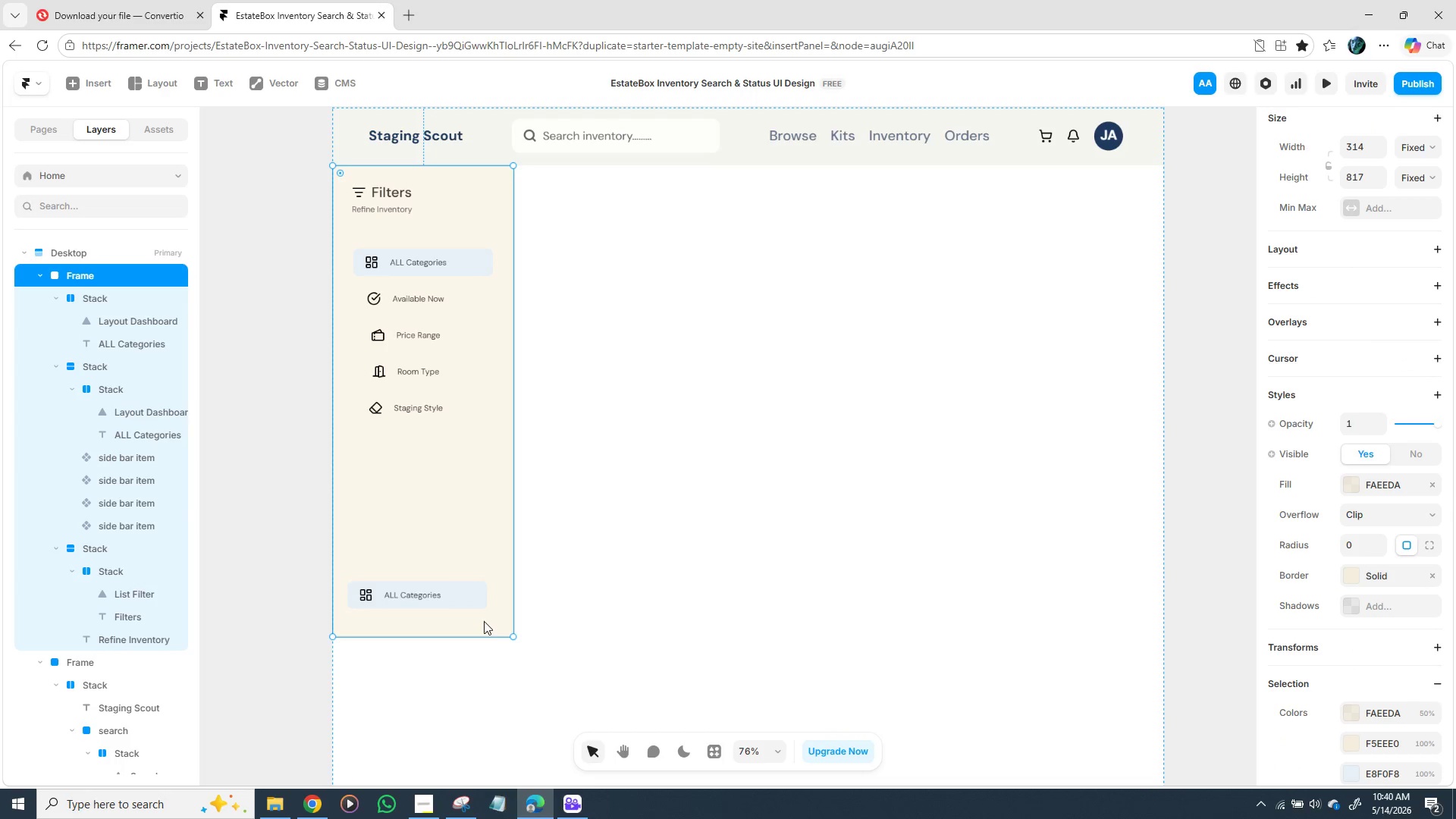 
left_click_drag(start_coordinate=[484, 621], to_coordinate=[486, 634])
 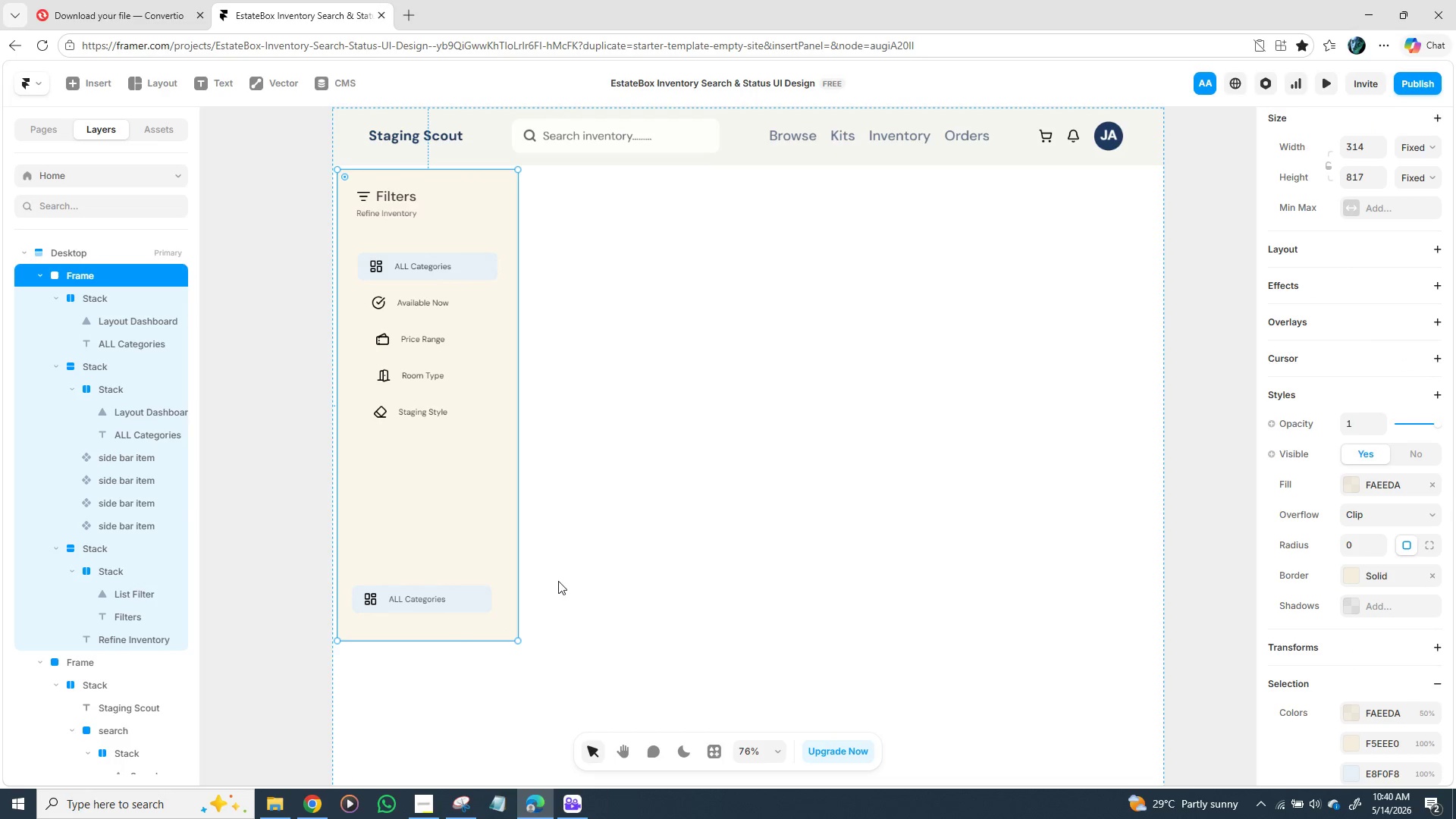 
key(Control+Z)
 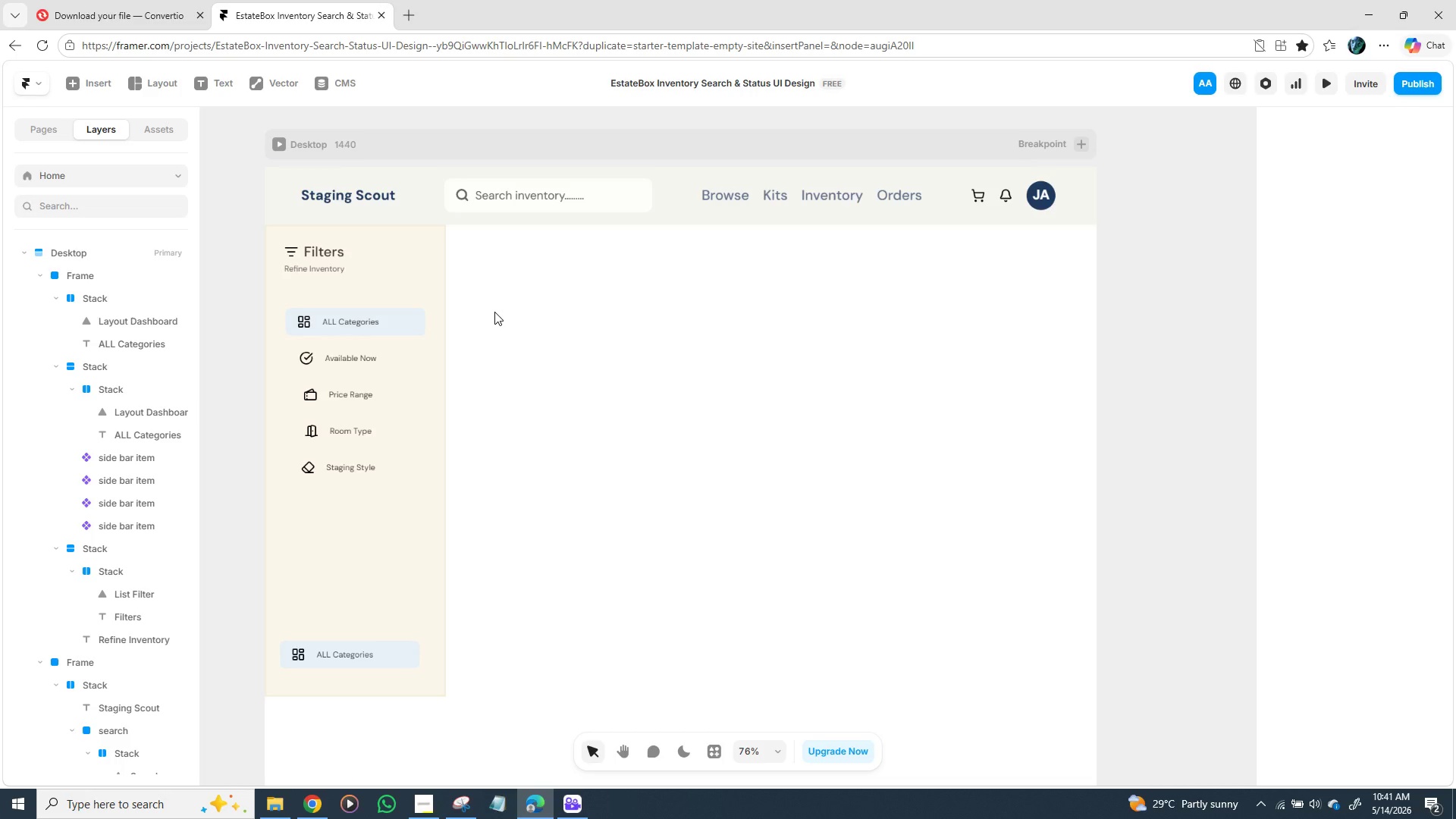 
wait(59.09)
 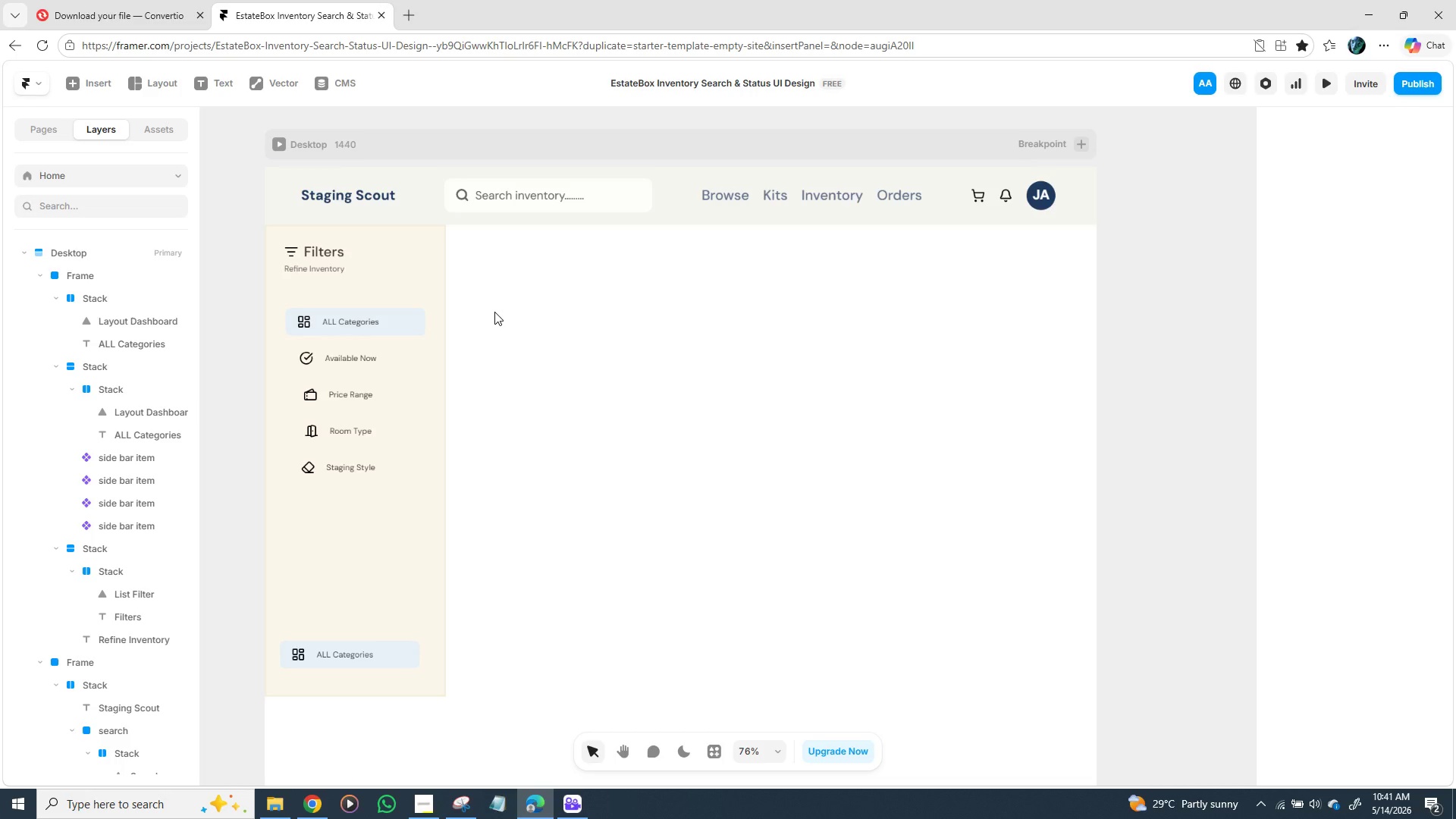 
left_click([497, 306])
 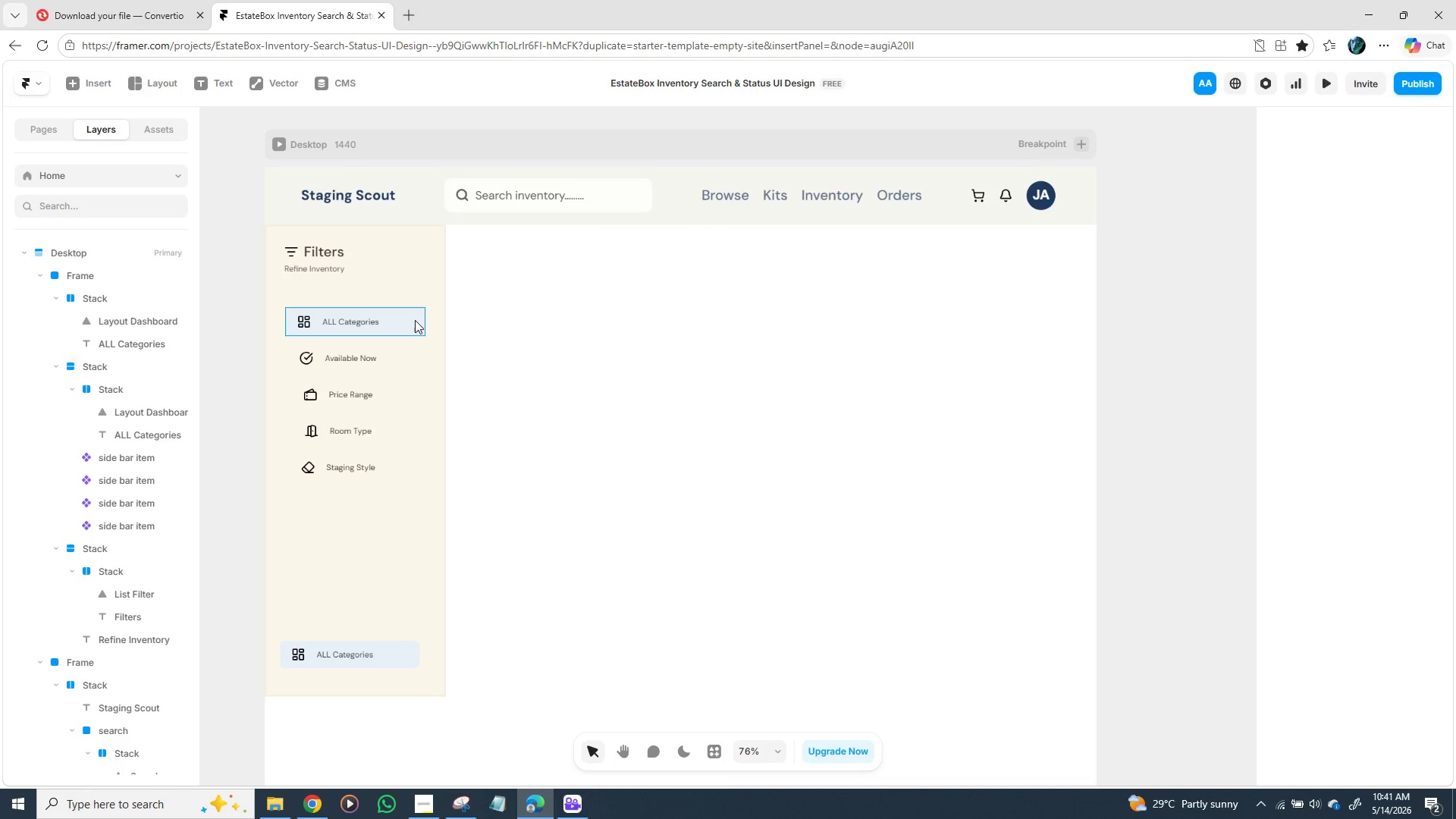 
left_click([415, 320])
 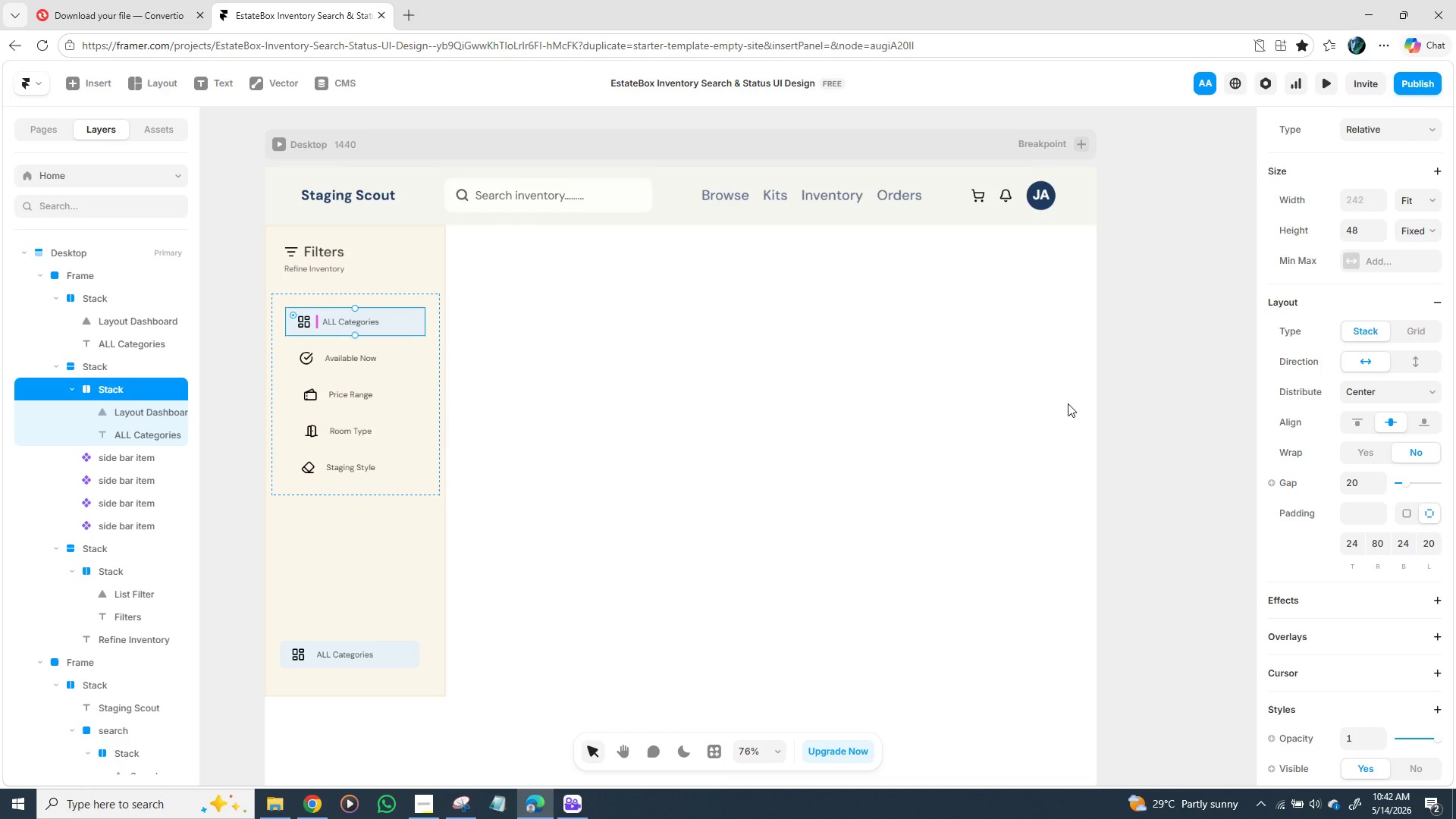 
scroll: coordinate [1341, 459], scroll_direction: down, amount: 2.0
 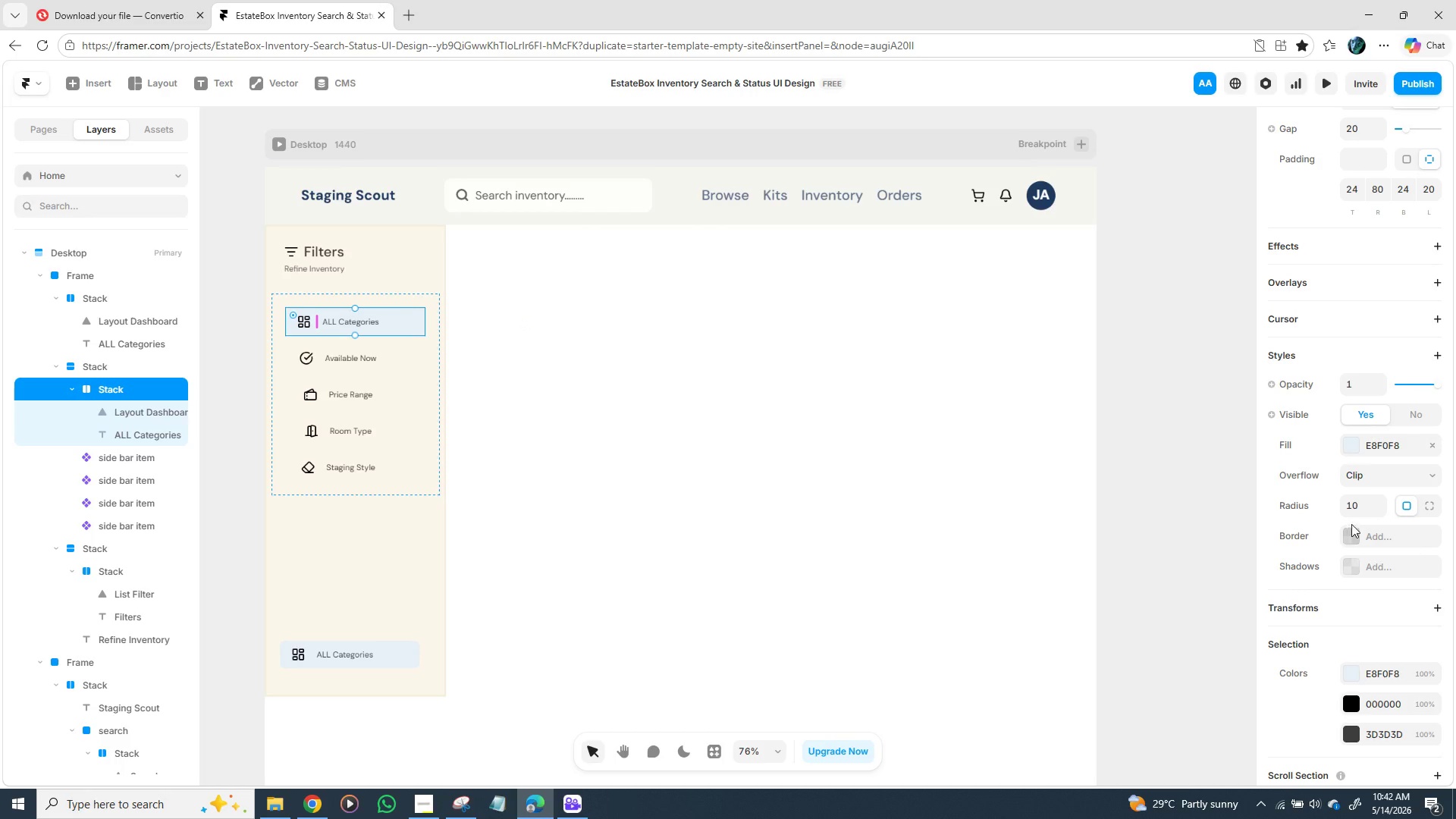 
wait(8.97)
 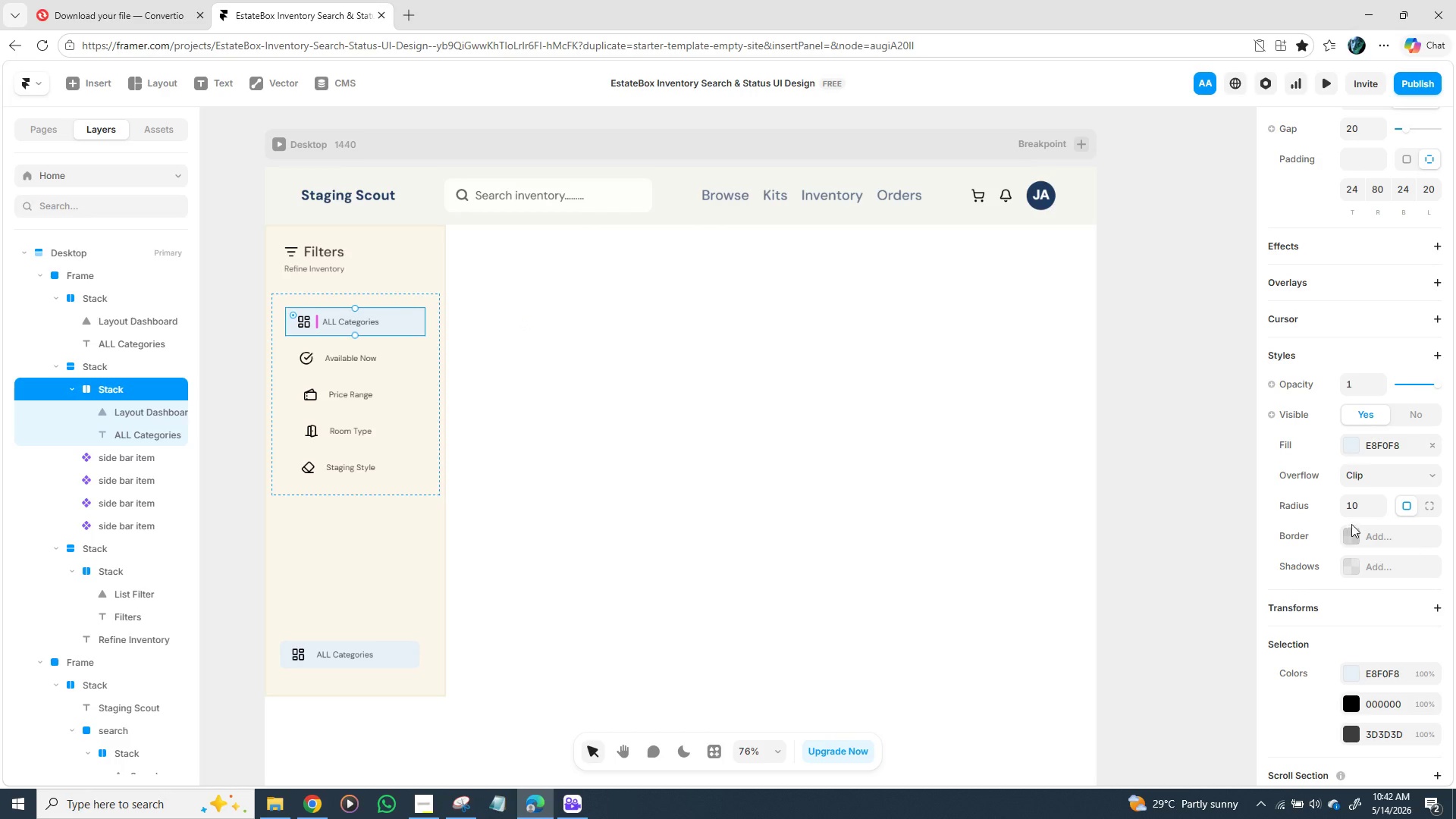 
left_click([1379, 447])
 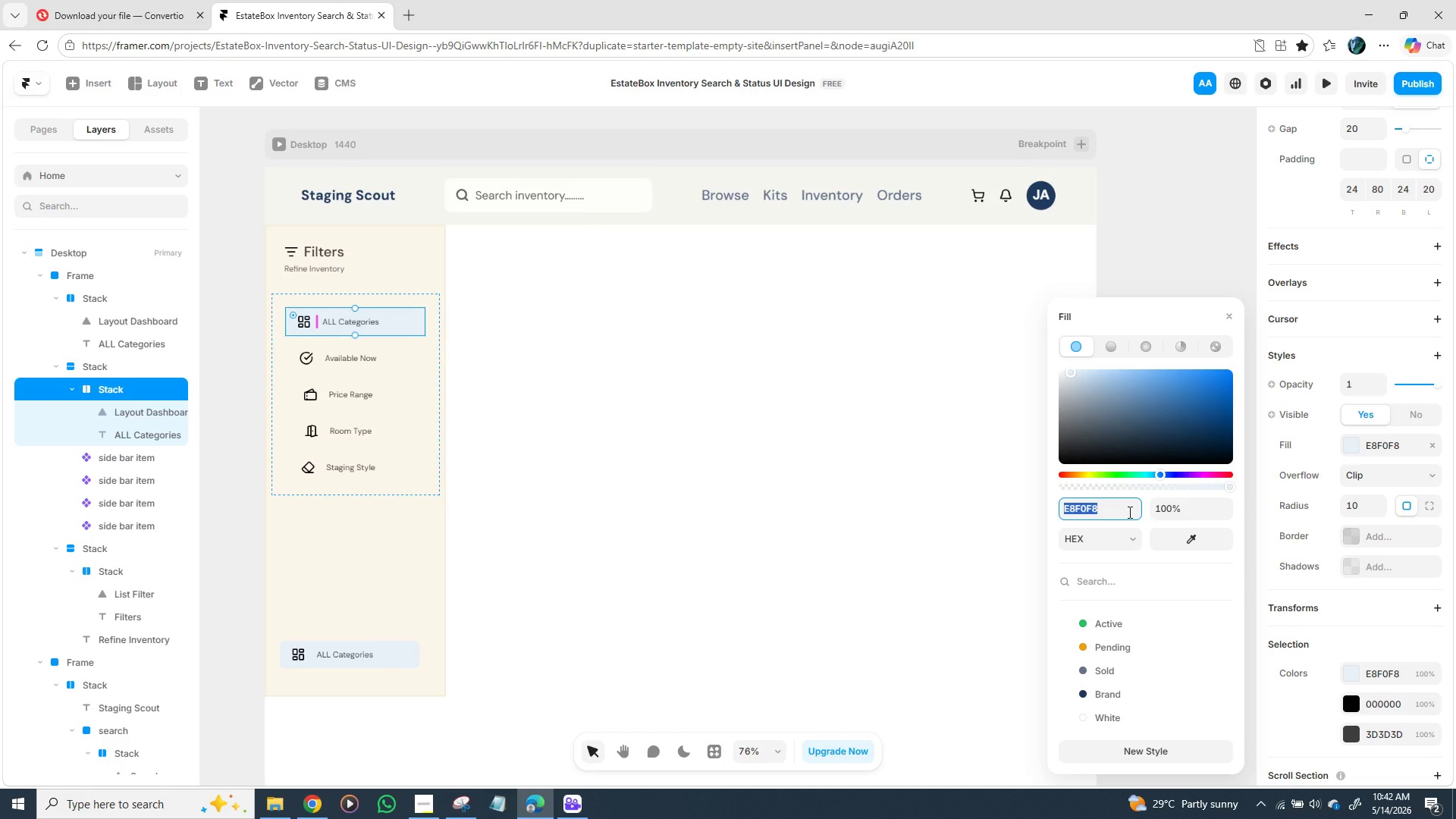 
key(Control+C)
 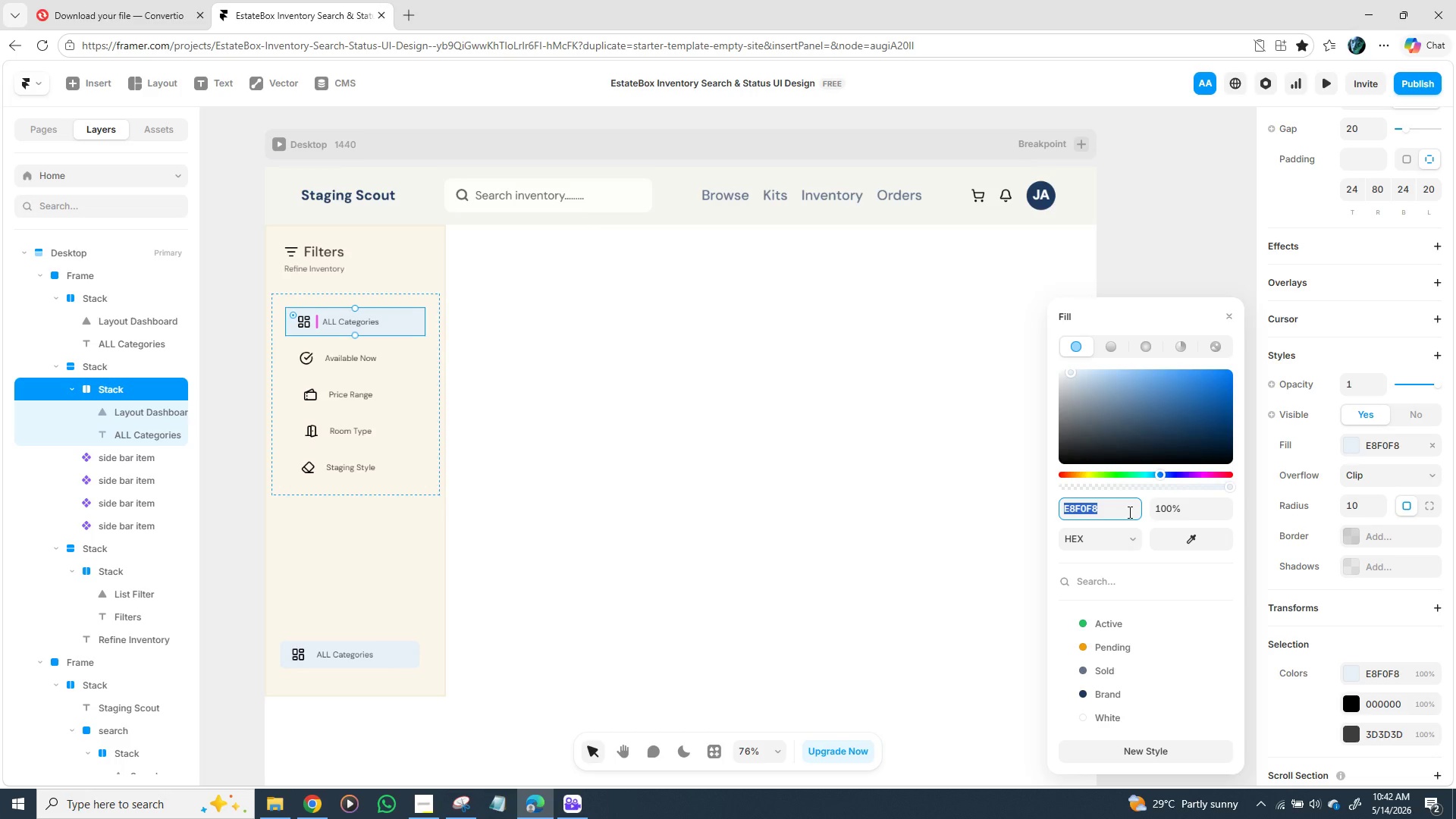 
key(Control+C)
 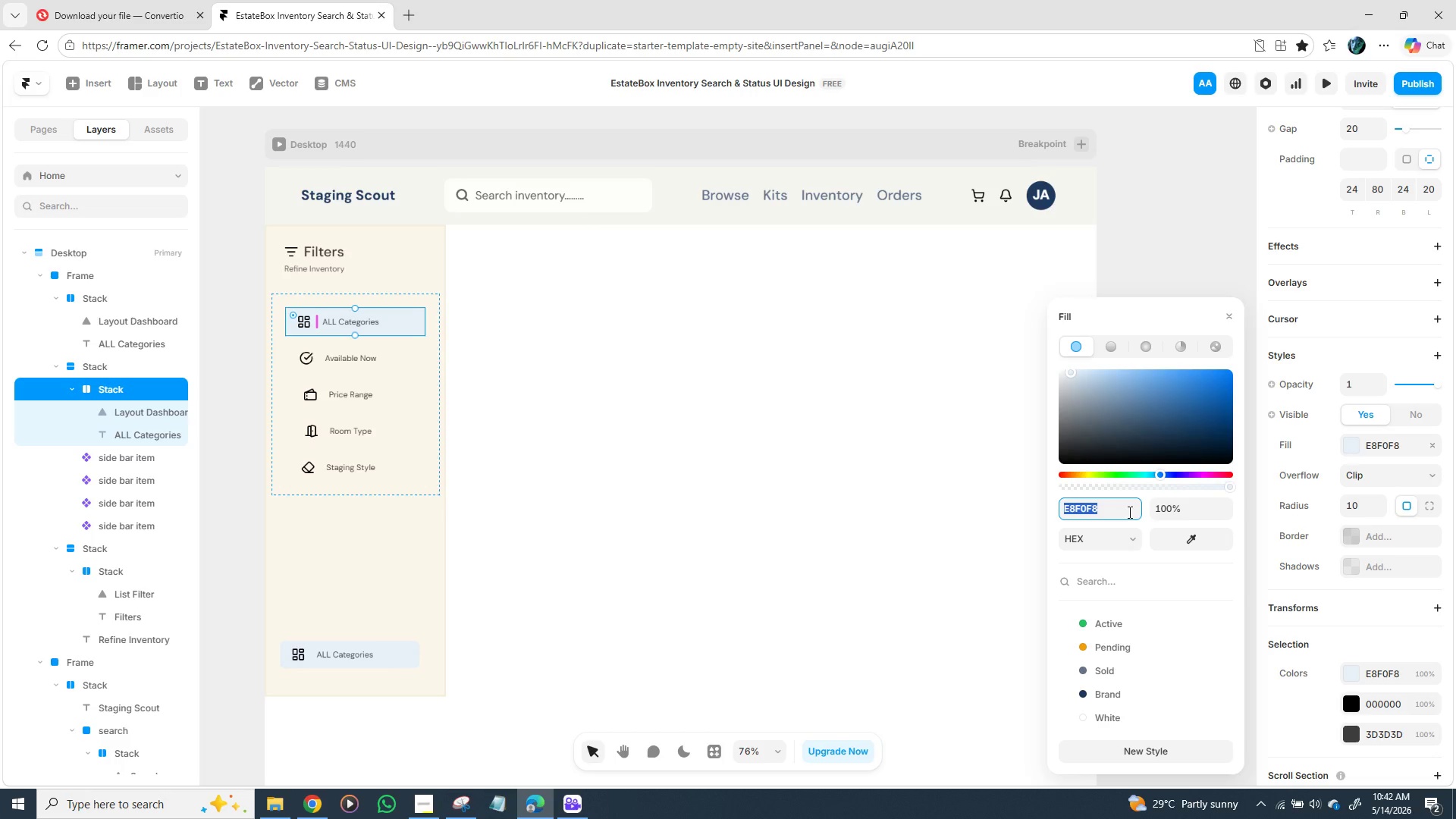 
key(Control+C)
 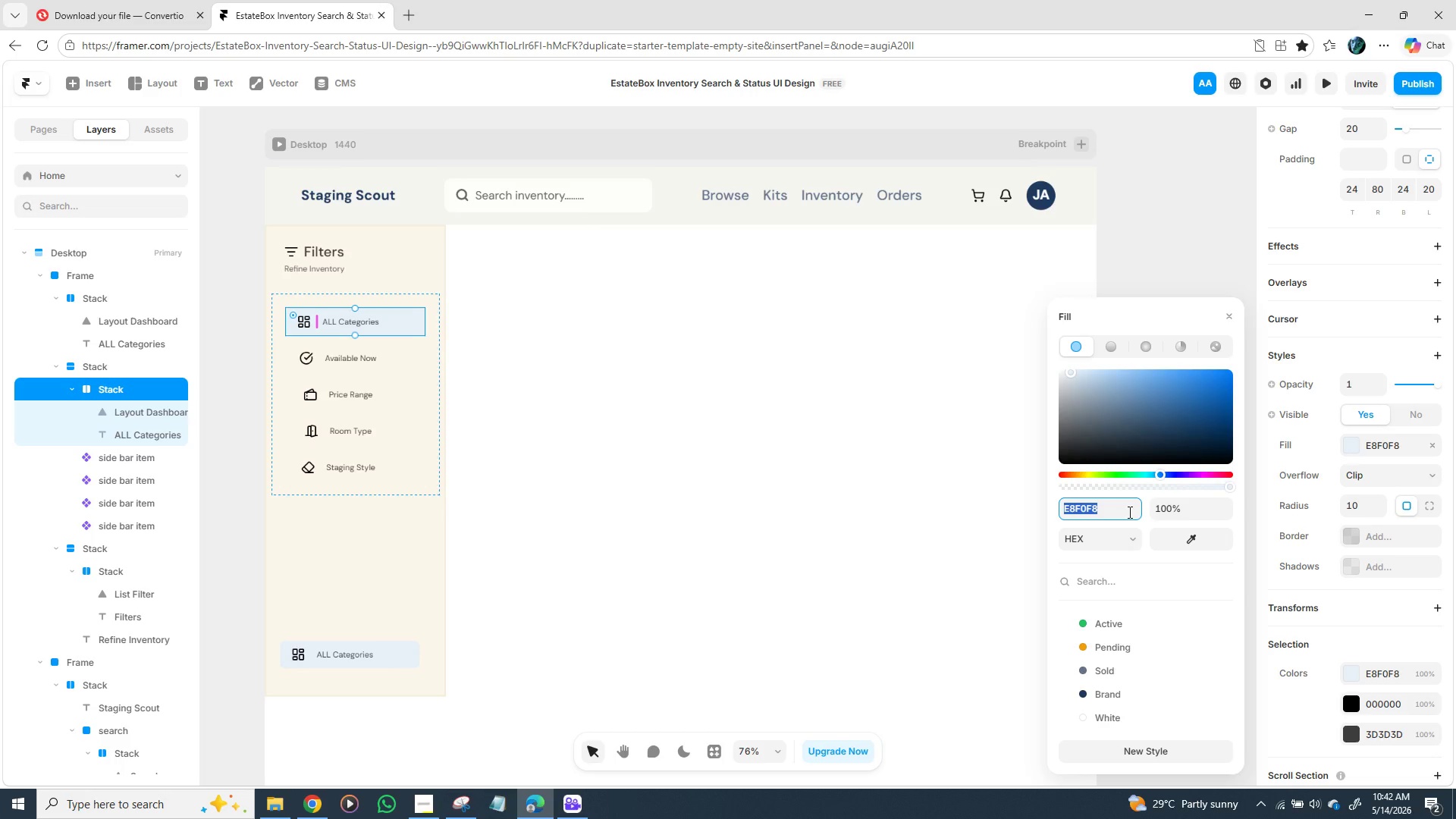 
key(Control+C)
 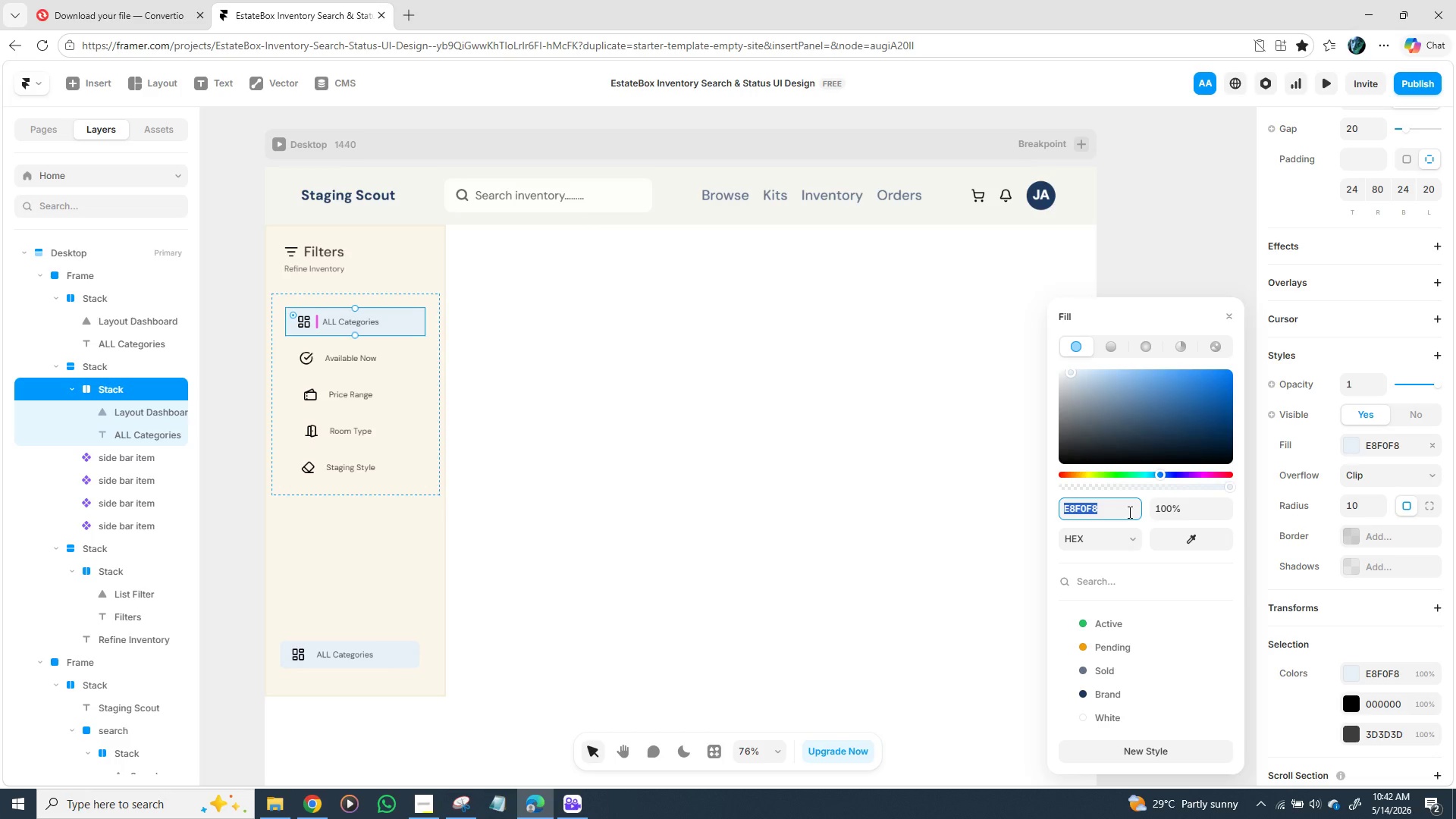 
key(Control+C)
 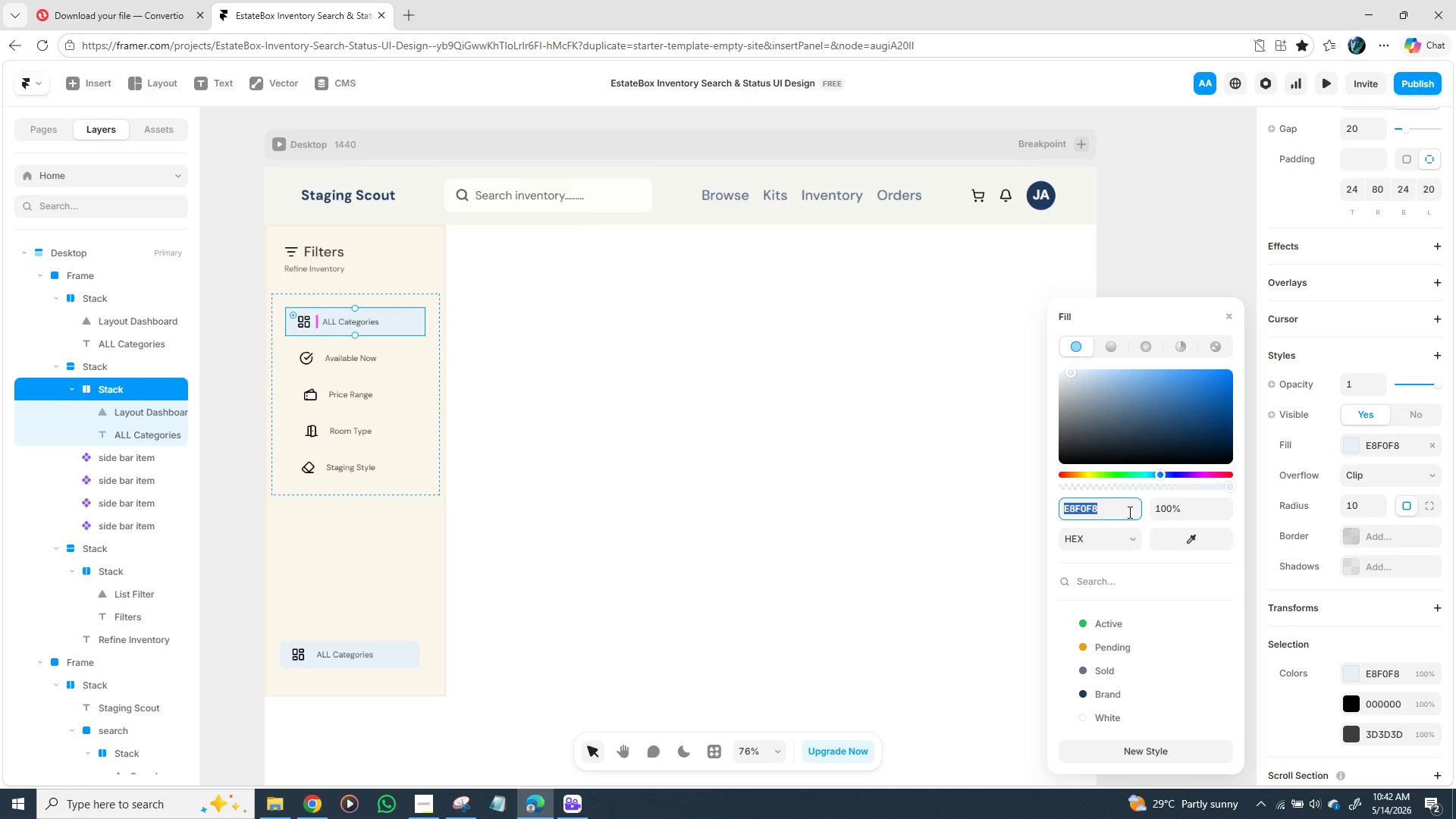 
key(Control+C)
 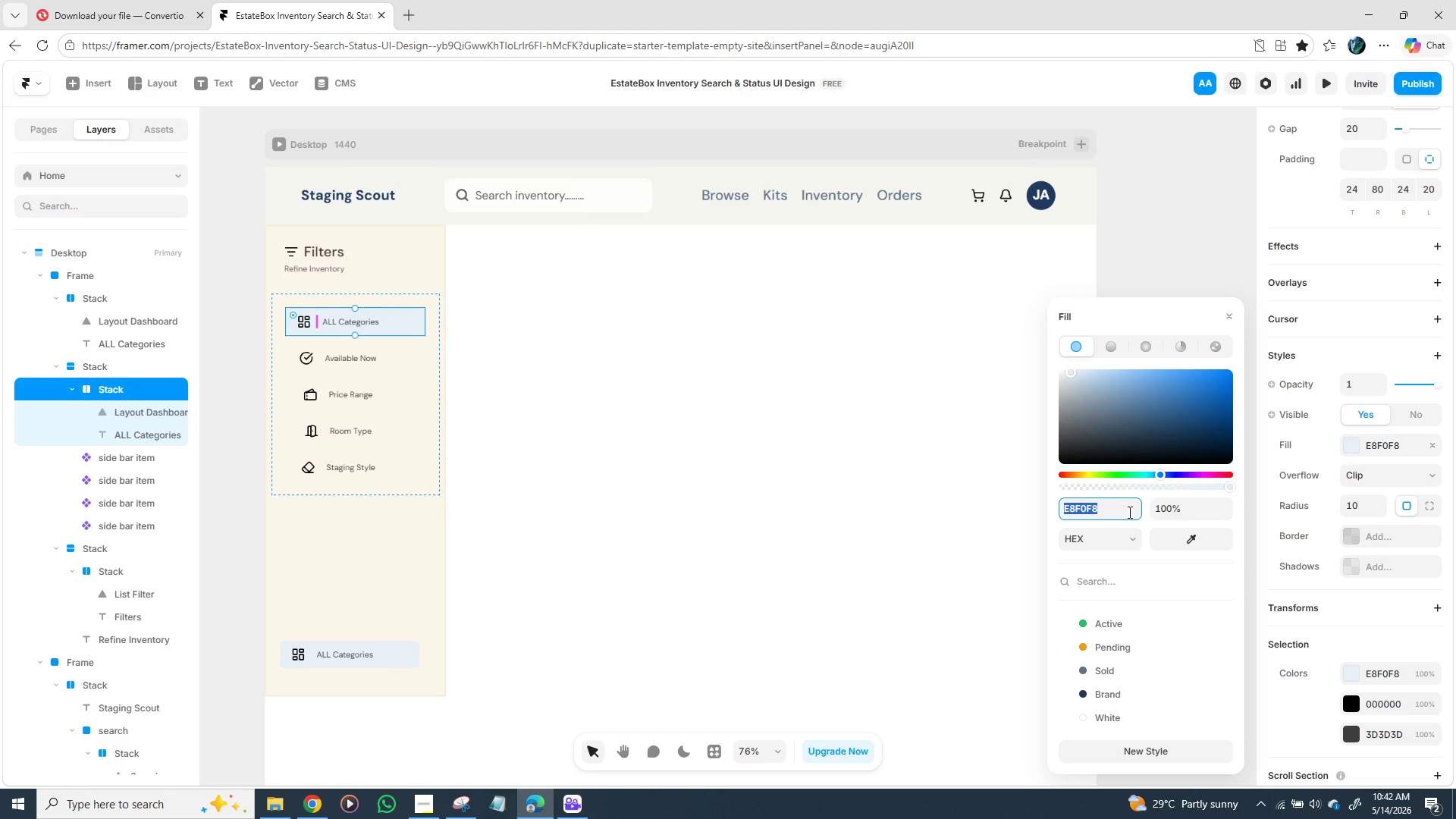 
key(Control+C)
 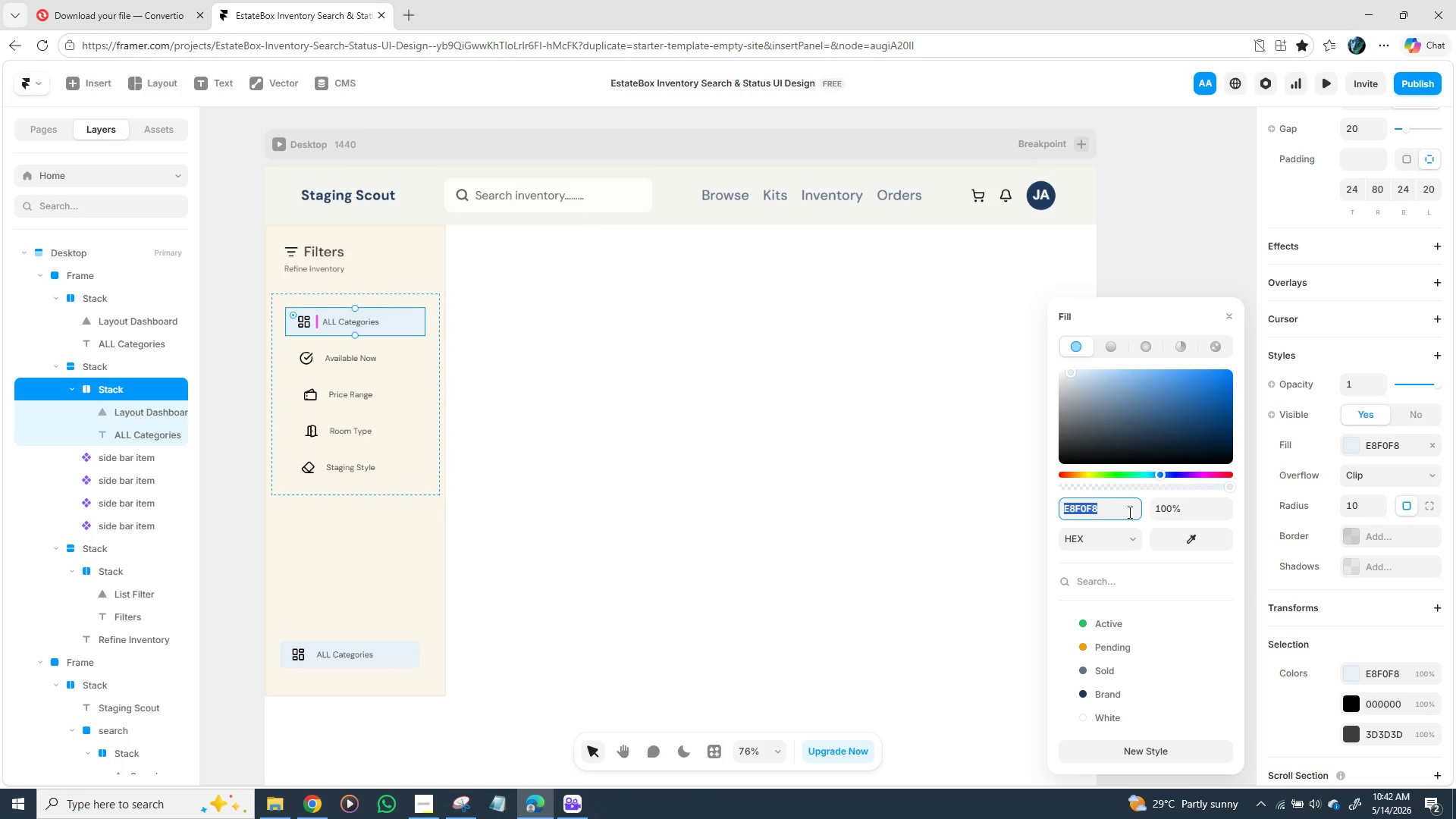 
key(Control+C)
 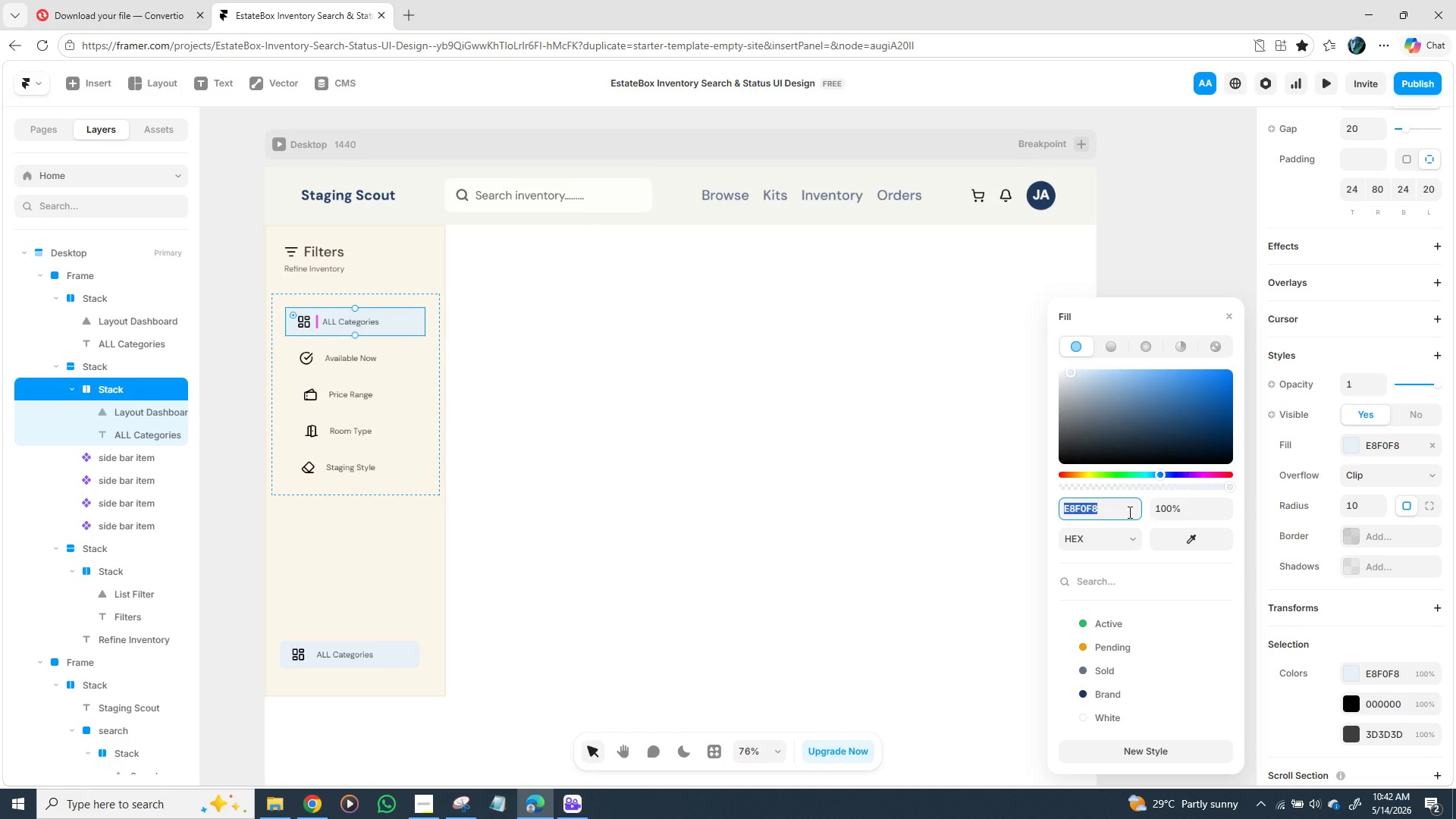 
key(Control+C)
 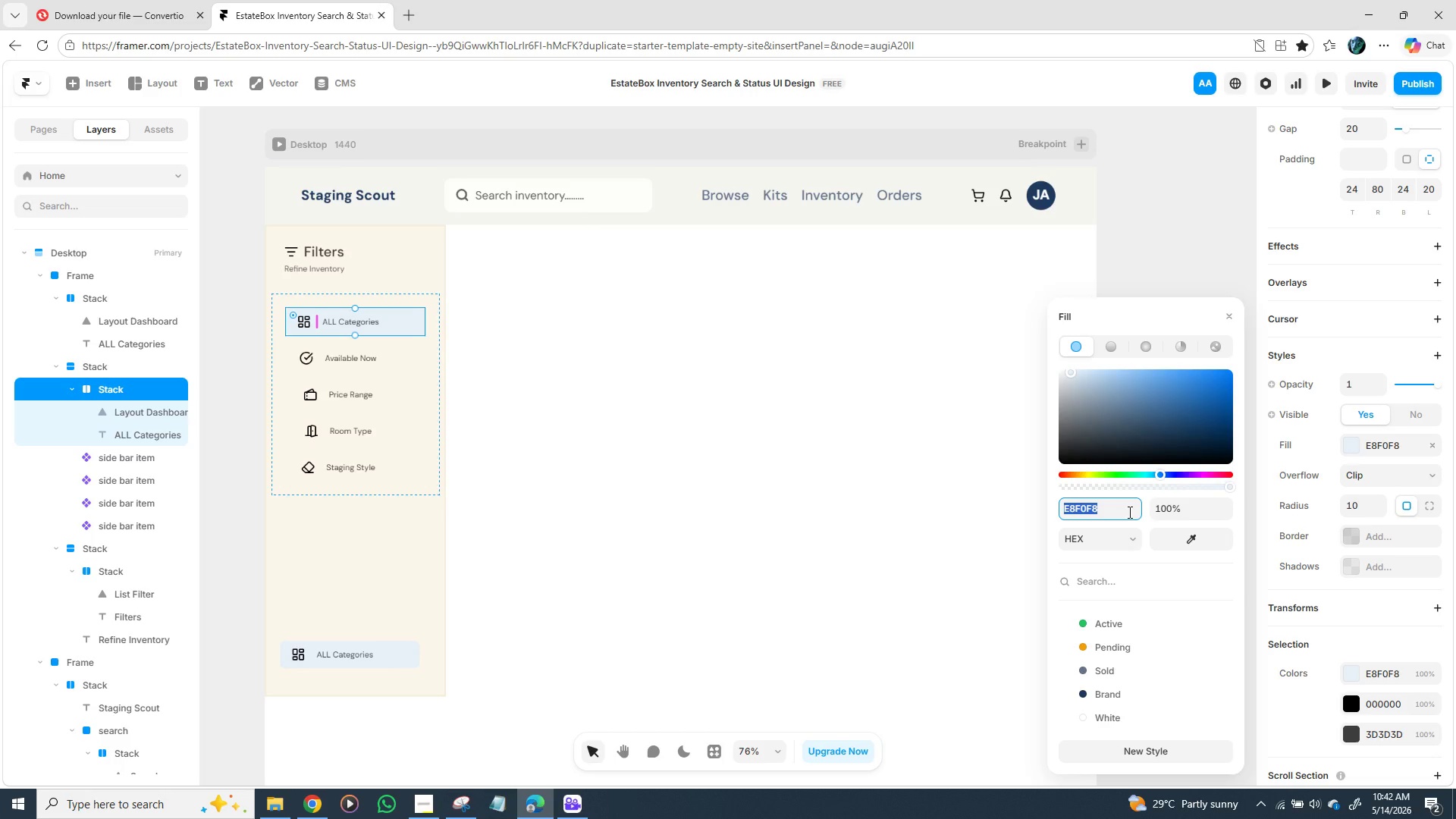 
key(Control+C)
 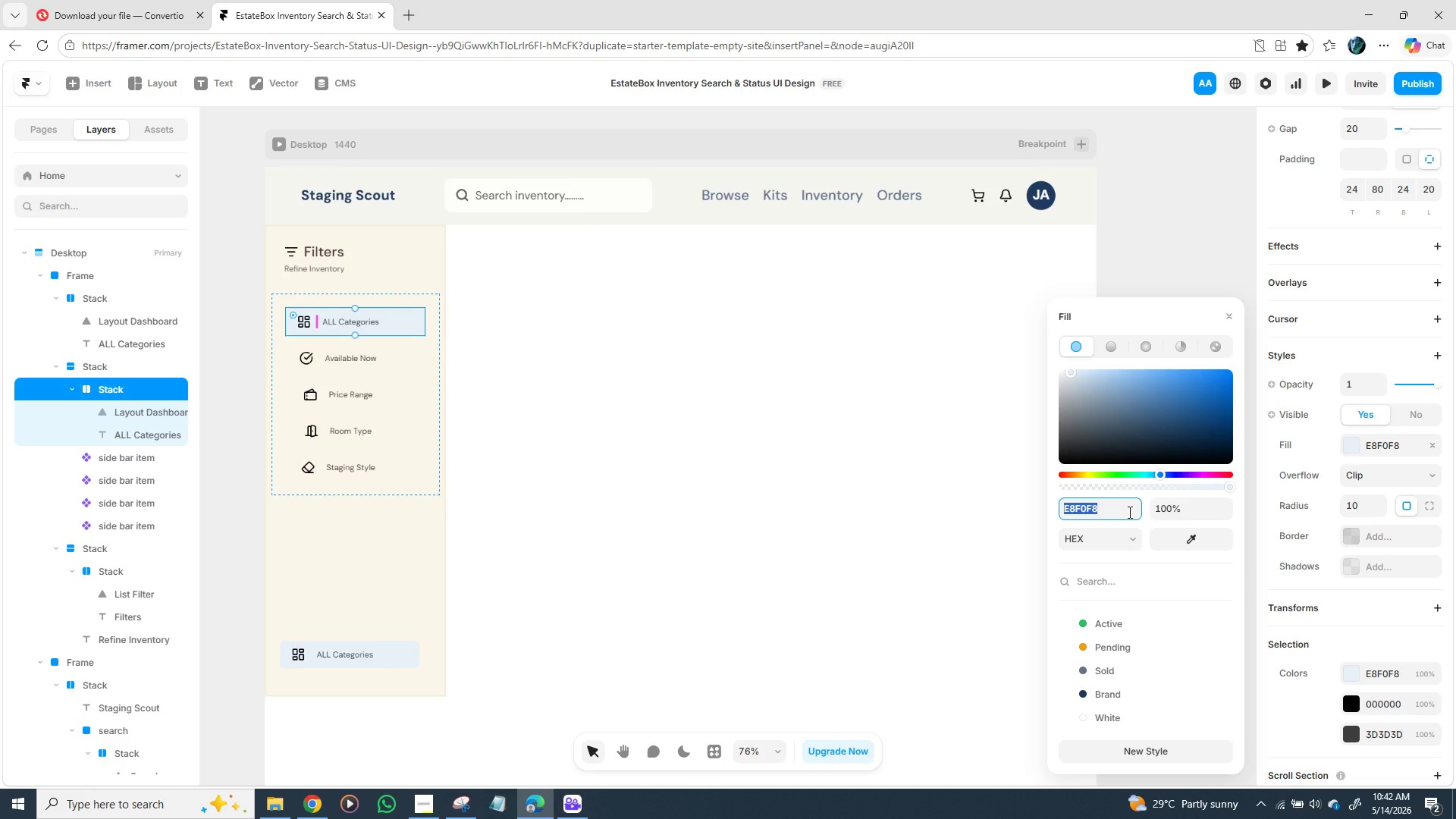 
key(Control+C)
 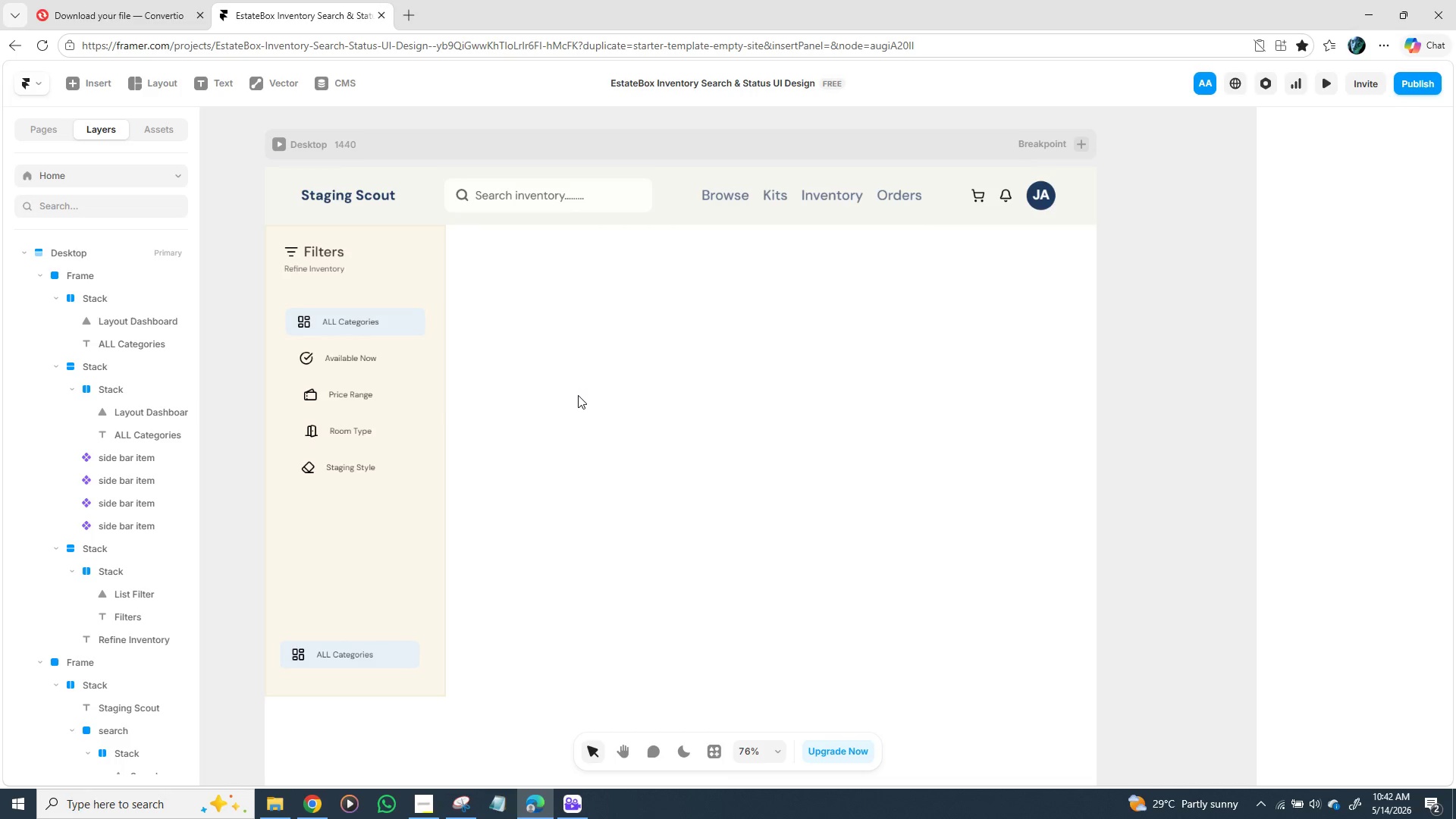 
wait(11.44)
 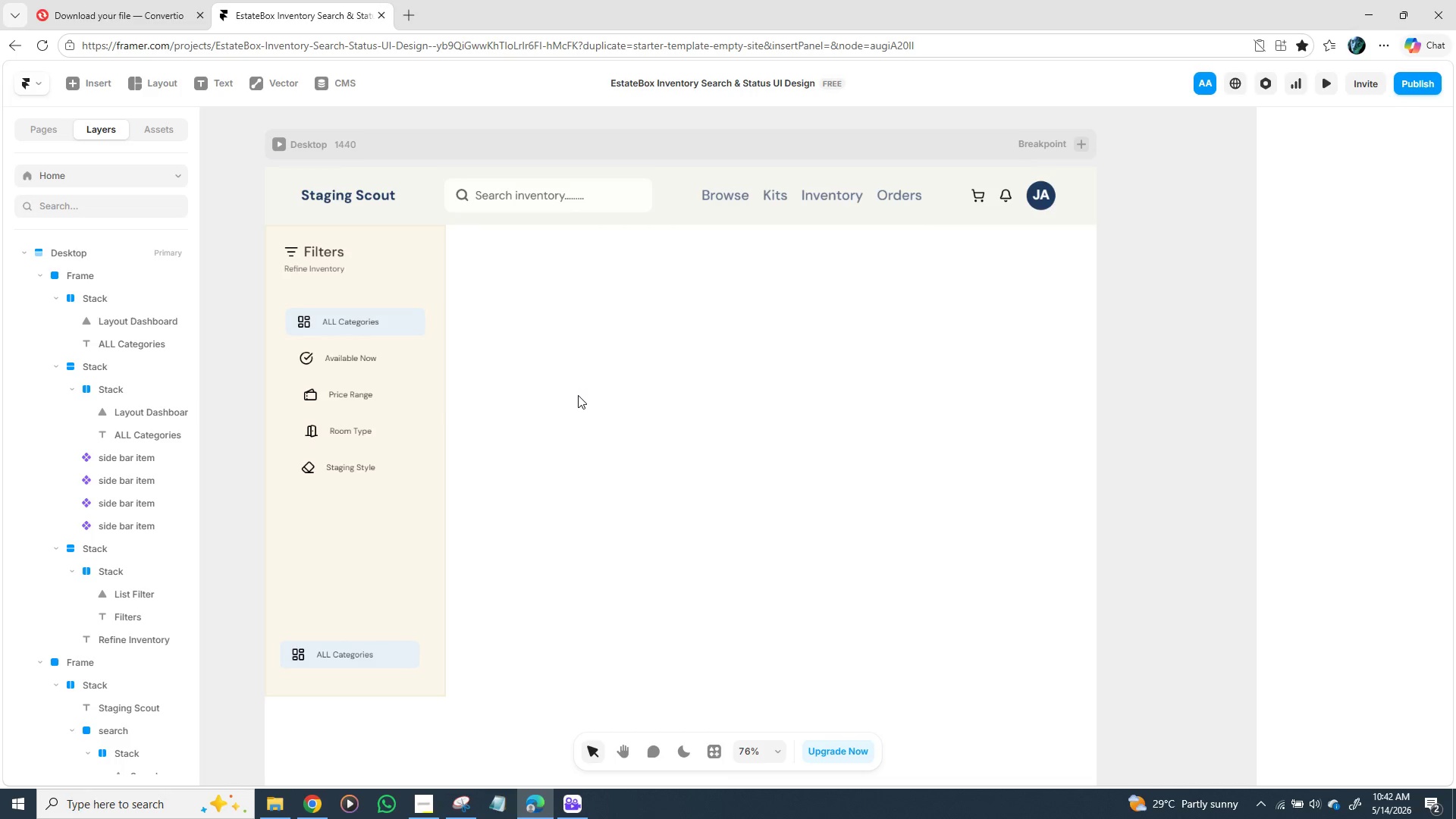 
key(F)
 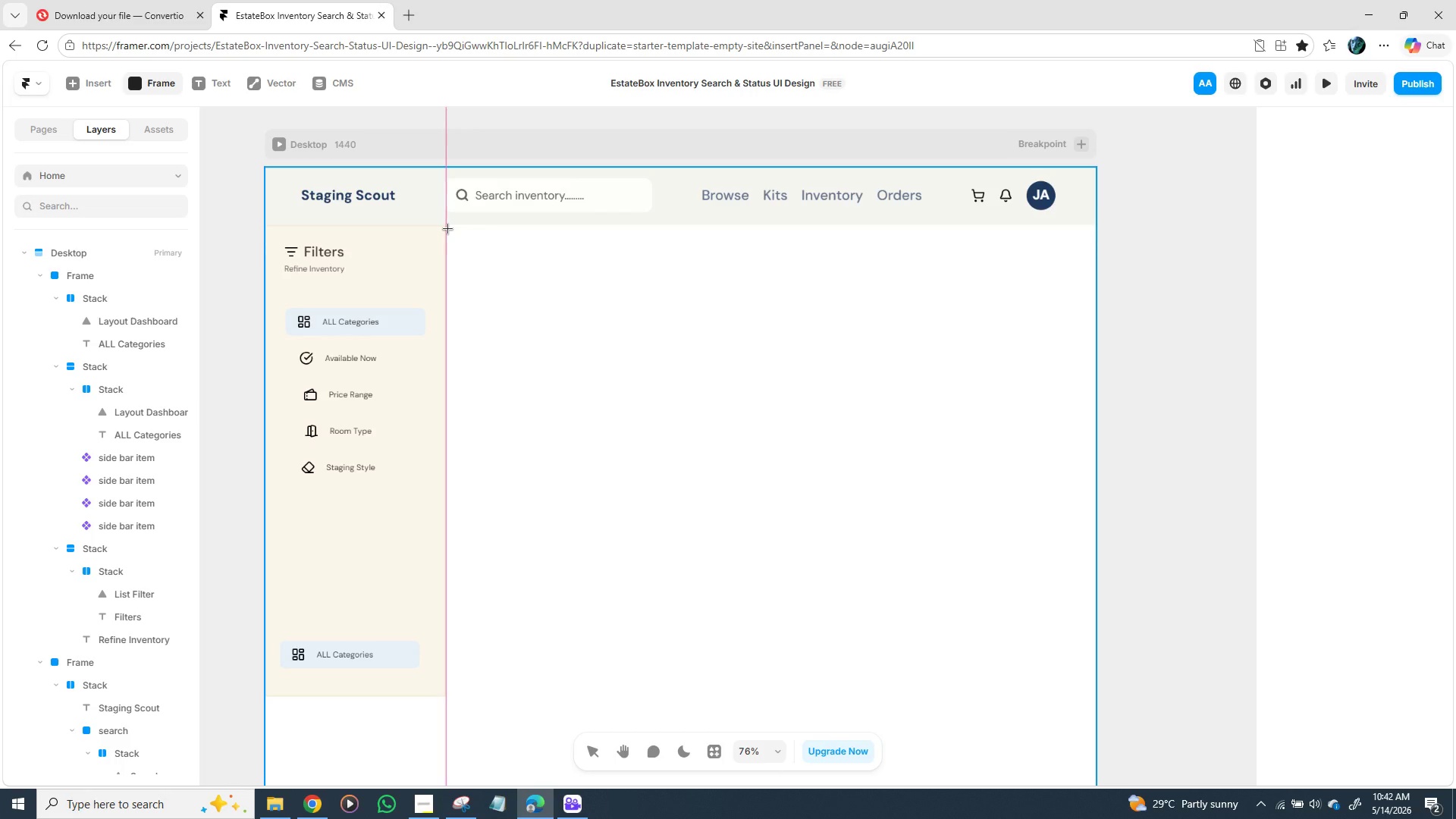 
wait(6.27)
 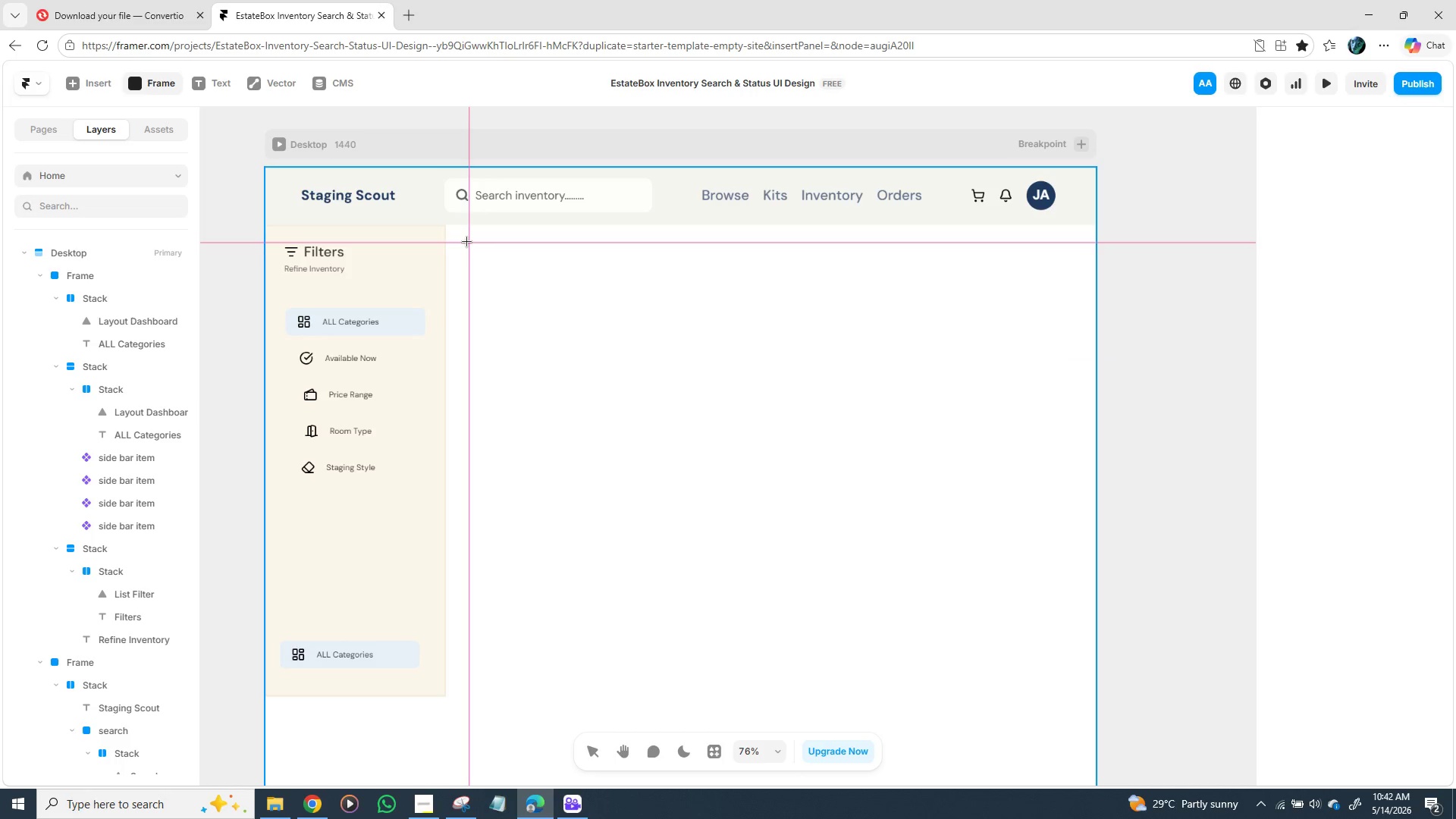 
left_click_drag(start_coordinate=[447, 228], to_coordinate=[1098, 701])
 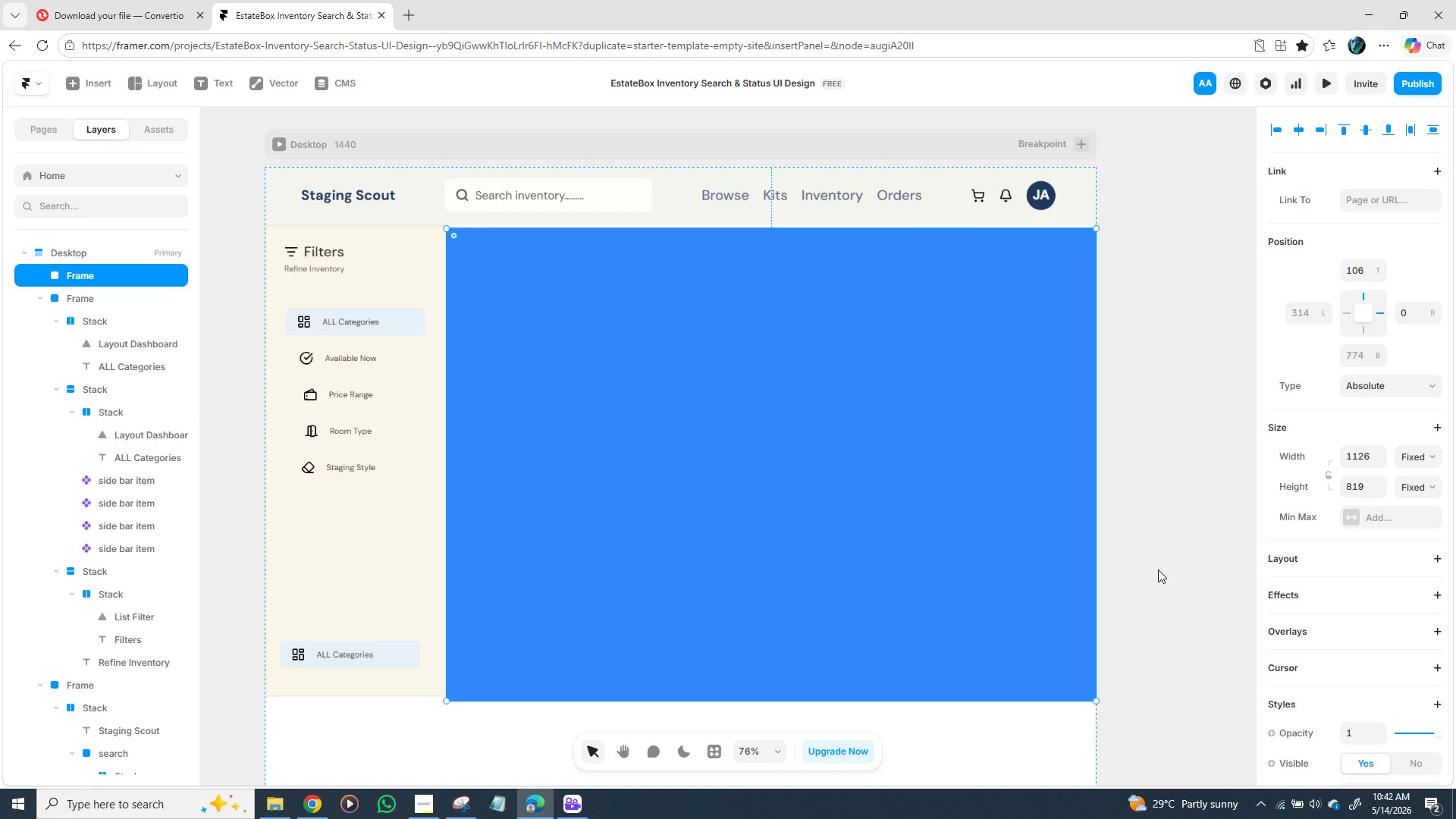 
left_click([1158, 570])
 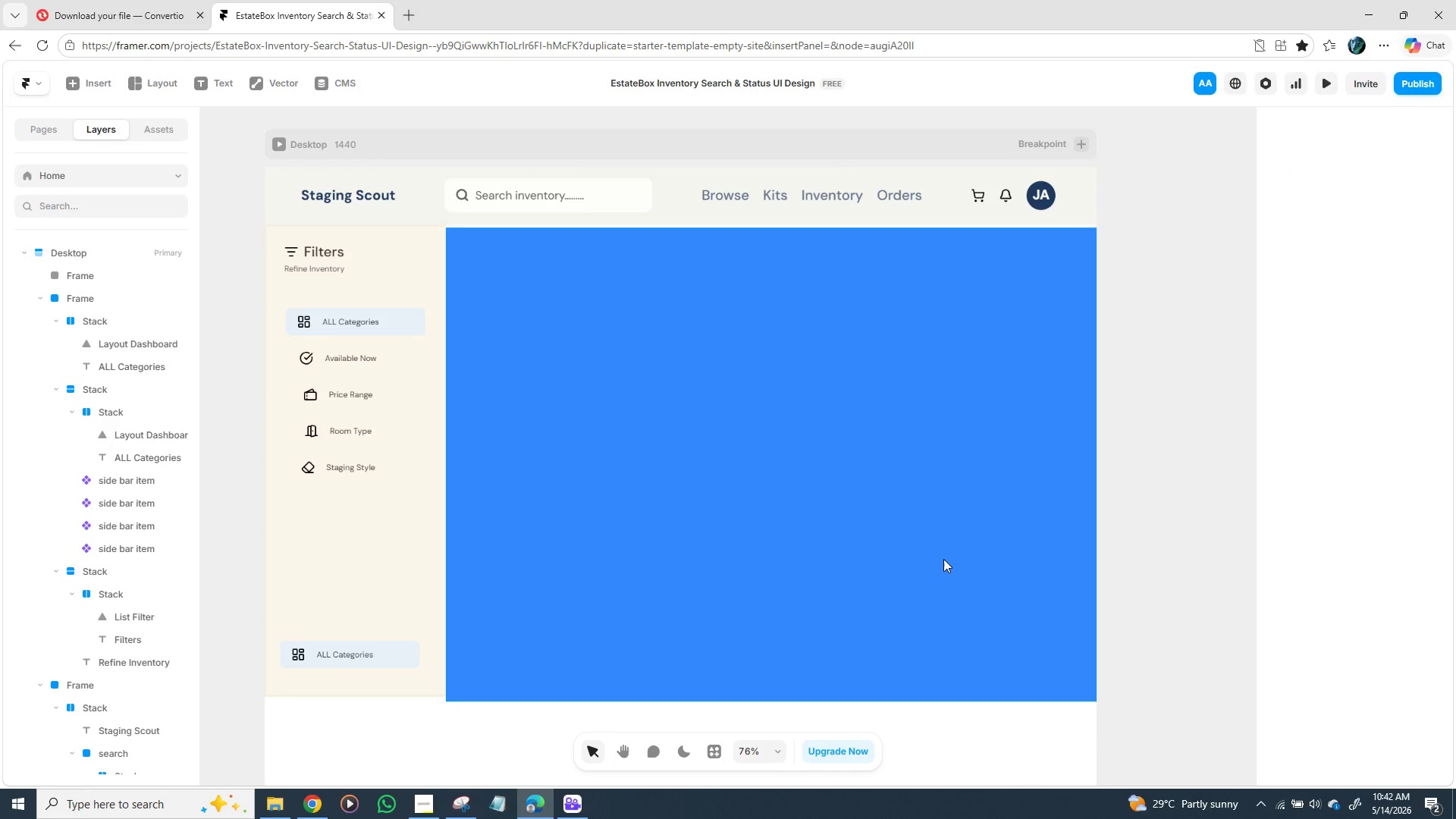 
left_click([934, 556])
 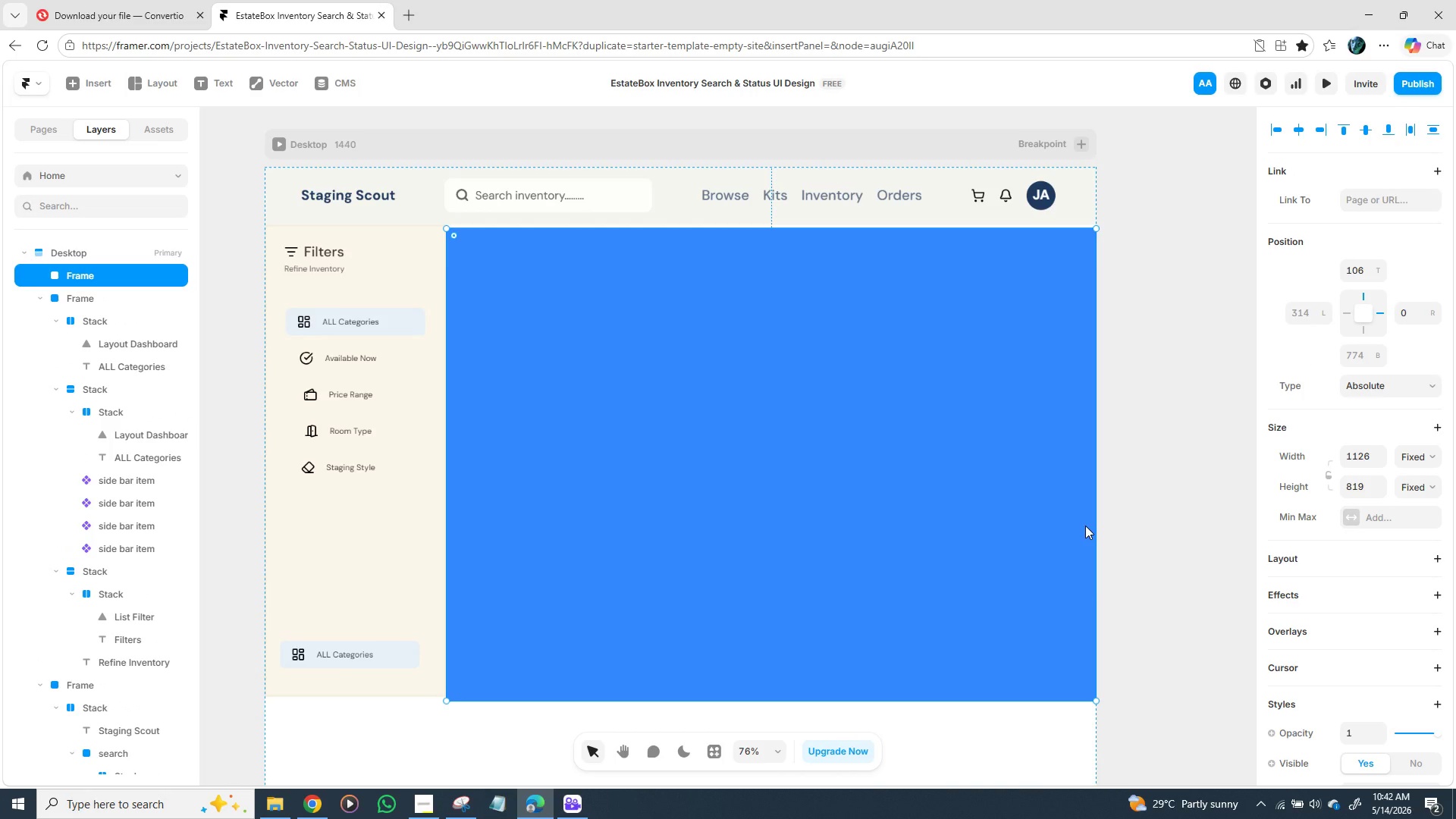 
key(ArrowUp)
 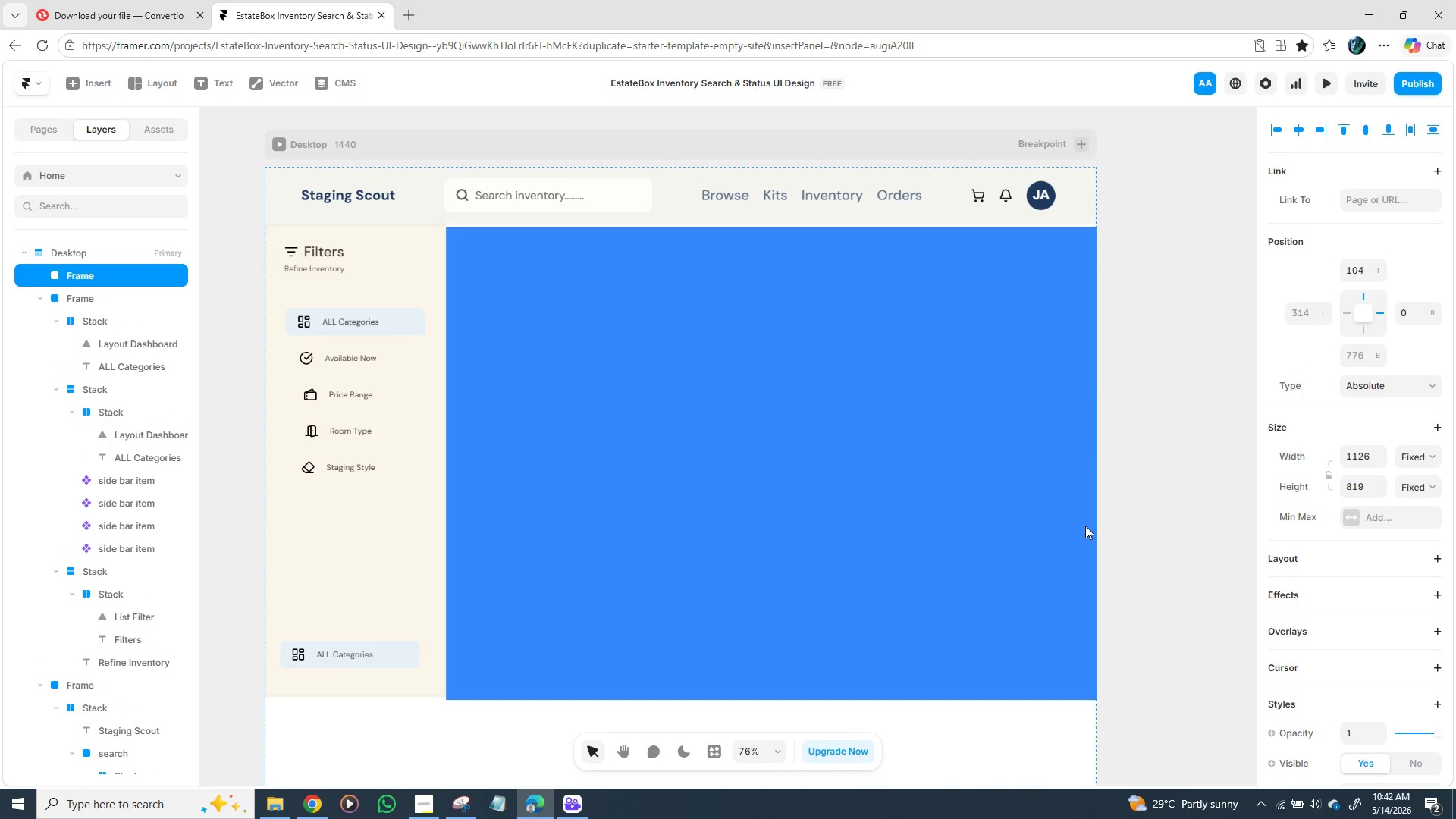 
key(ArrowUp)
 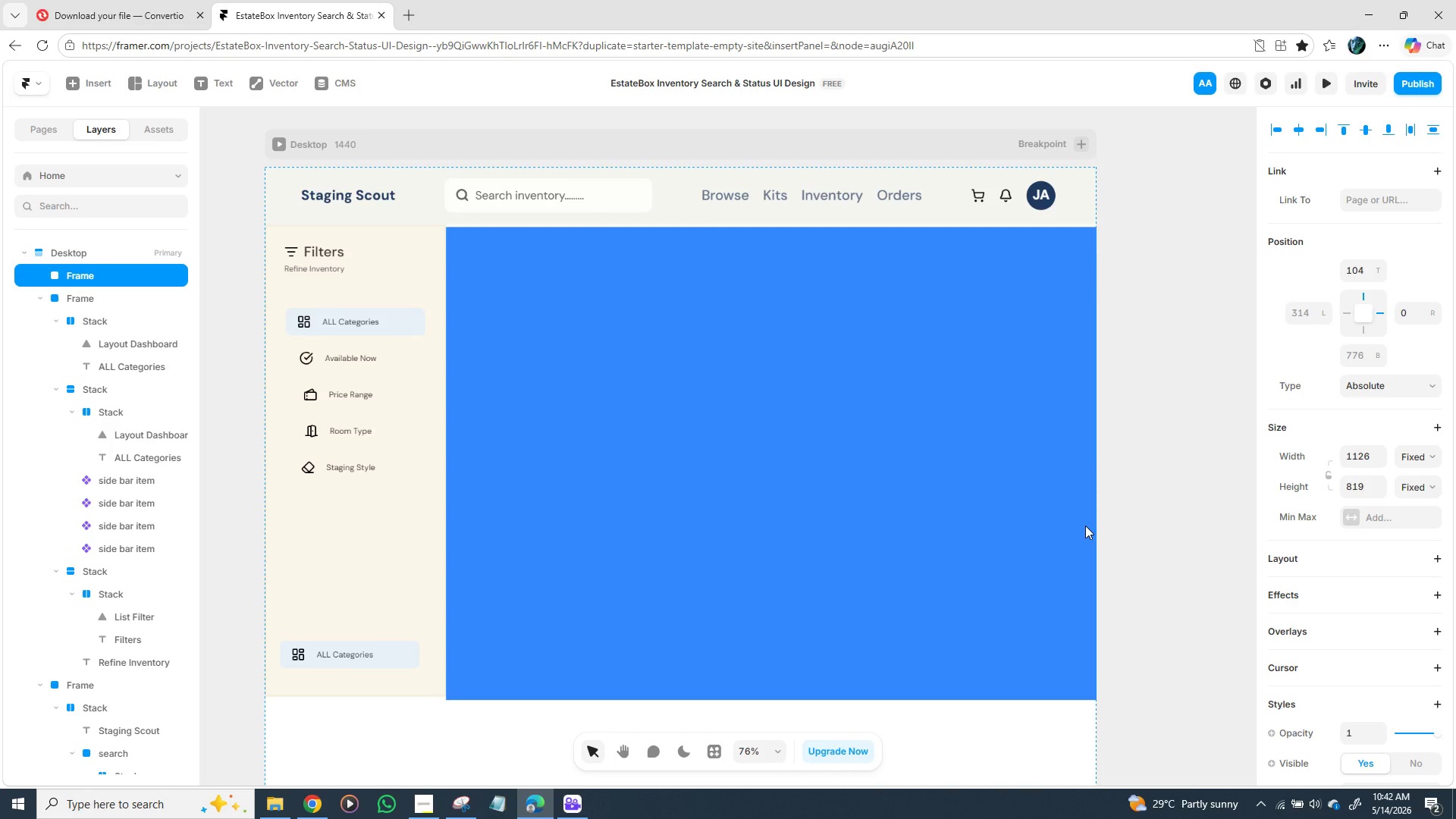 
key(ArrowUp)
 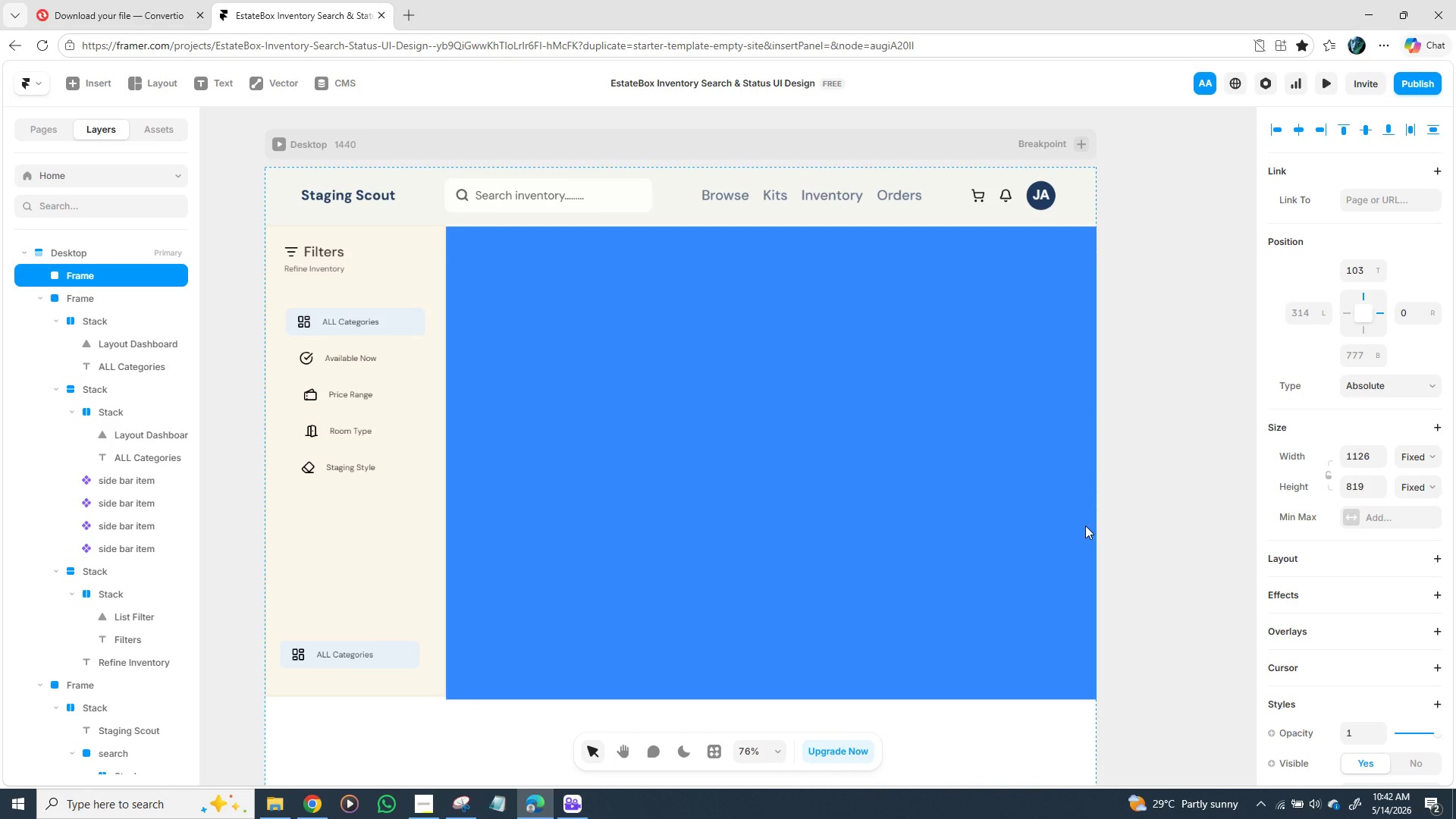 
key(ArrowUp)
 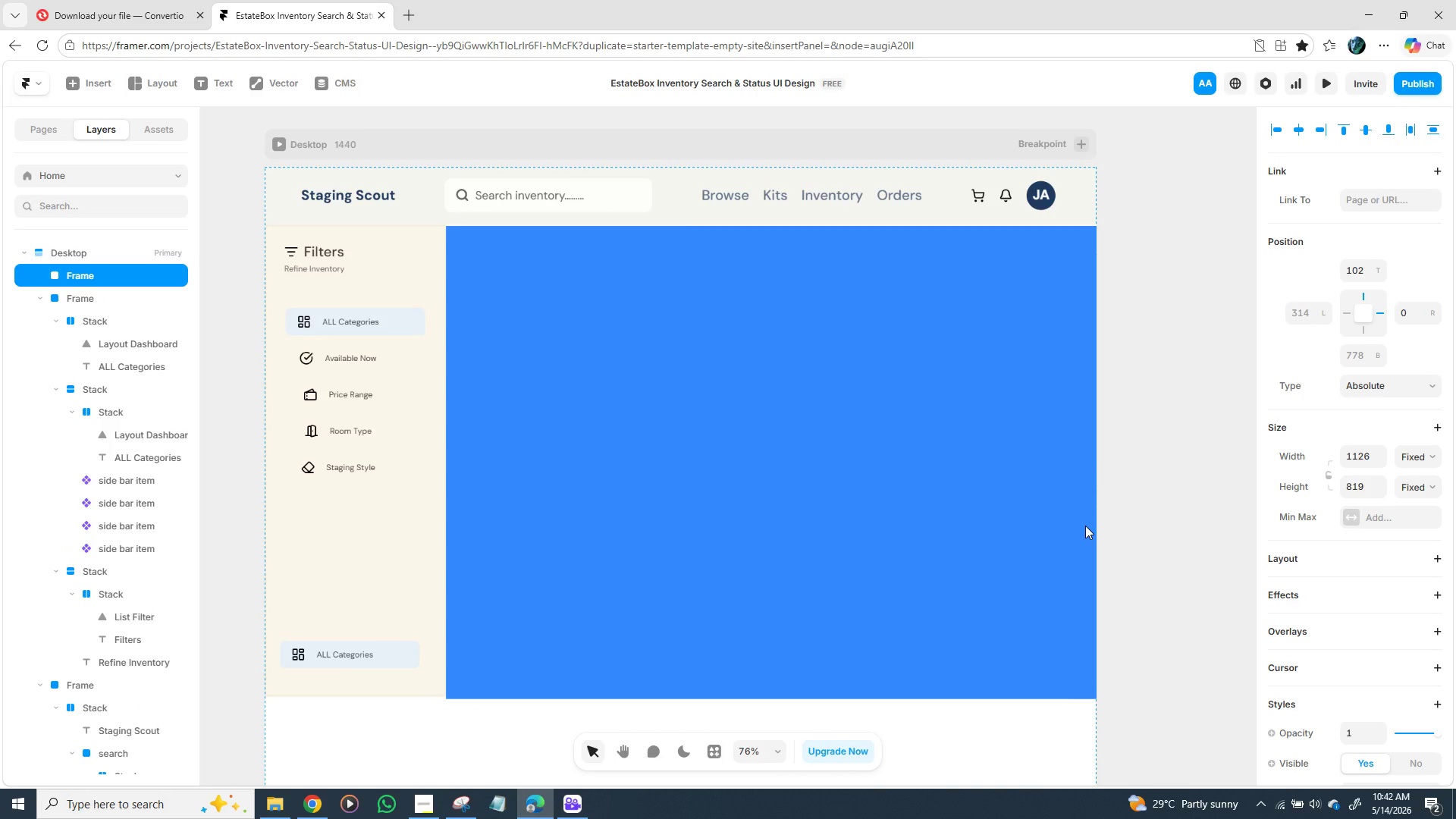 
key(ArrowDown)
 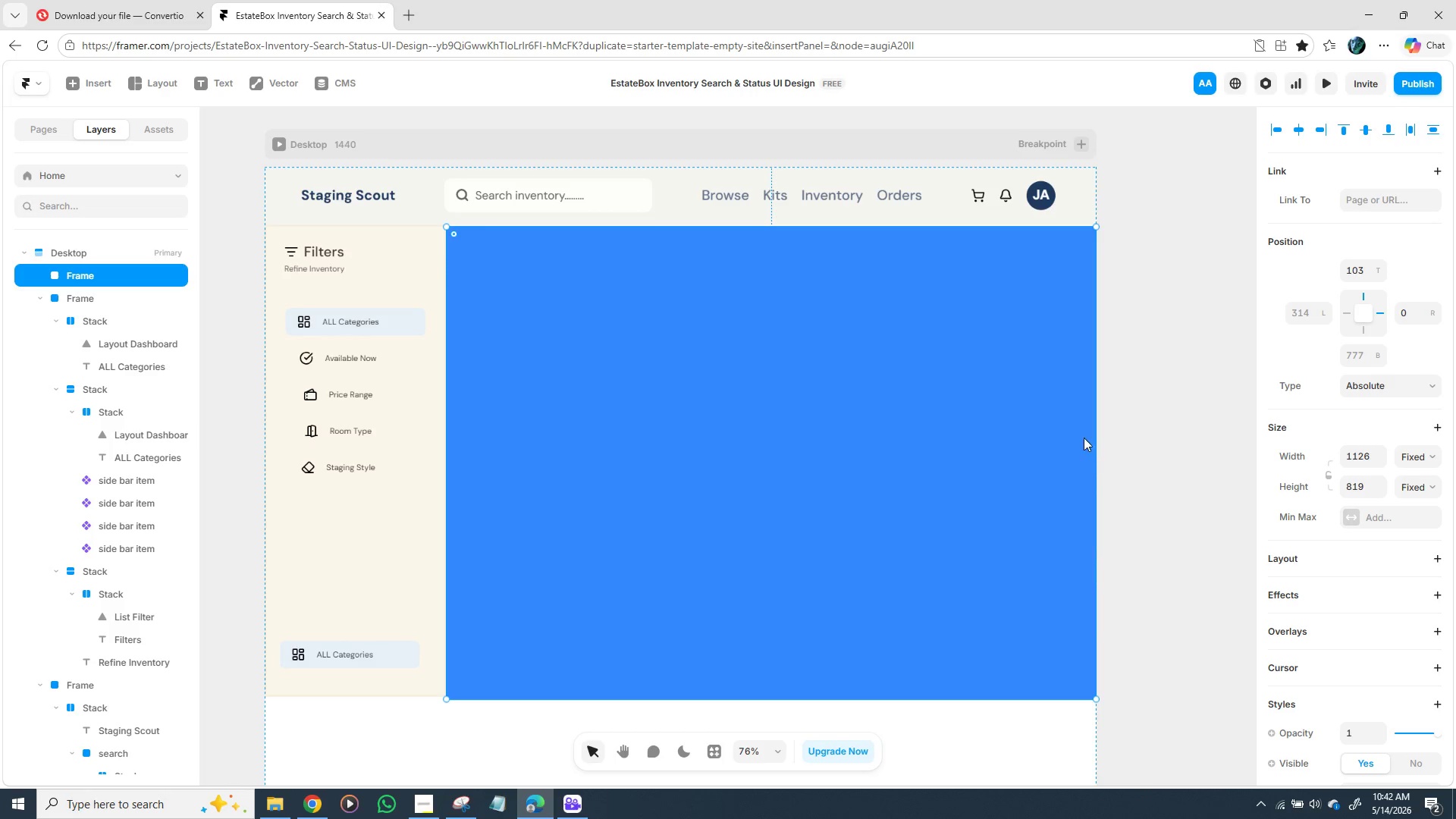 
left_click([710, 214])
 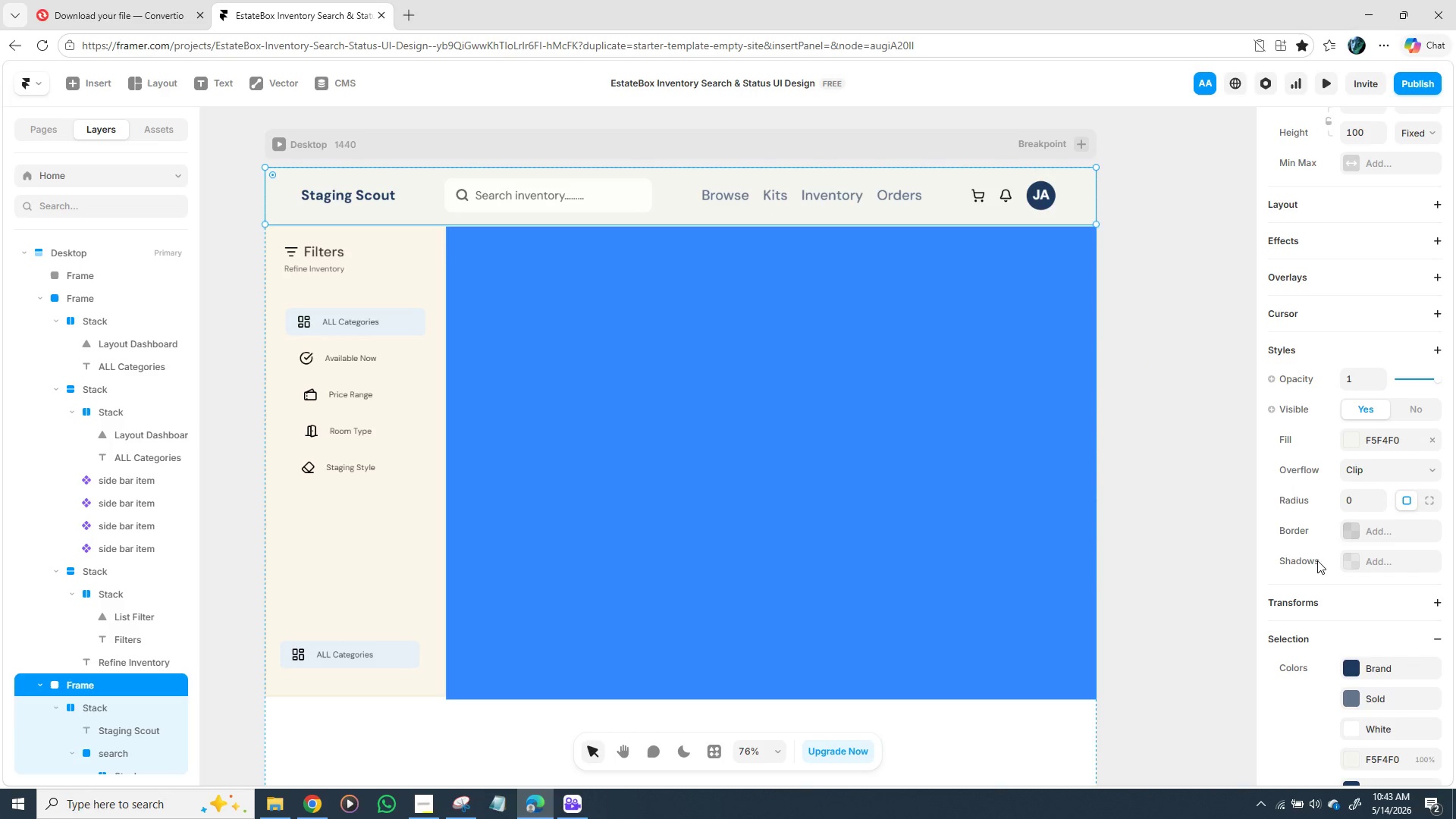 
mouse_move([1337, 533])
 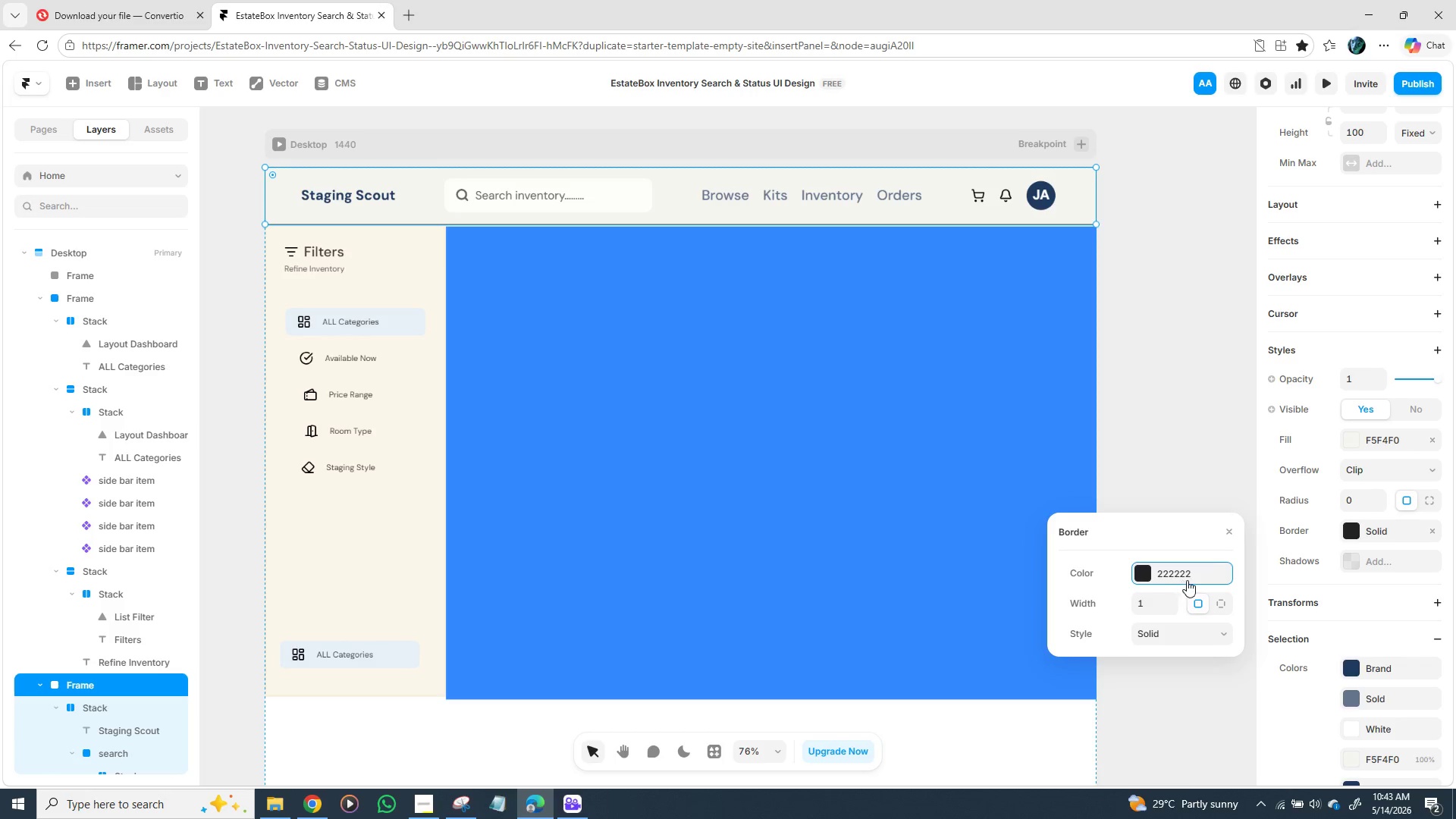 
left_click([1197, 570])
 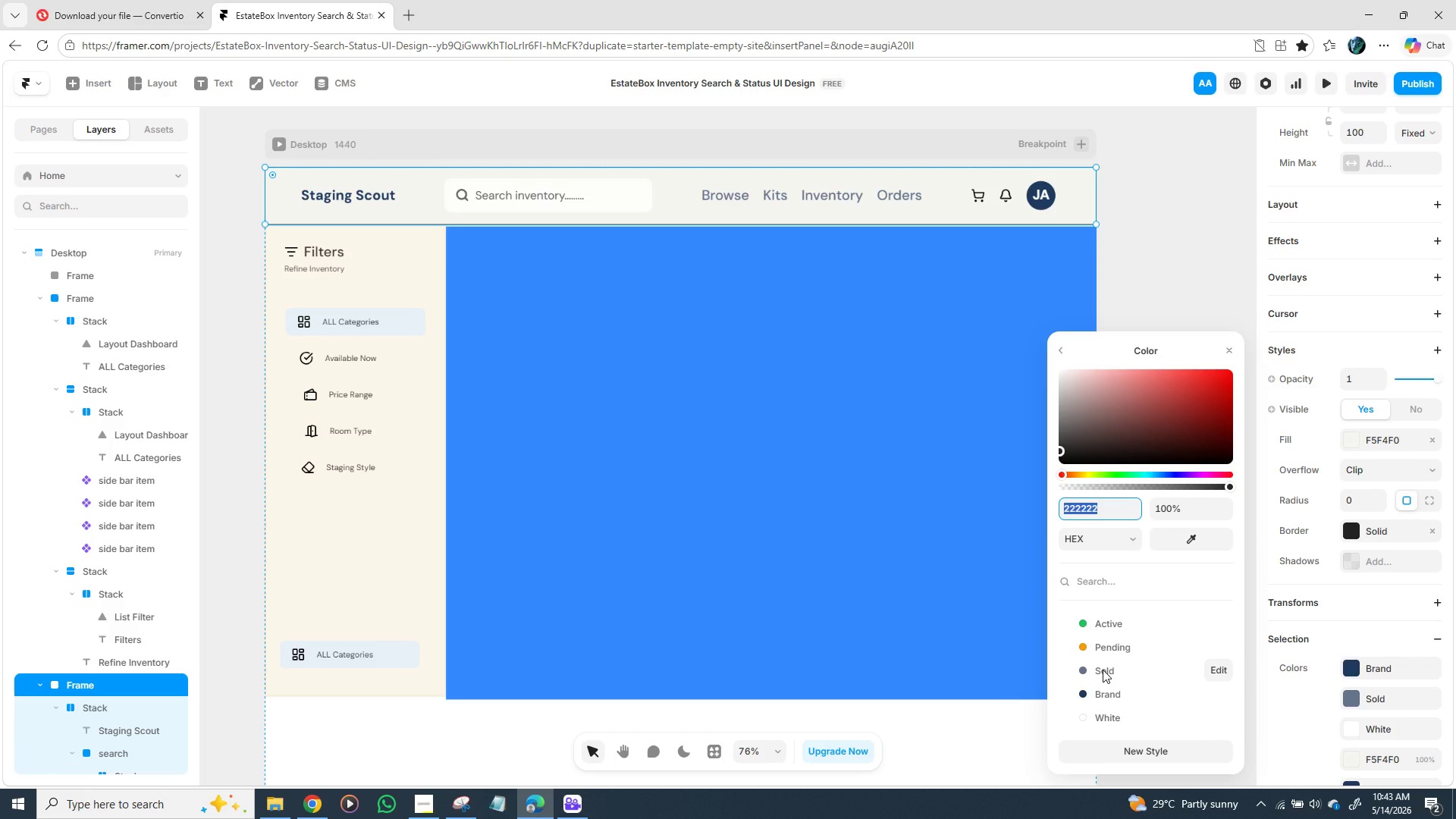 
wait(6.25)
 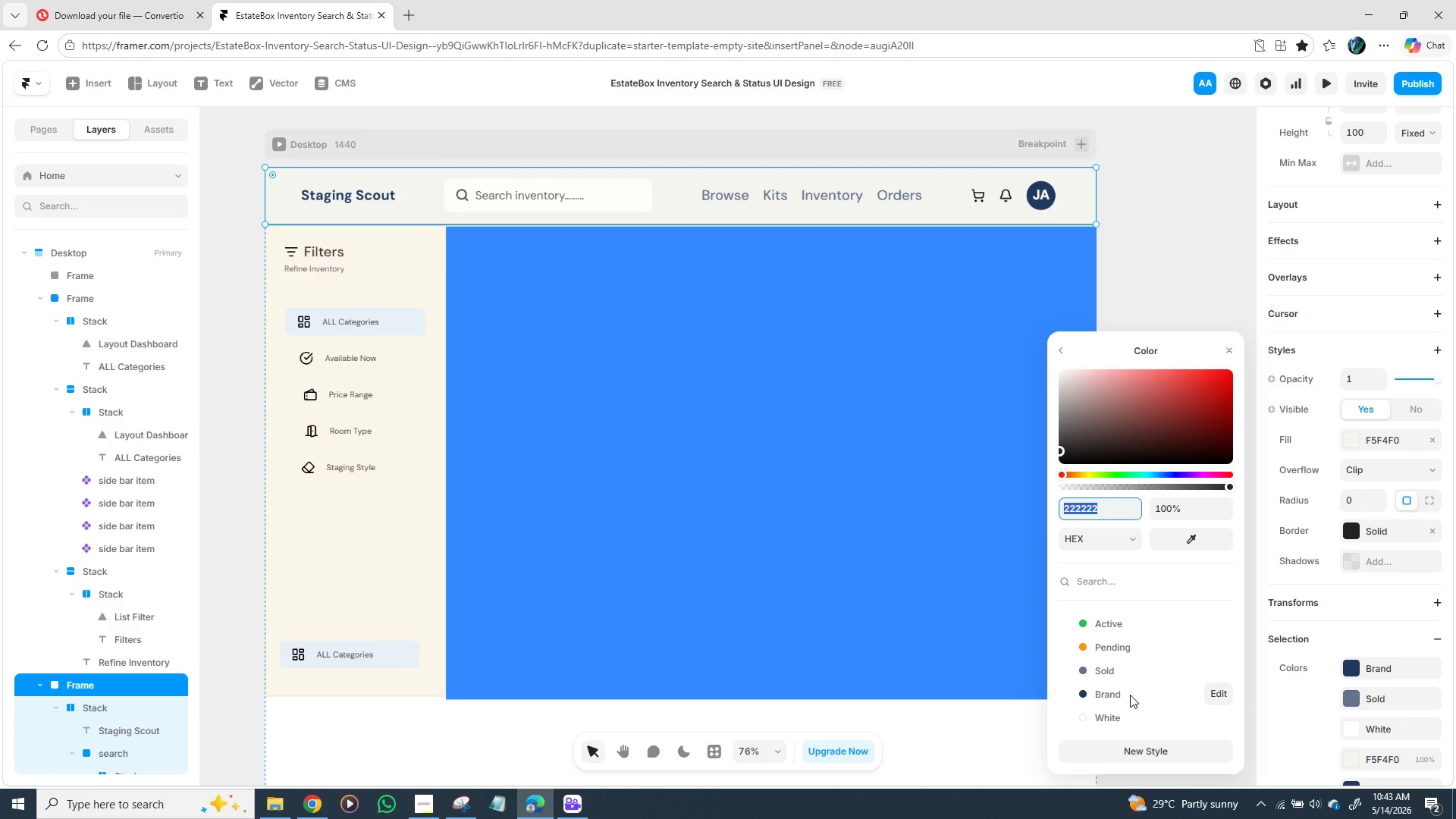 
left_click([1169, 275])
 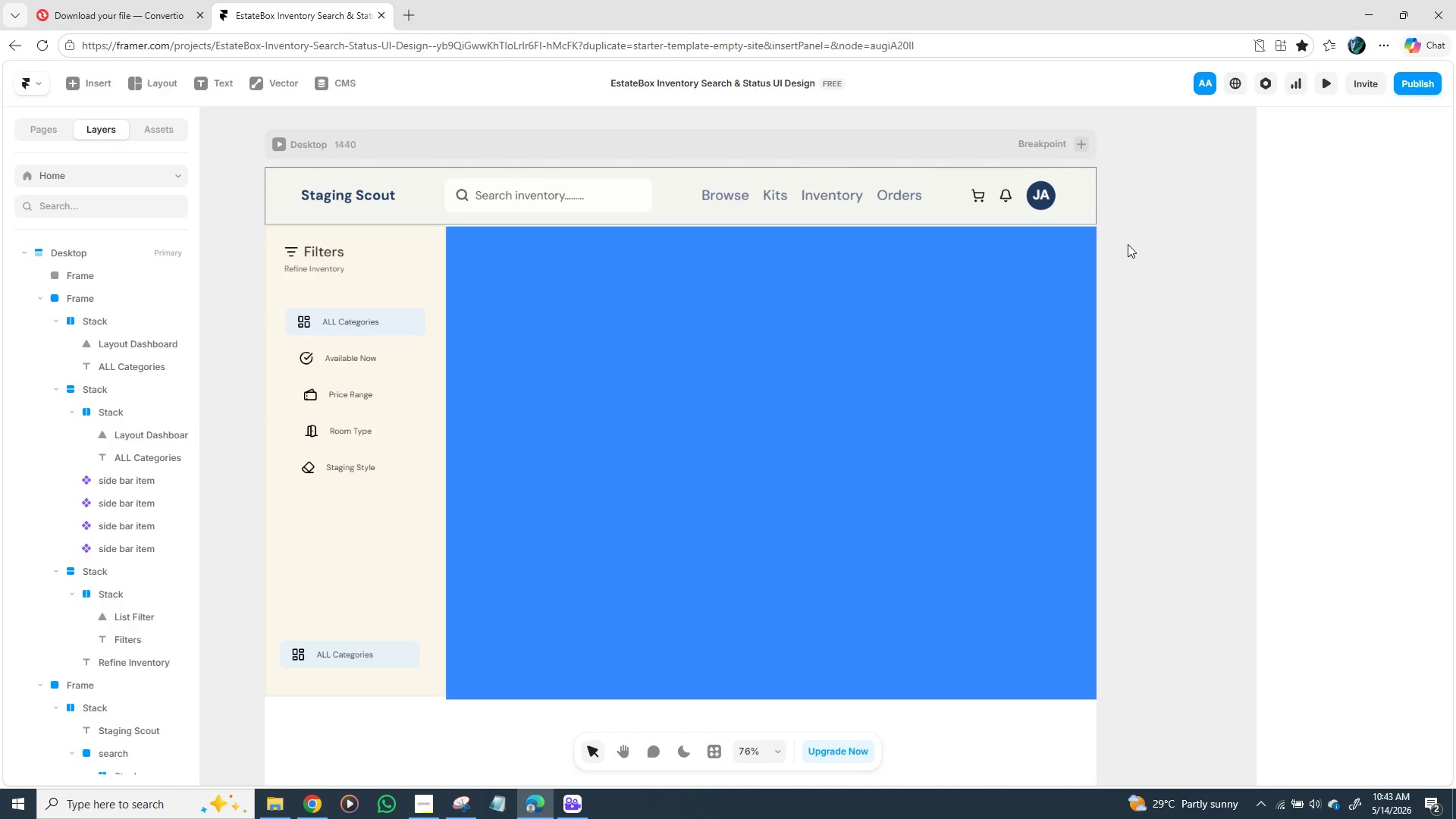 
left_click([1170, 211])
 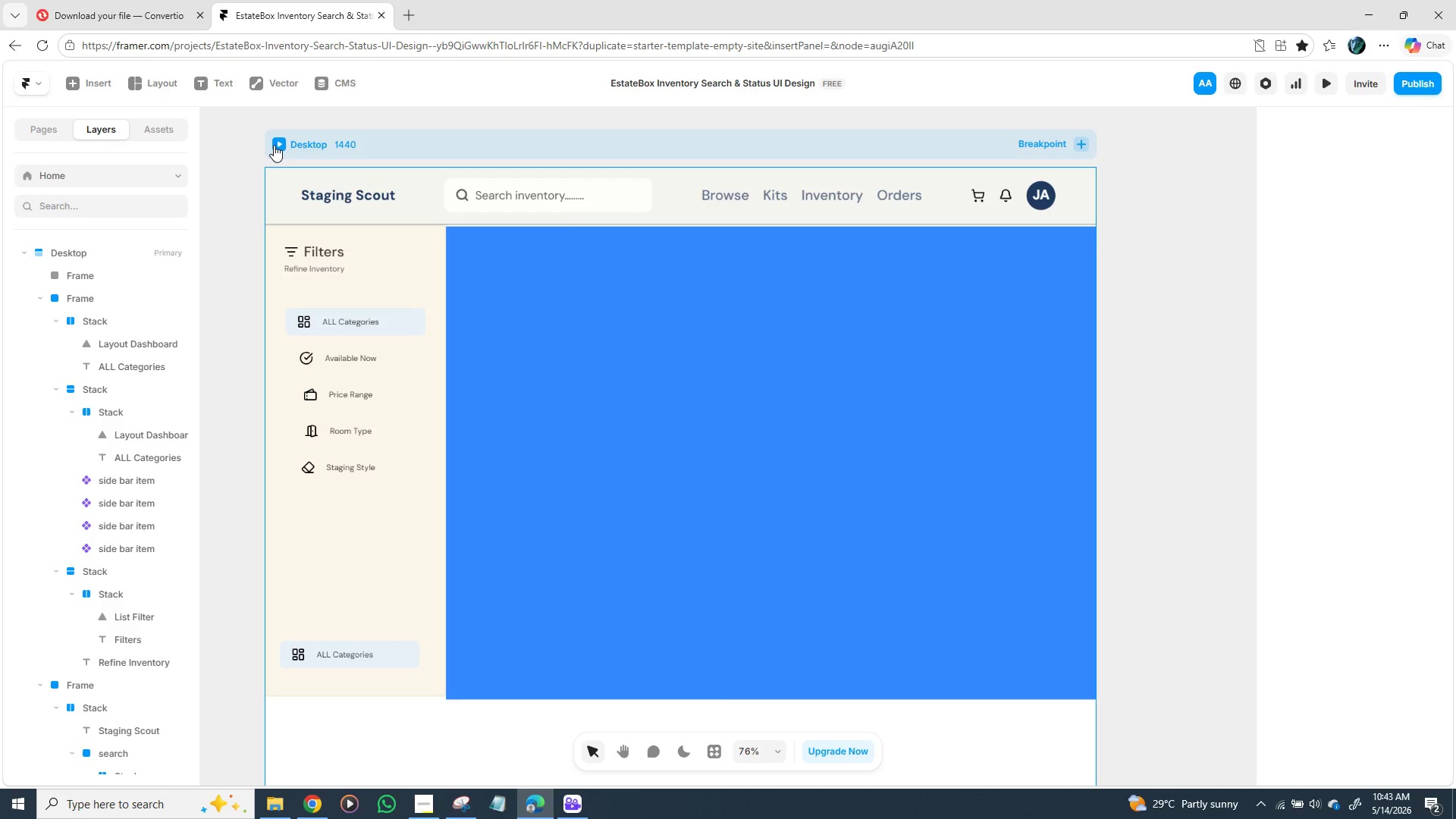 
left_click([279, 144])
 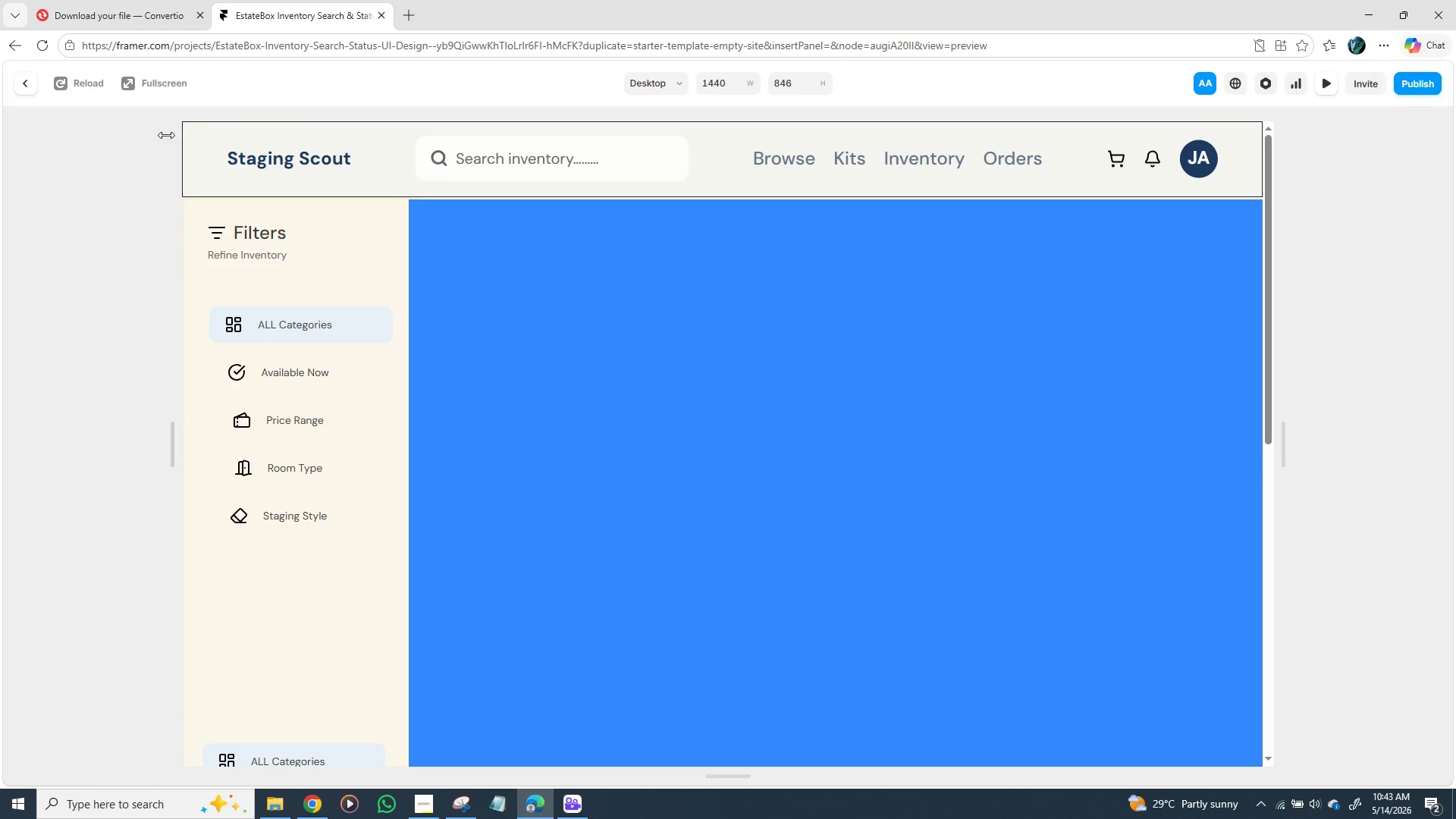 
left_click([25, 82])
 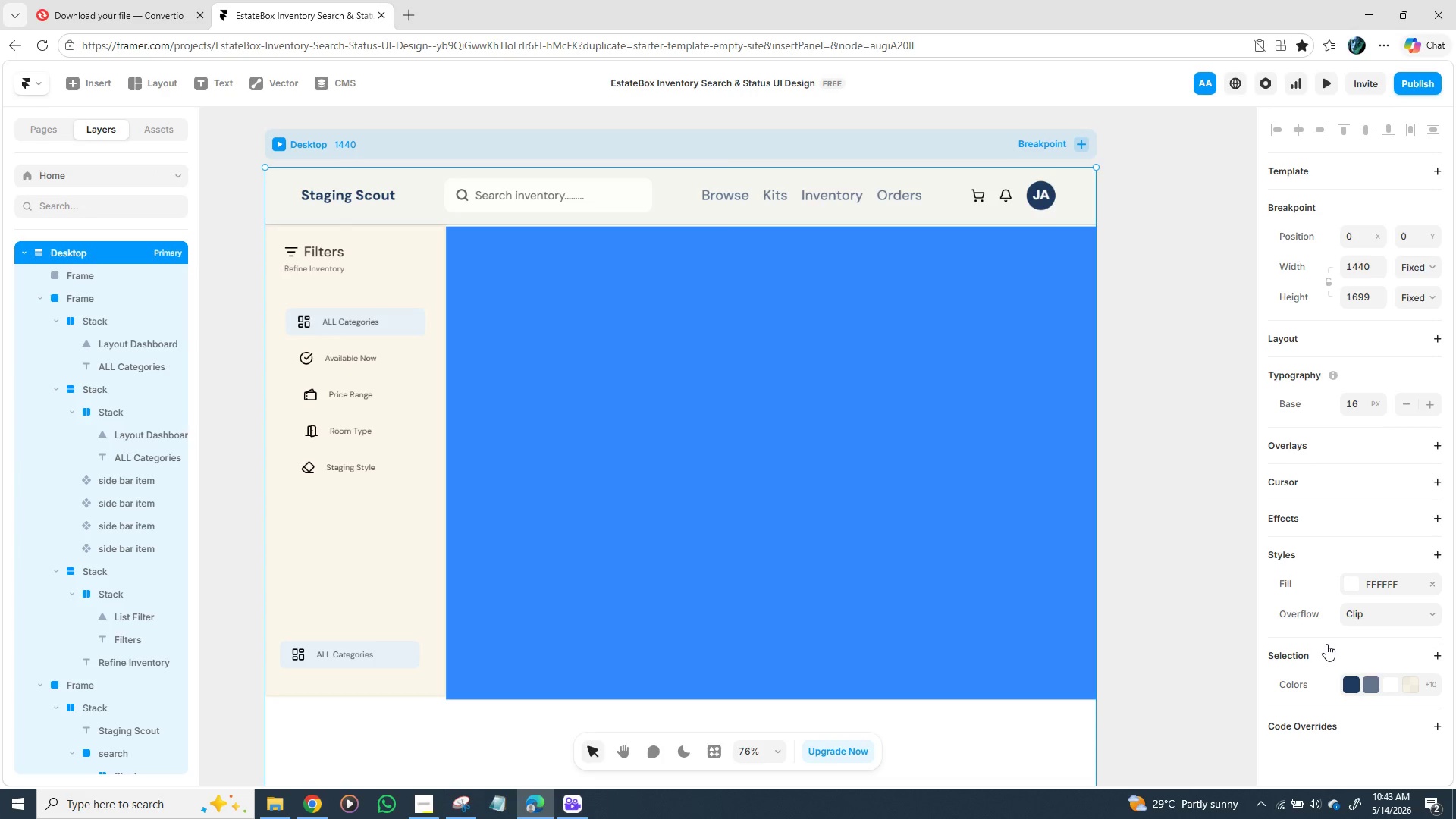 
scroll: coordinate [1332, 644], scroll_direction: down, amount: 1.0
 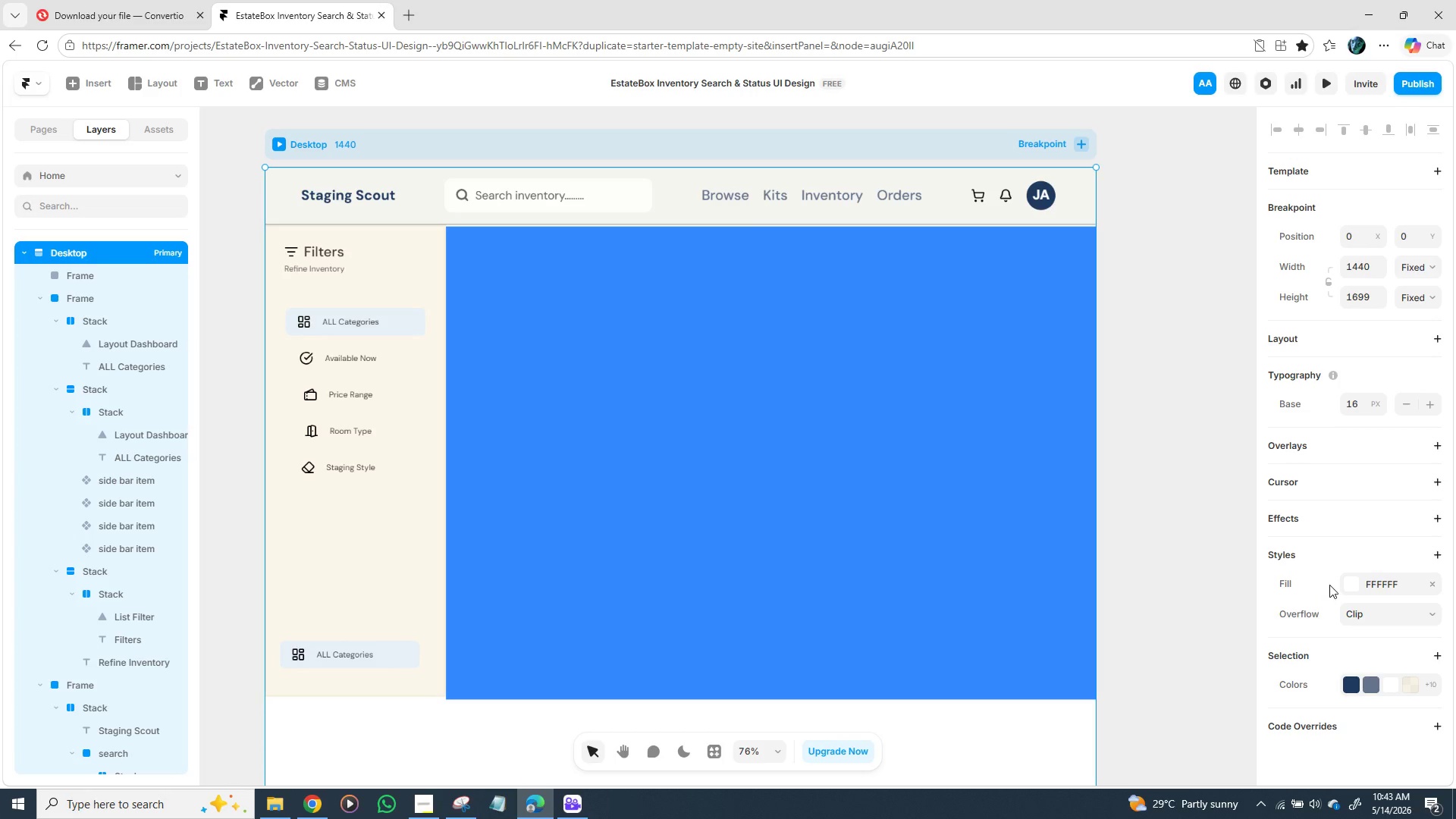 
wait(5.51)
 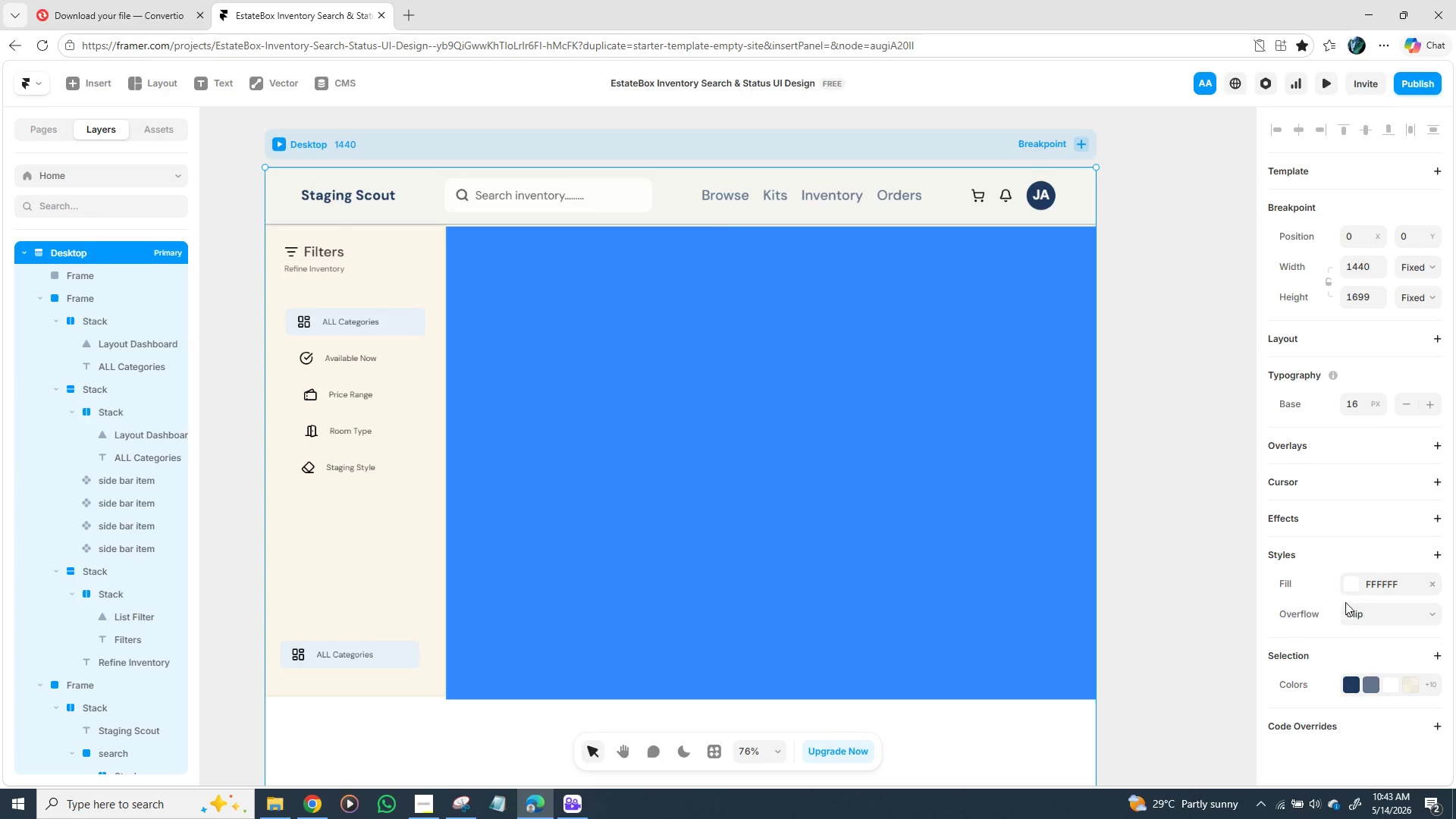 
scroll: coordinate [1294, 519], scroll_direction: down, amount: 2.0
 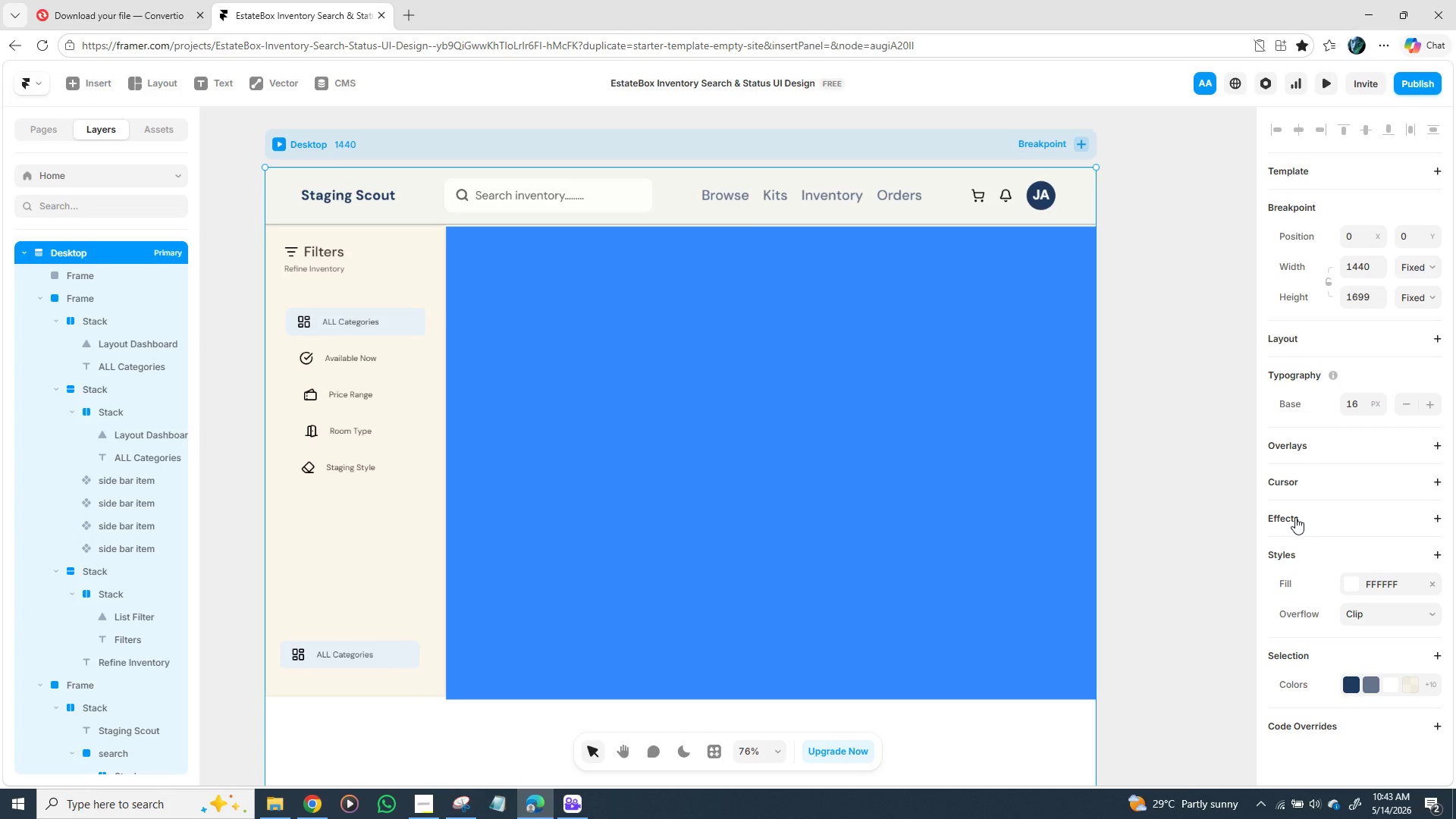 
scroll: coordinate [1295, 515], scroll_direction: up, amount: 3.0
 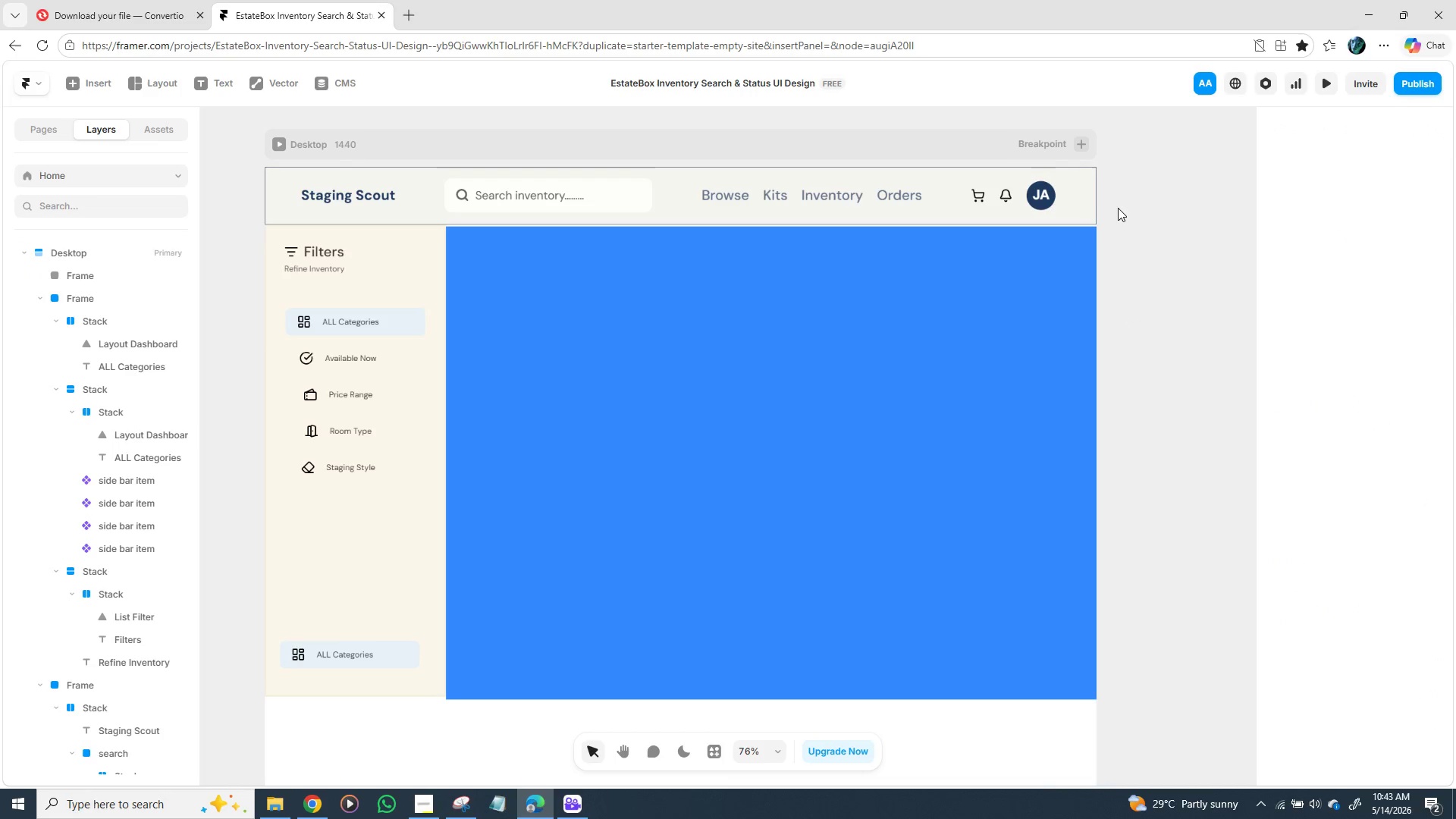 
left_click([1090, 212])
 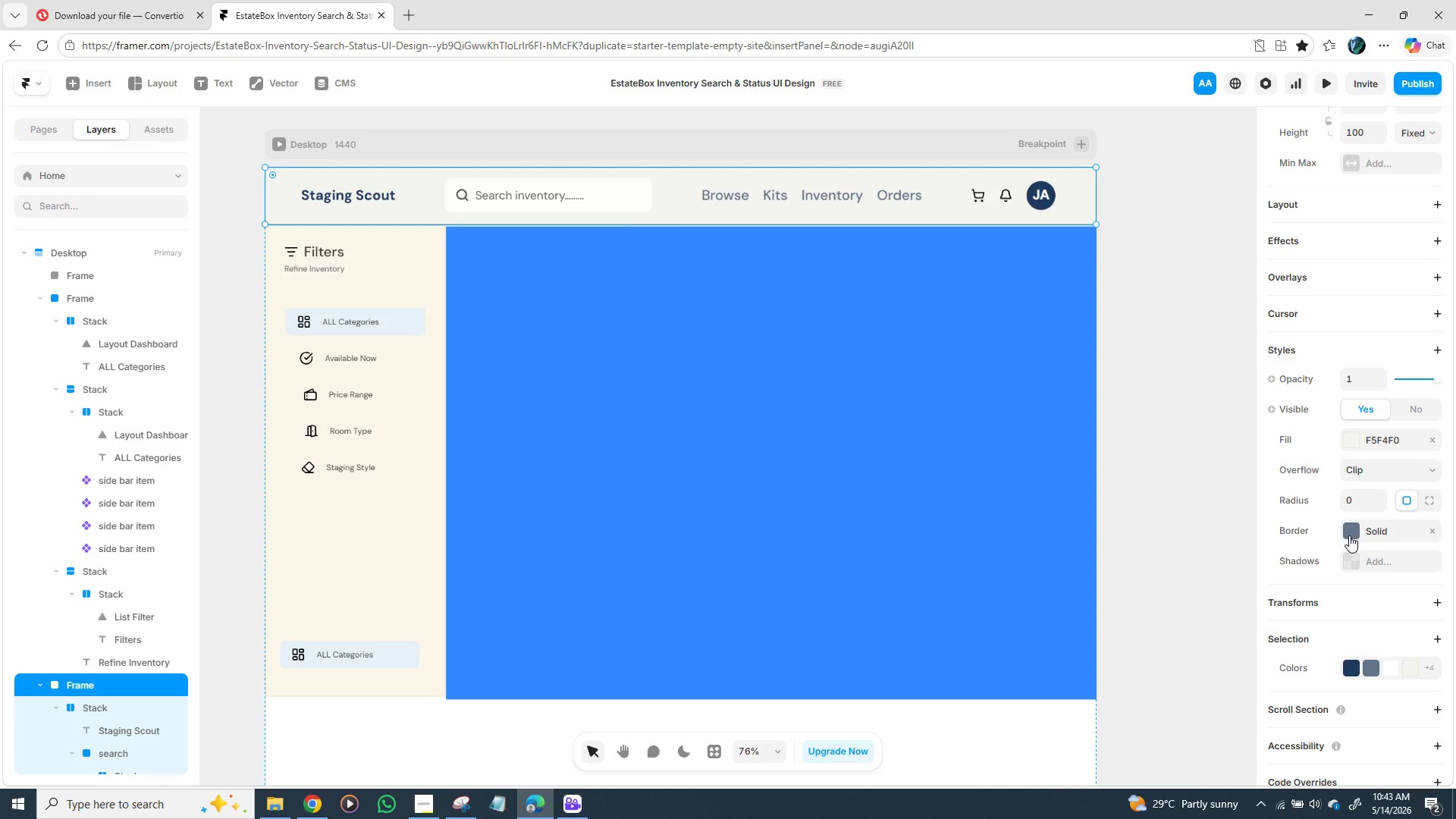 
left_click([1357, 532])
 